 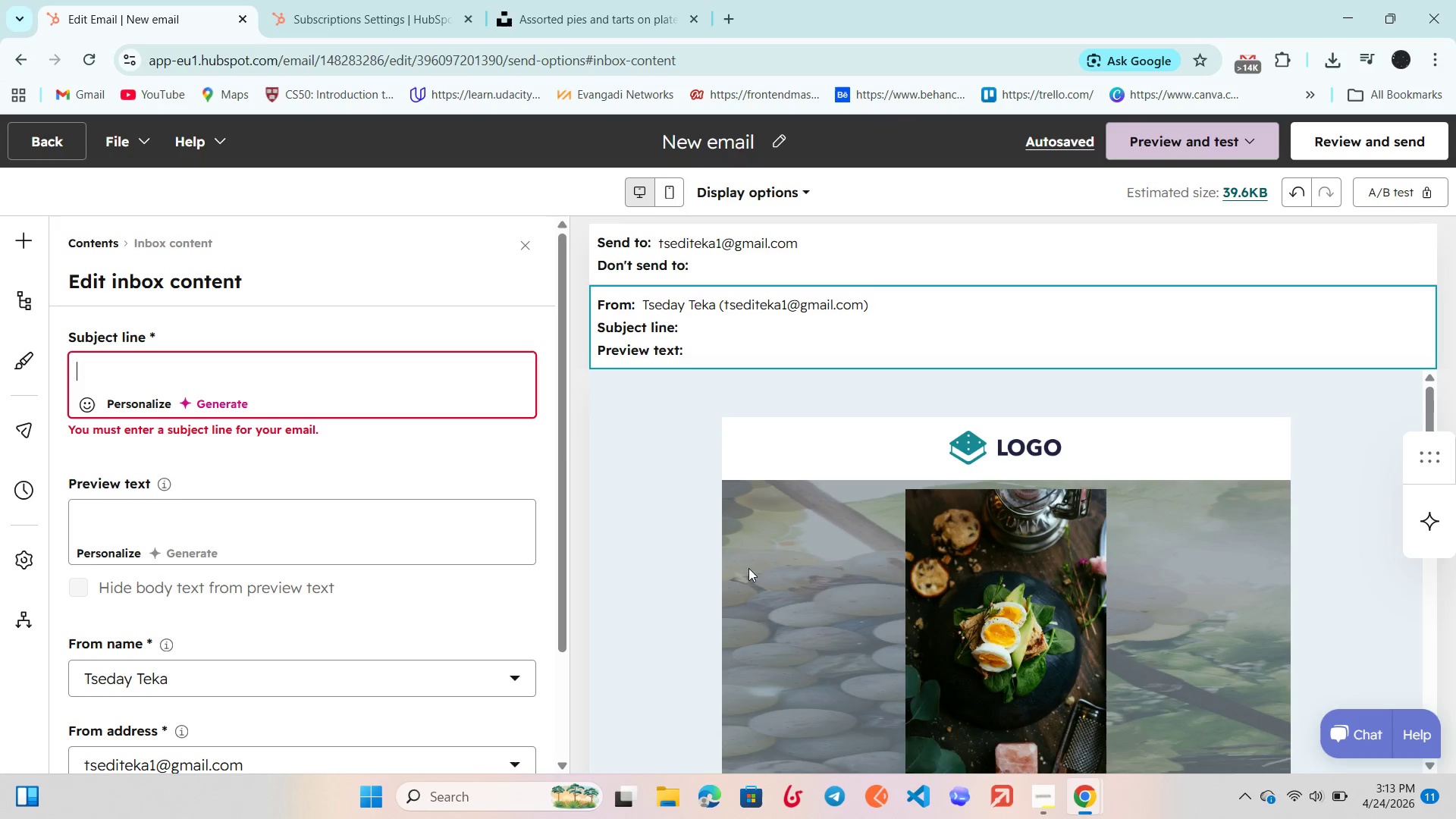 
key(Control+V)
 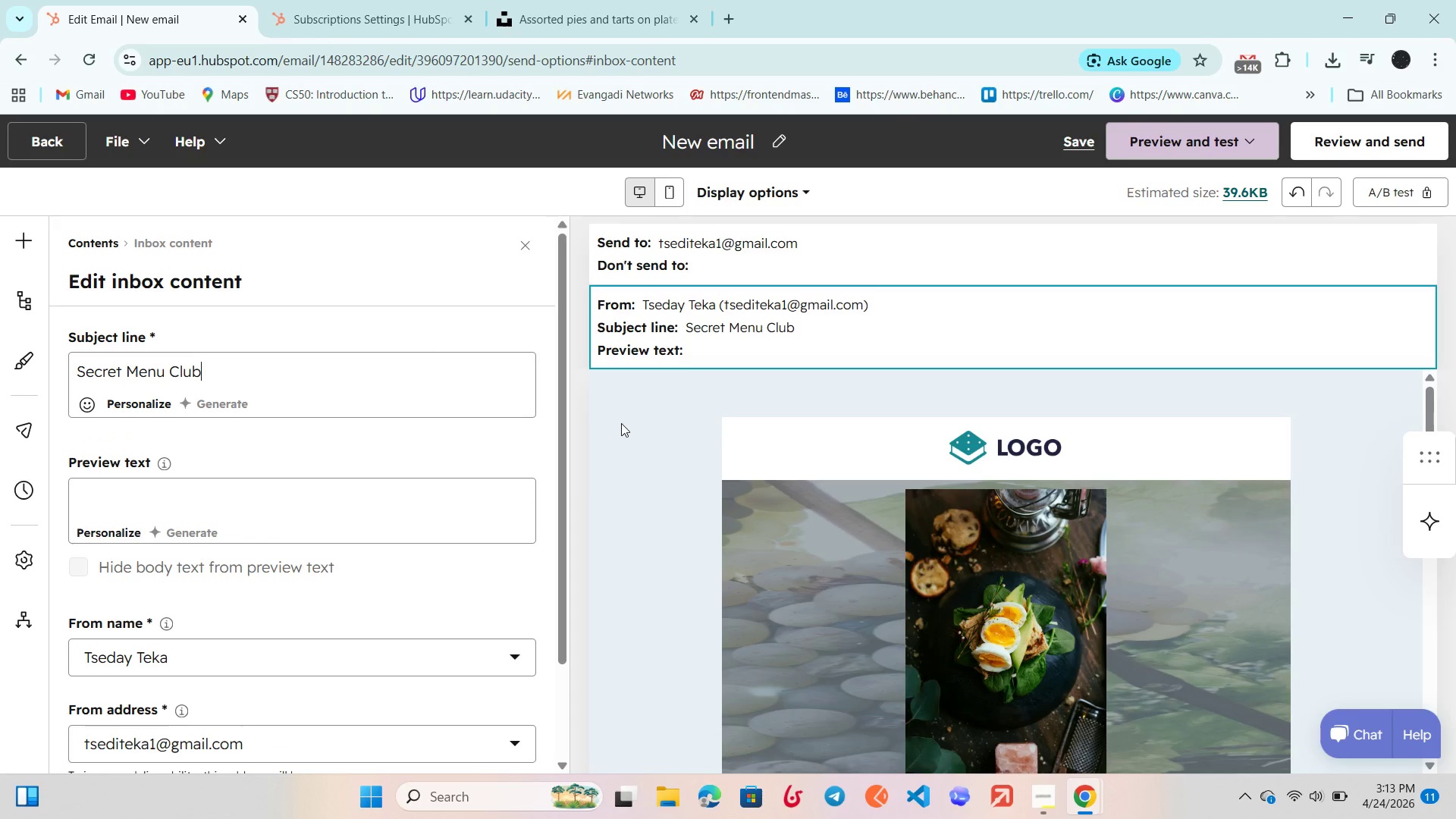 
left_click([581, 420])
 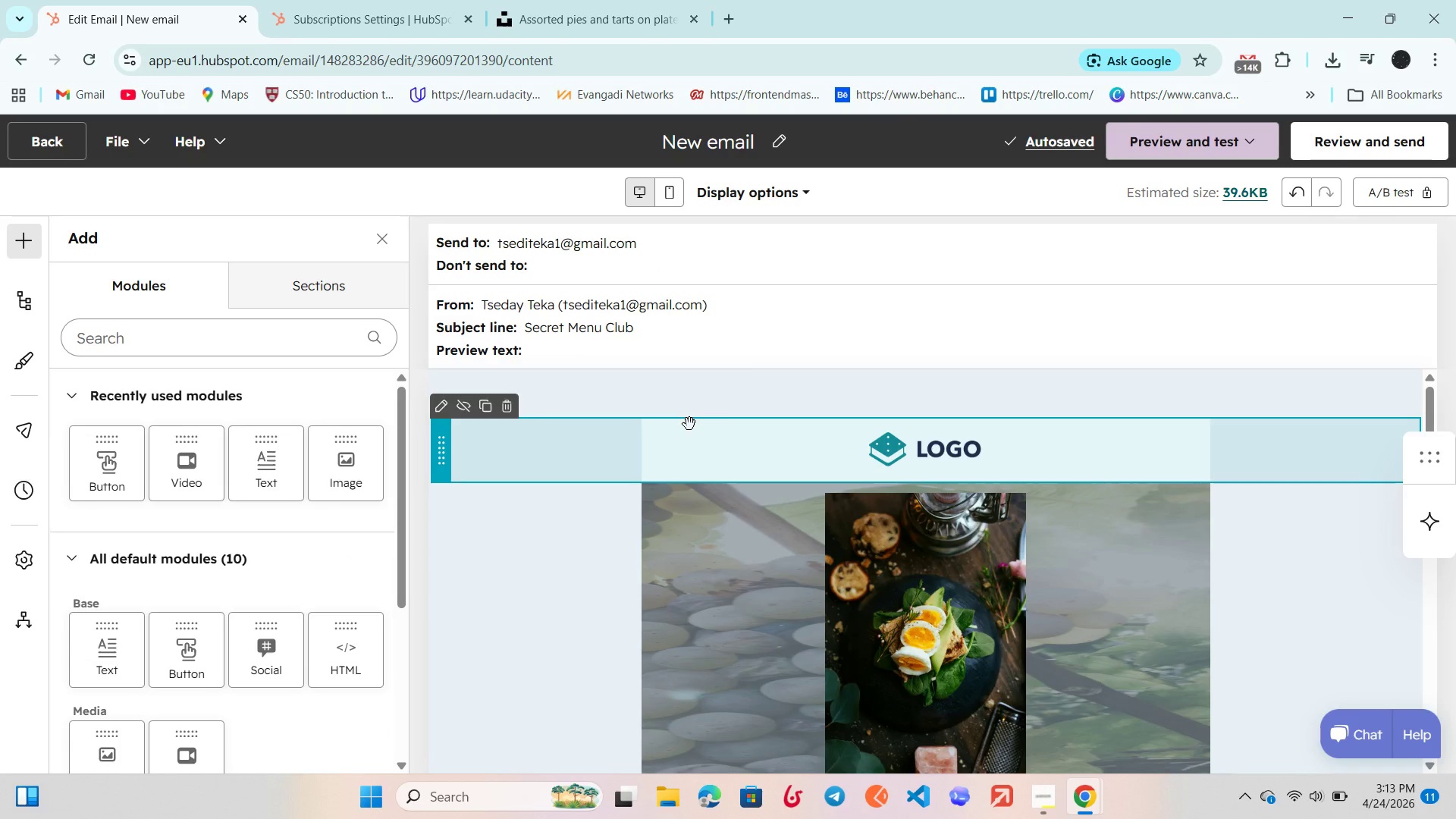 
wait(6.11)
 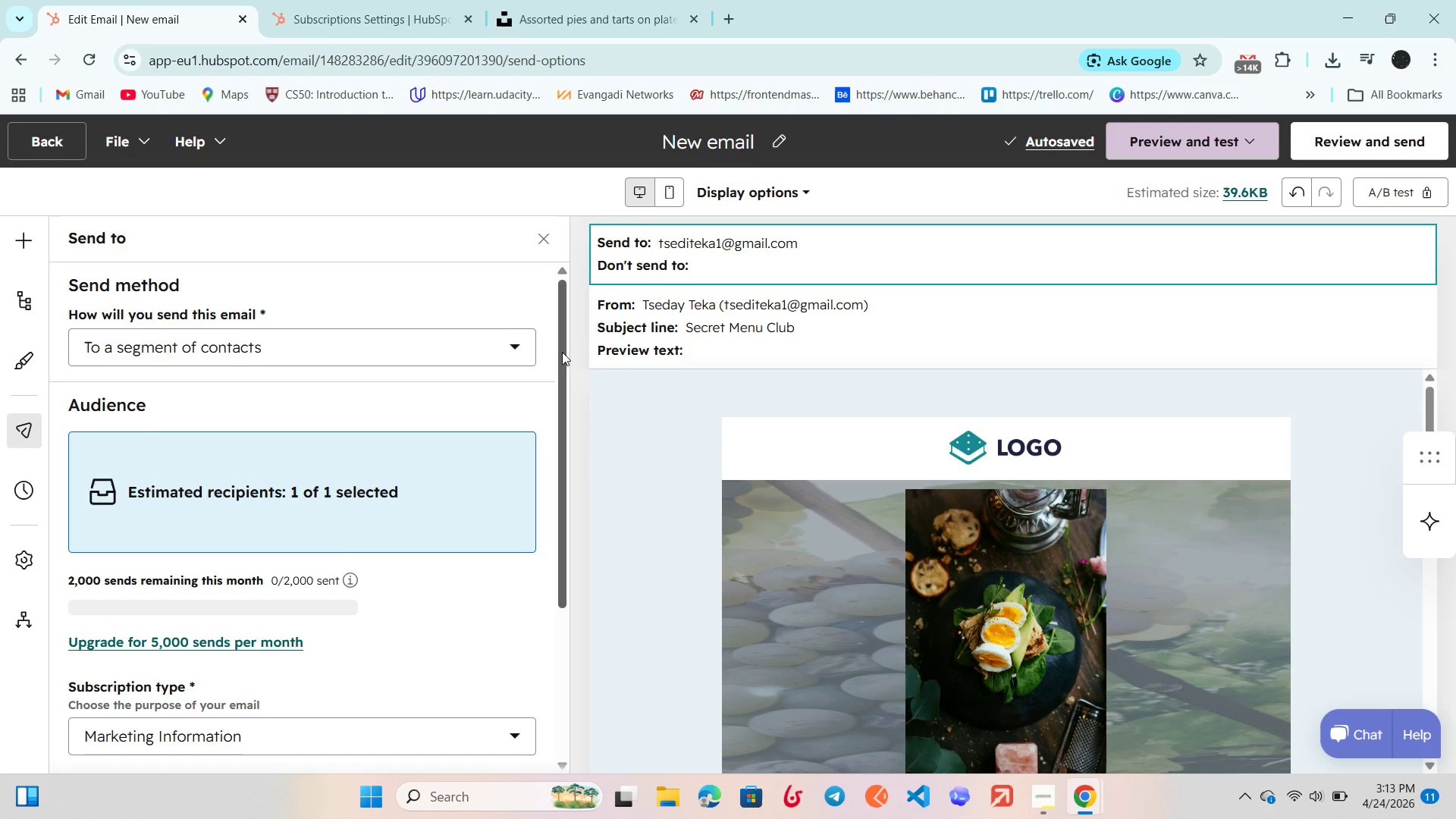 
scroll: coordinate [883, 551], scroll_direction: down, amount: 2.0
 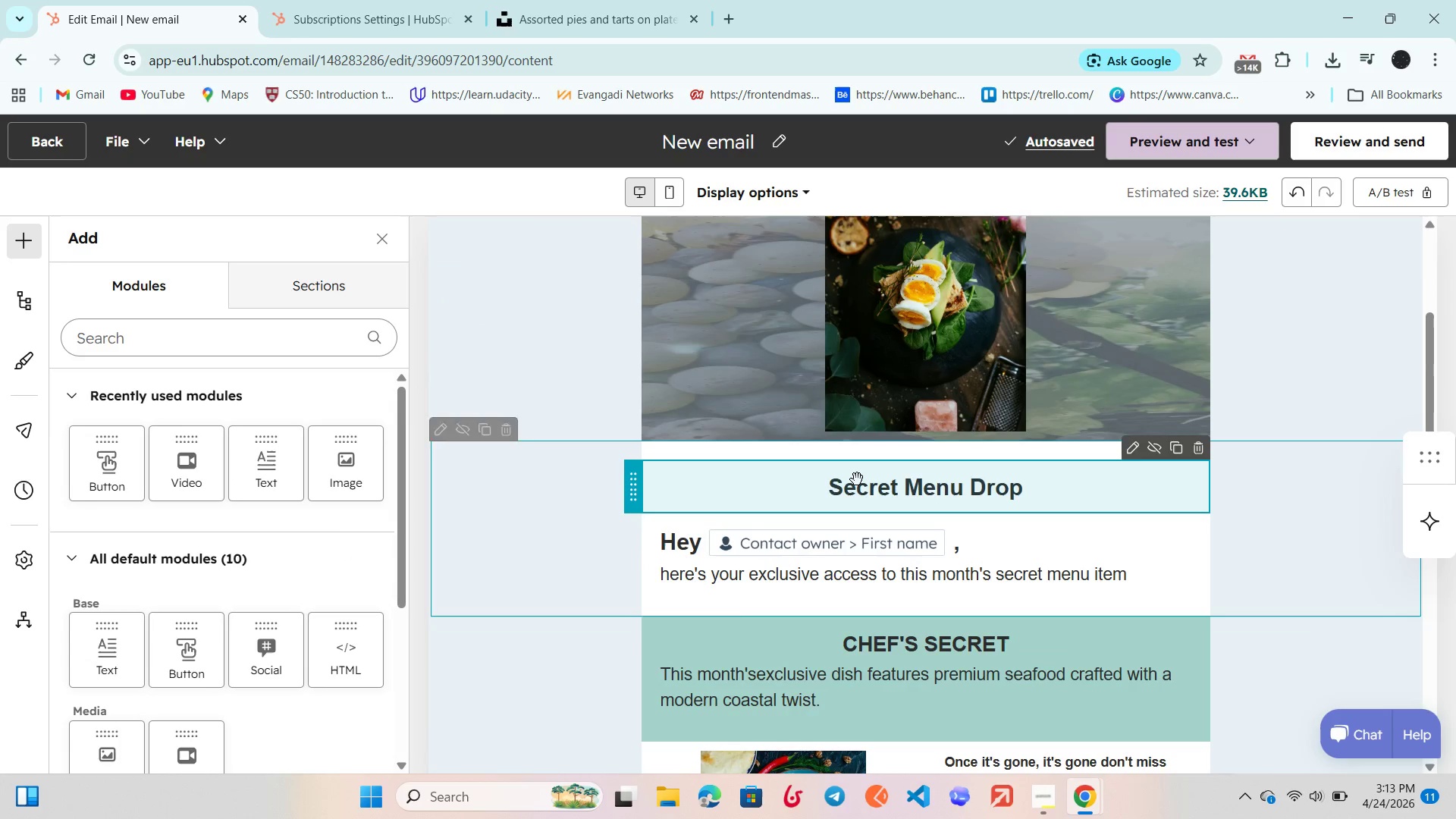 
scroll: coordinate [857, 479], scroll_direction: up, amount: 2.0
 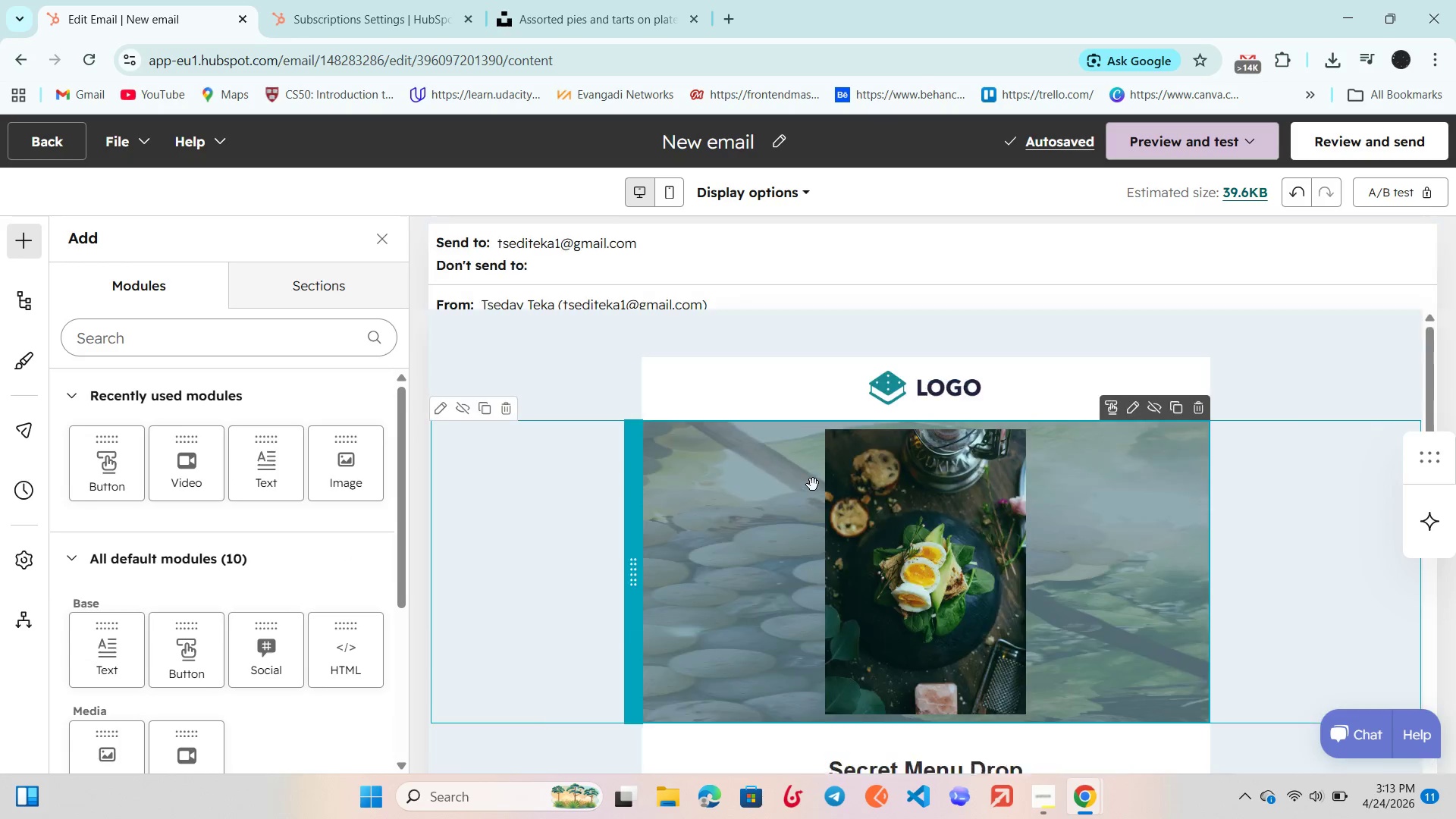 
left_click([813, 485])
 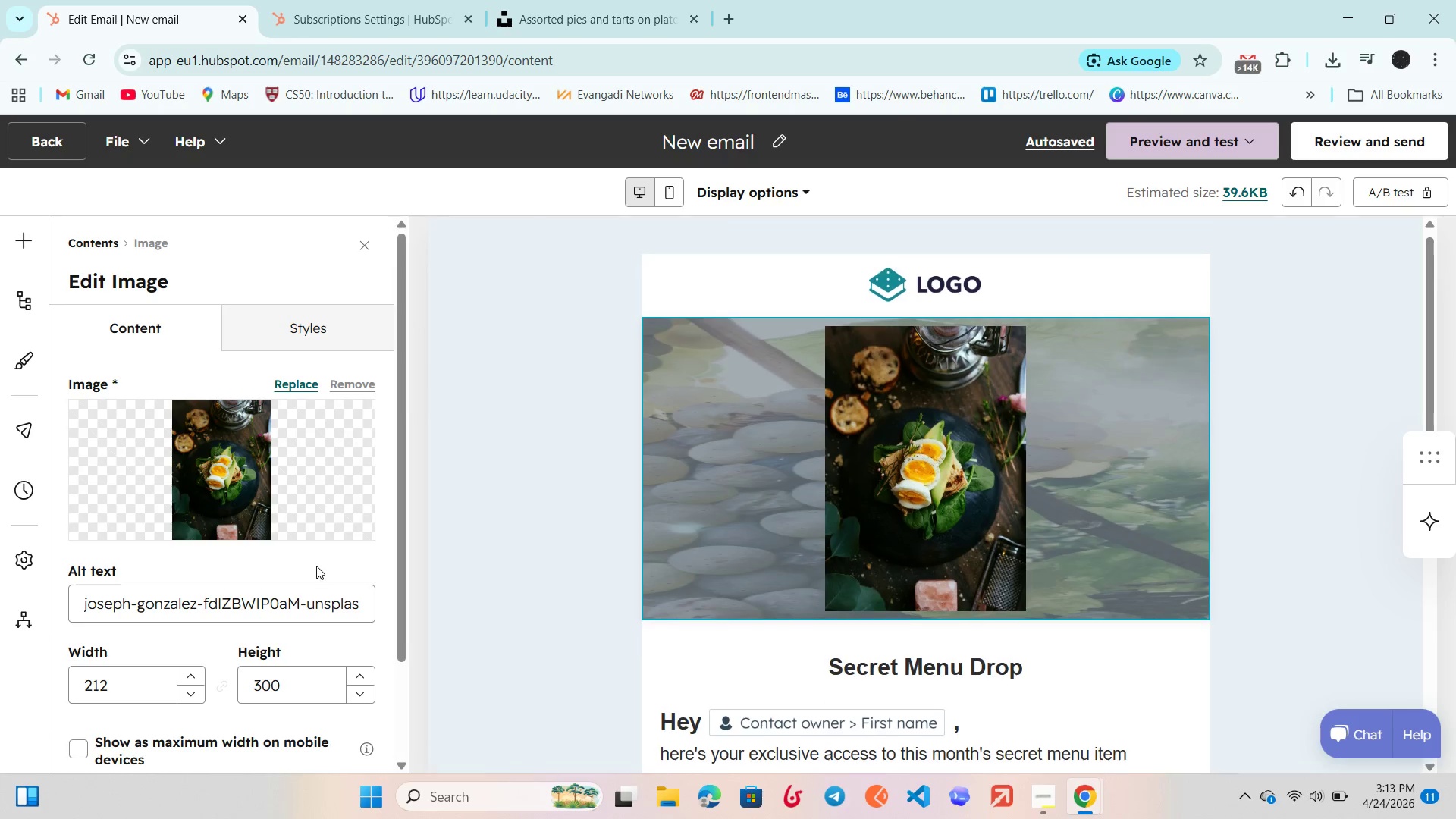 
scroll: coordinate [311, 570], scroll_direction: down, amount: 1.0
 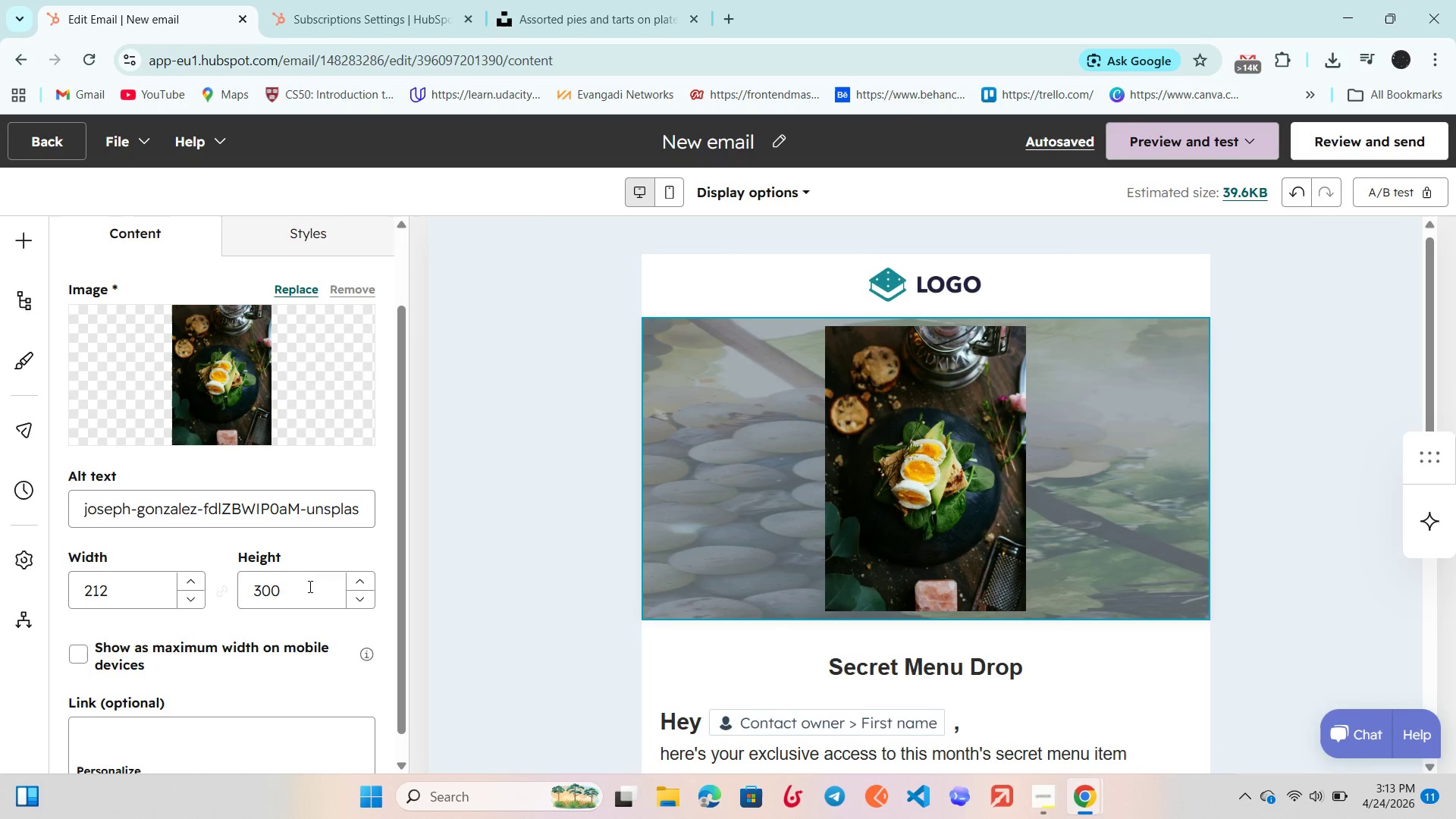 
left_click([309, 586])
 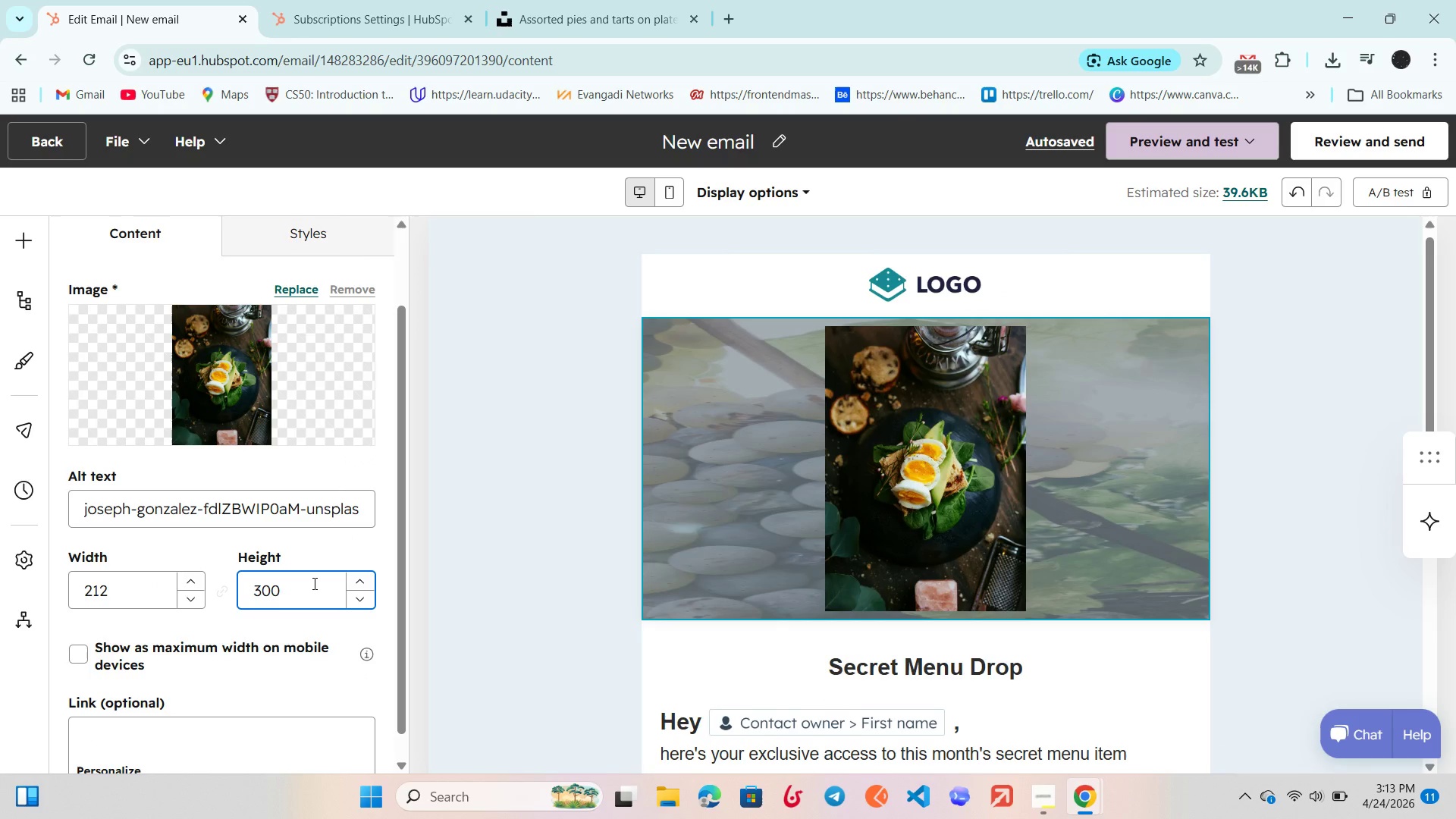 
hold_key(key=Backspace, duration=0.83)
 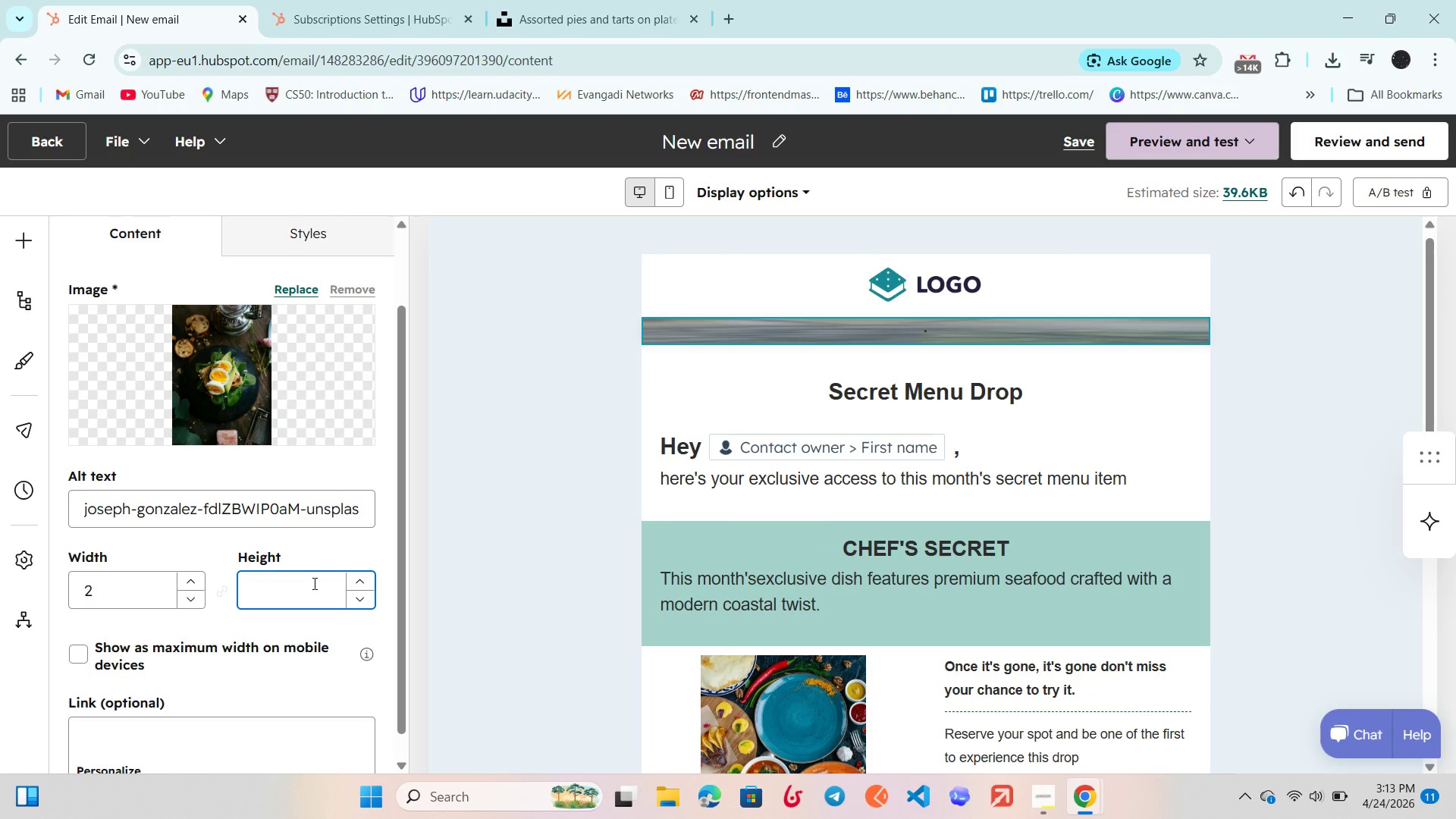 
type(200)
 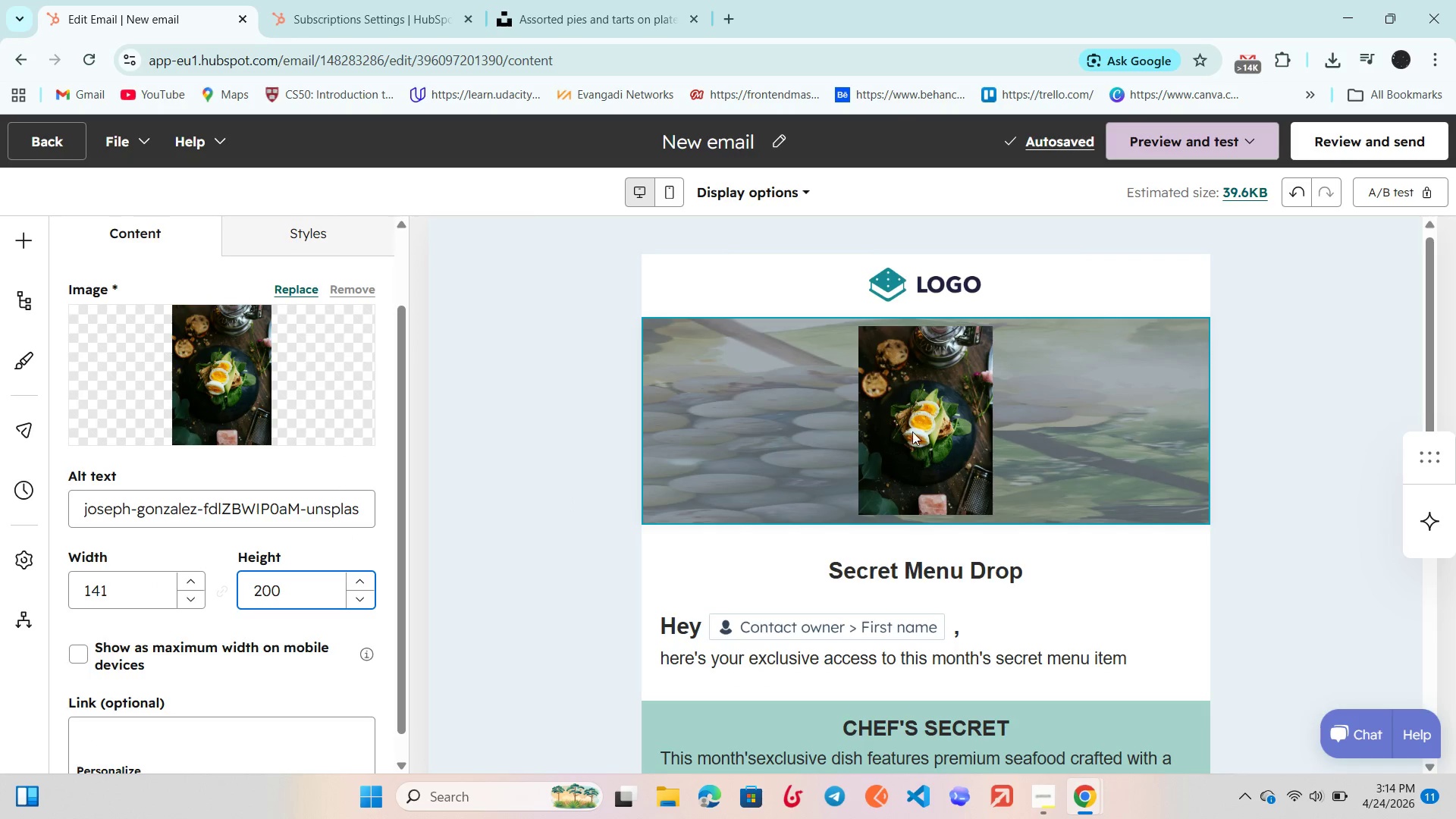 
wait(6.55)
 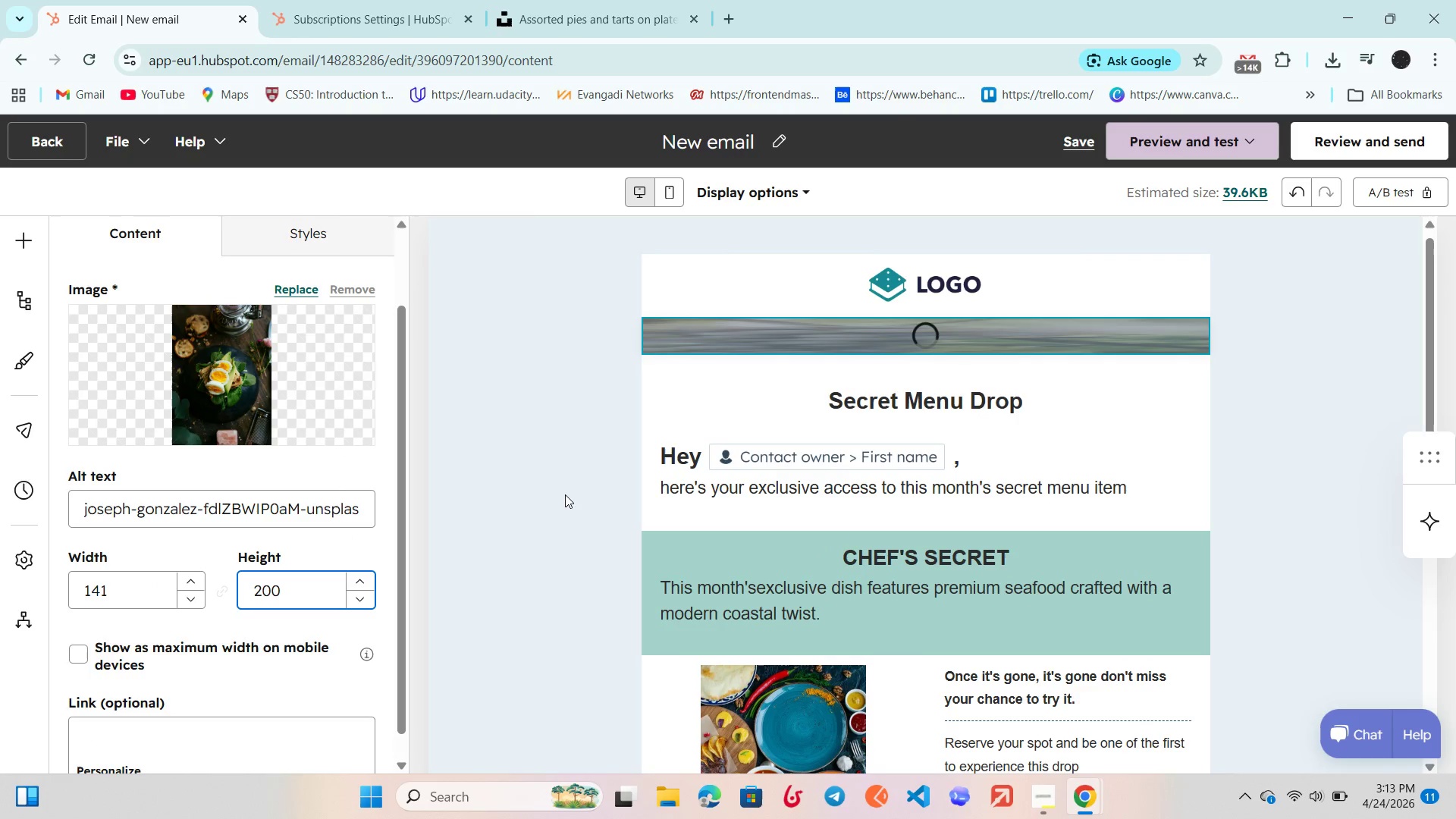 
double_click([1078, 441])
 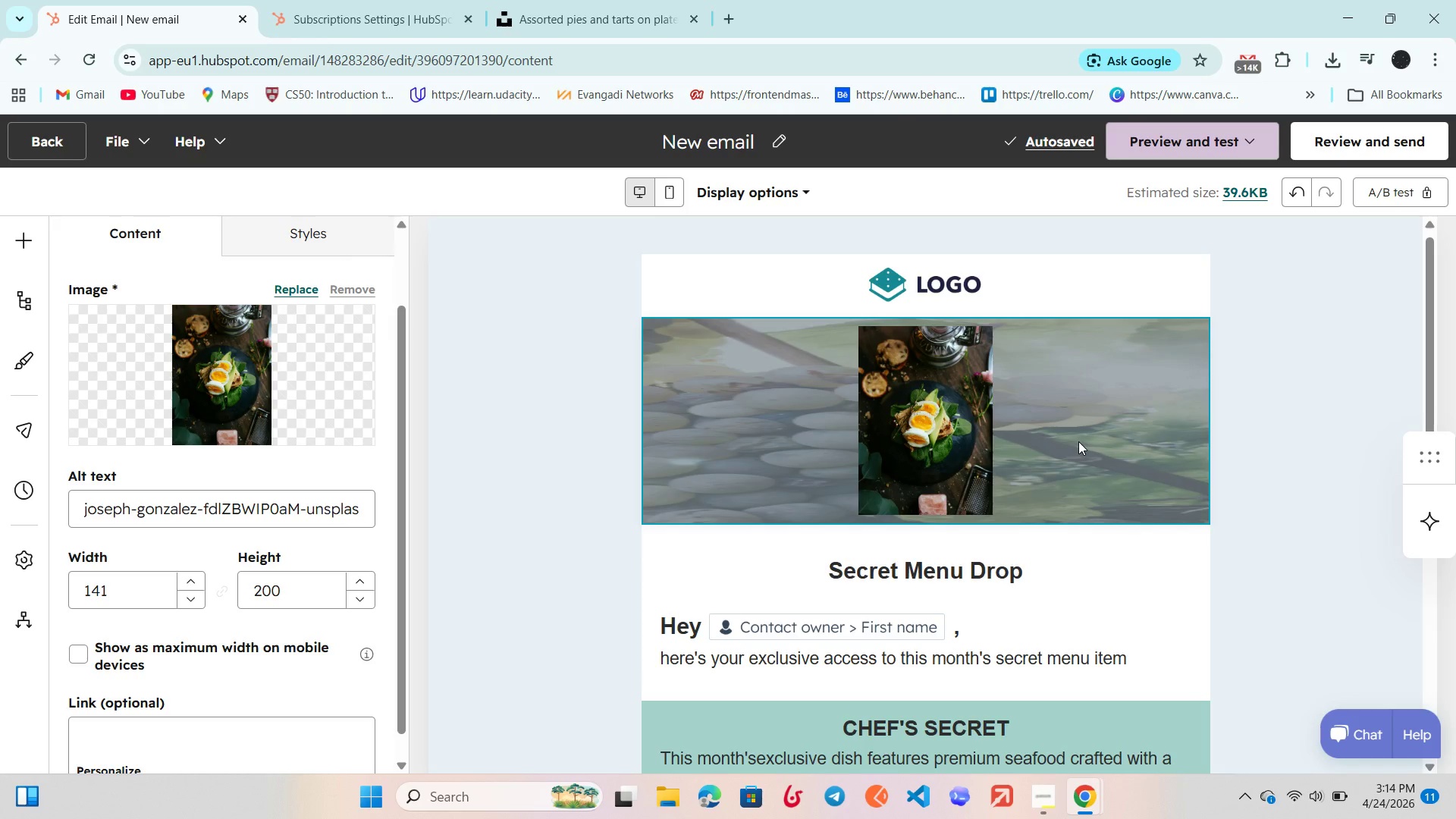 
double_click([1078, 441])
 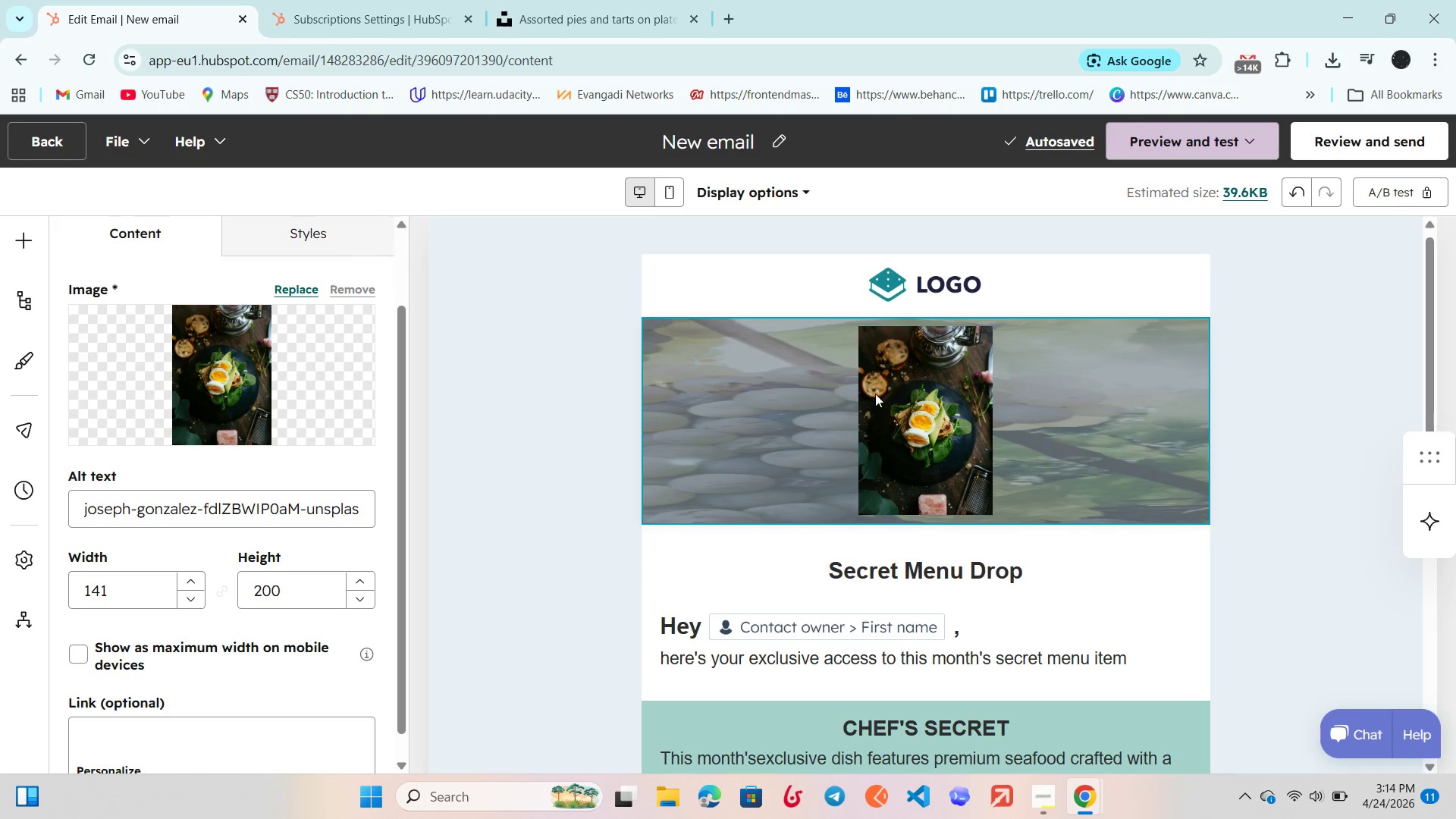 
left_click([934, 403])
 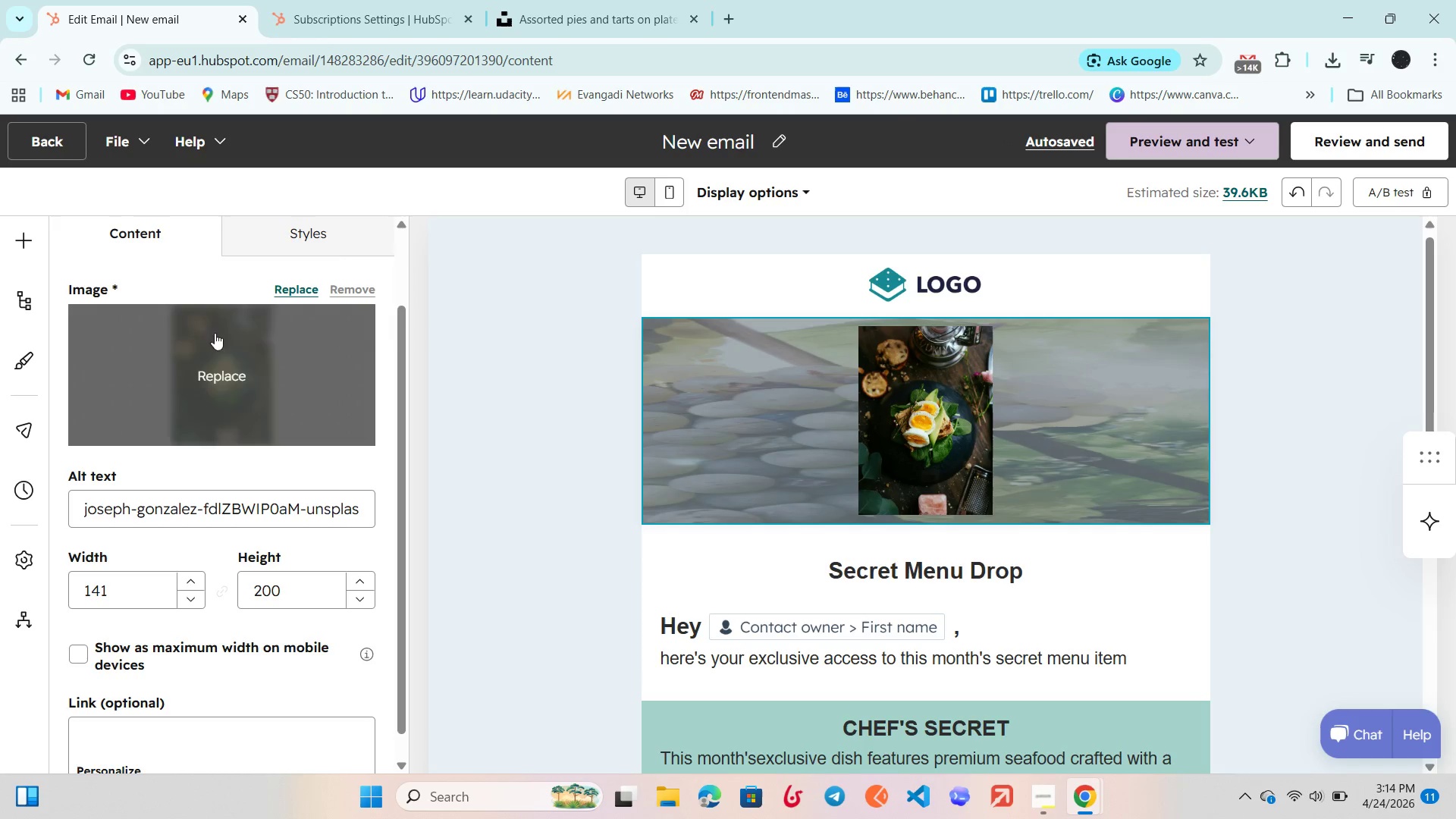 
scroll: coordinate [293, 360], scroll_direction: down, amount: 6.0
 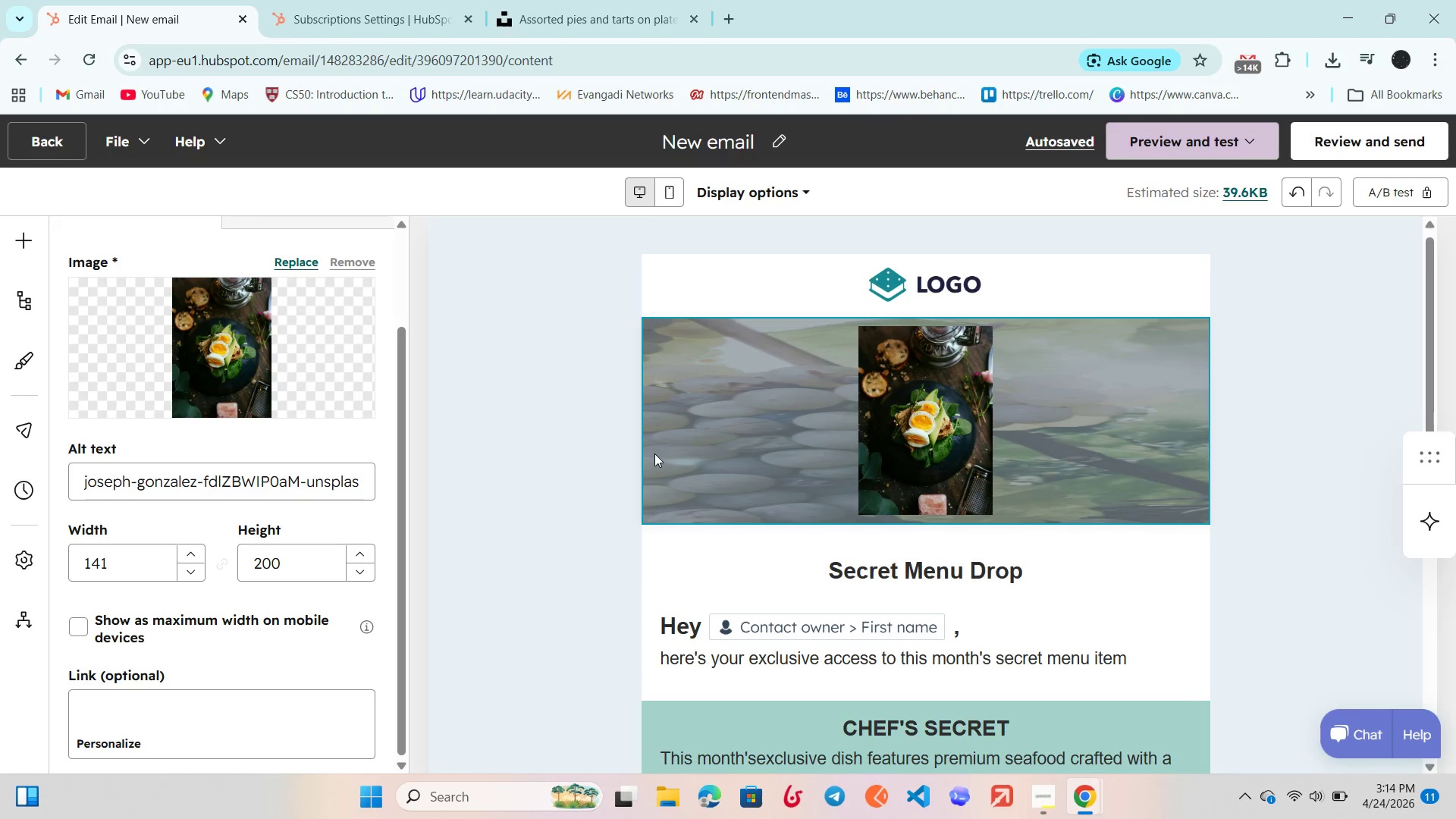 
left_click([651, 453])
 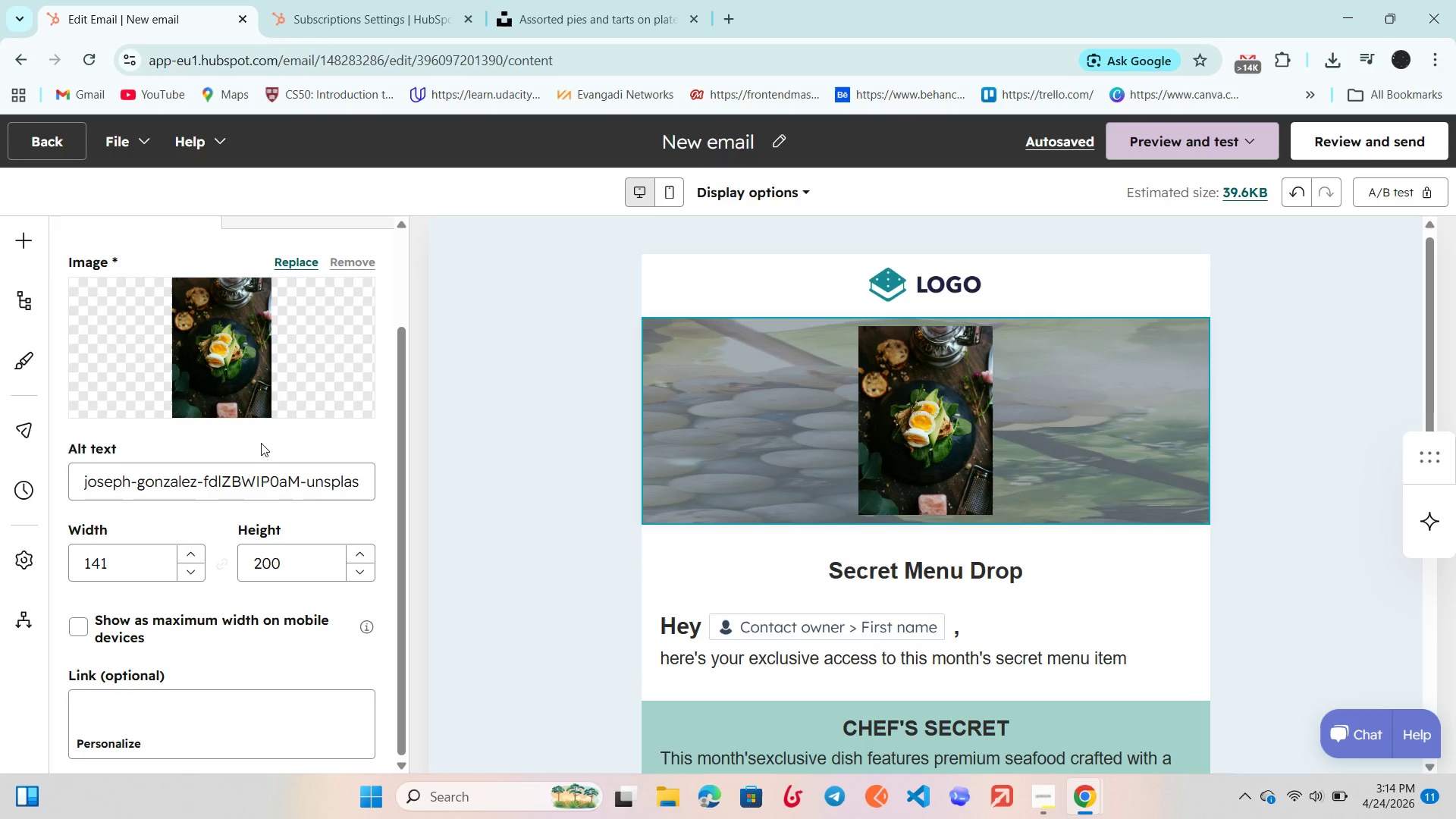 
scroll: coordinate [261, 443], scroll_direction: up, amount: 9.0
 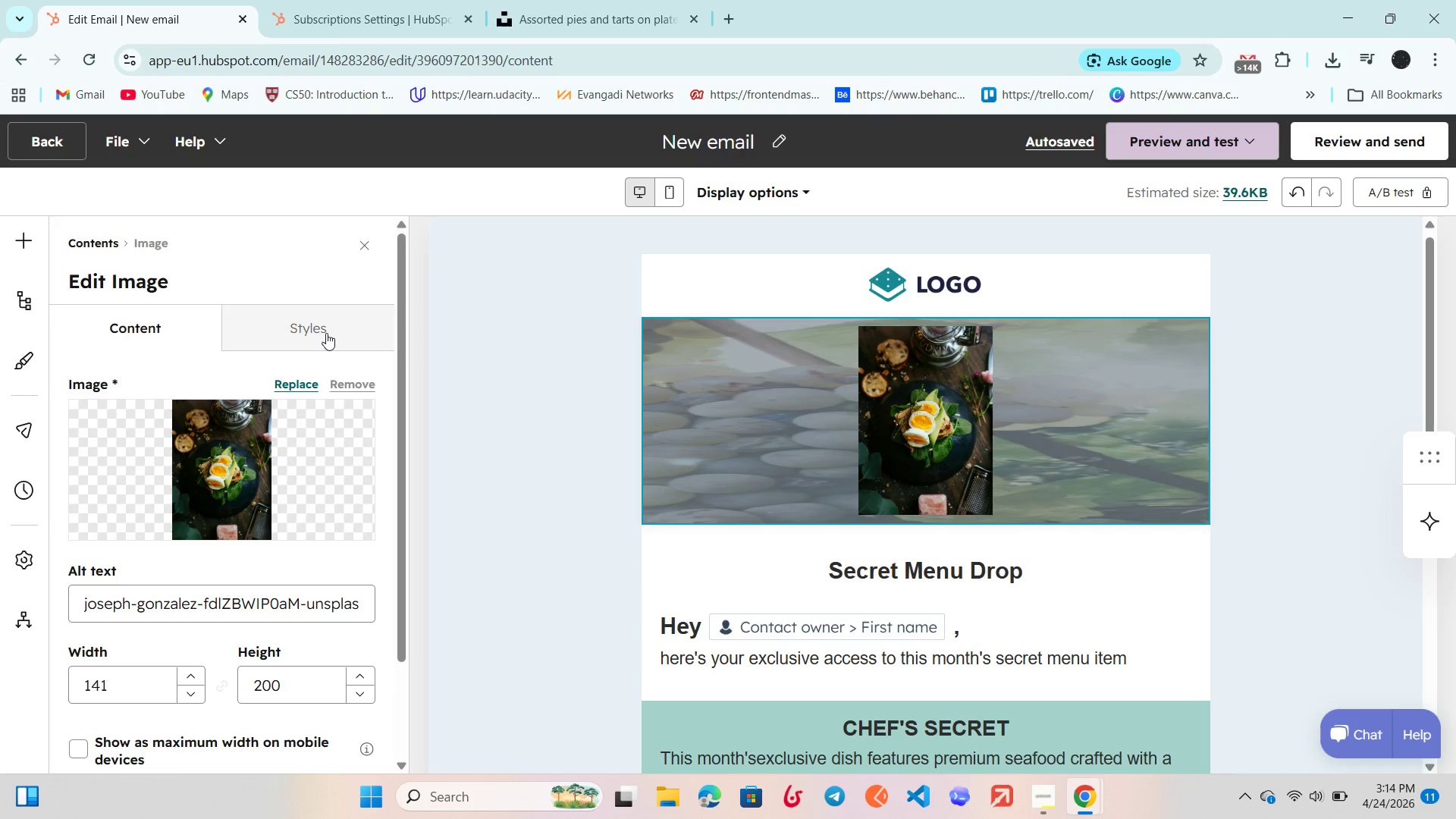 
left_click([326, 333])
 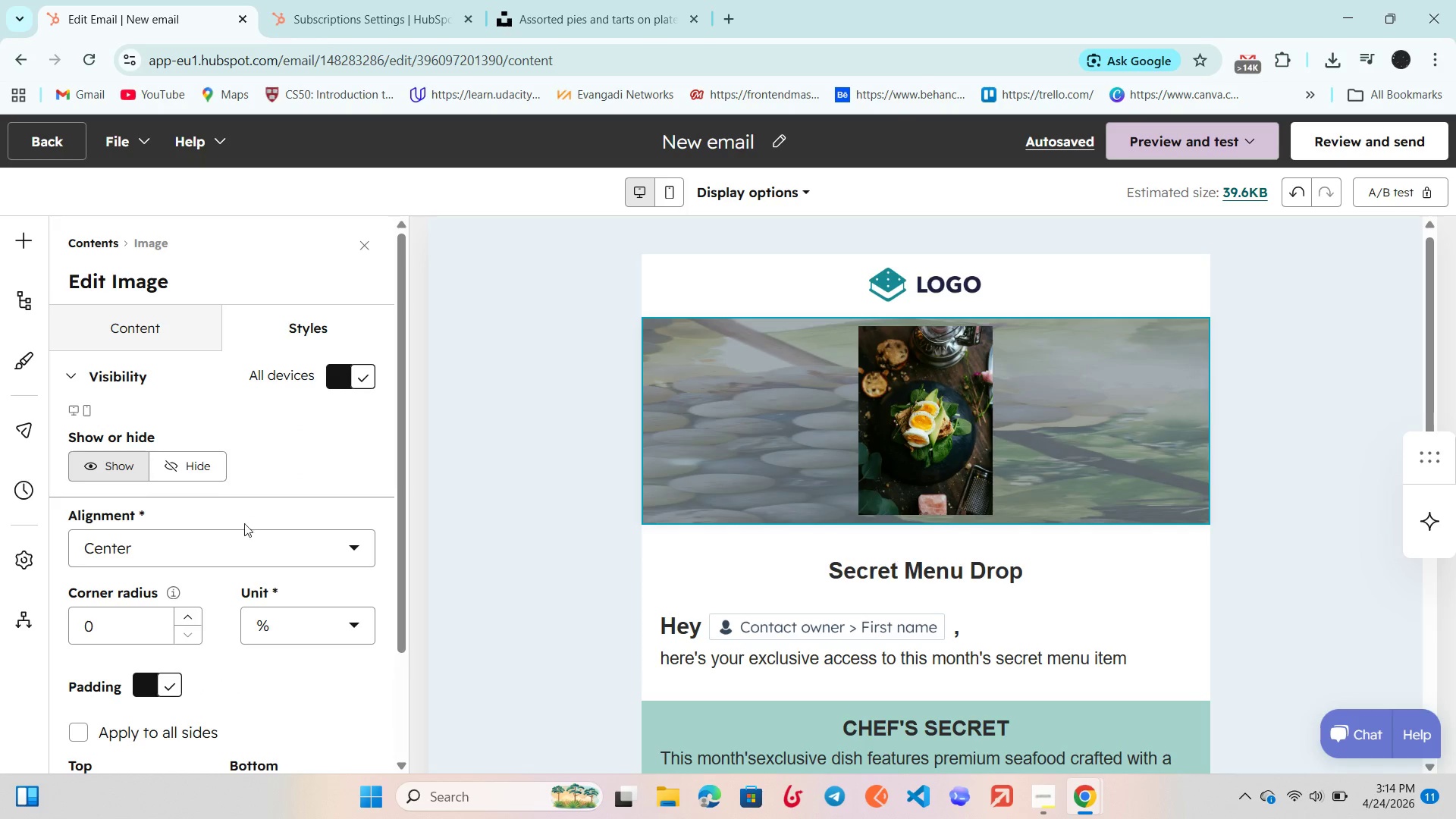 
scroll: coordinate [246, 519], scroll_direction: down, amount: 5.0
 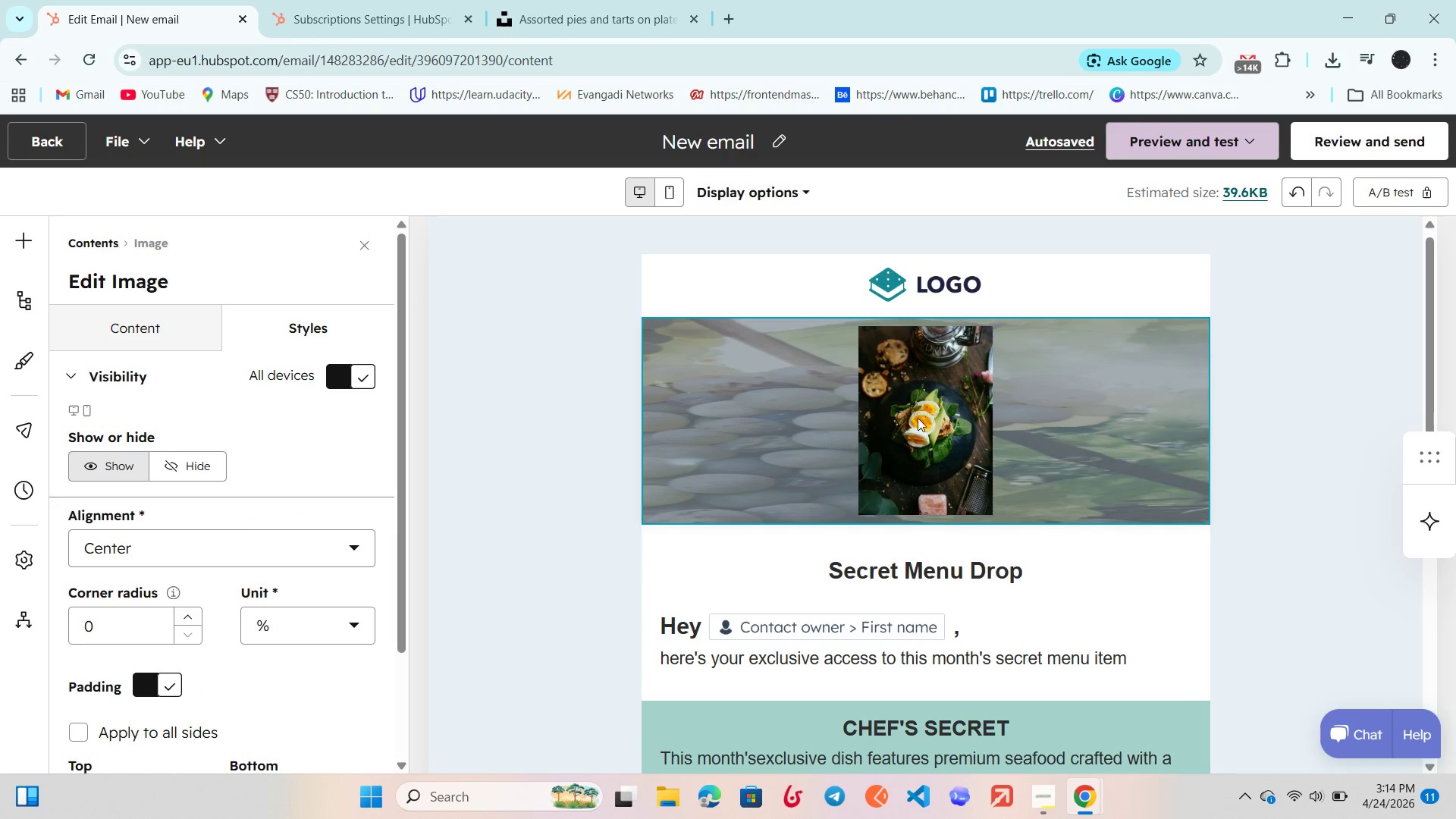 
left_click_drag(start_coordinate=[922, 416], to_coordinate=[866, 492])
 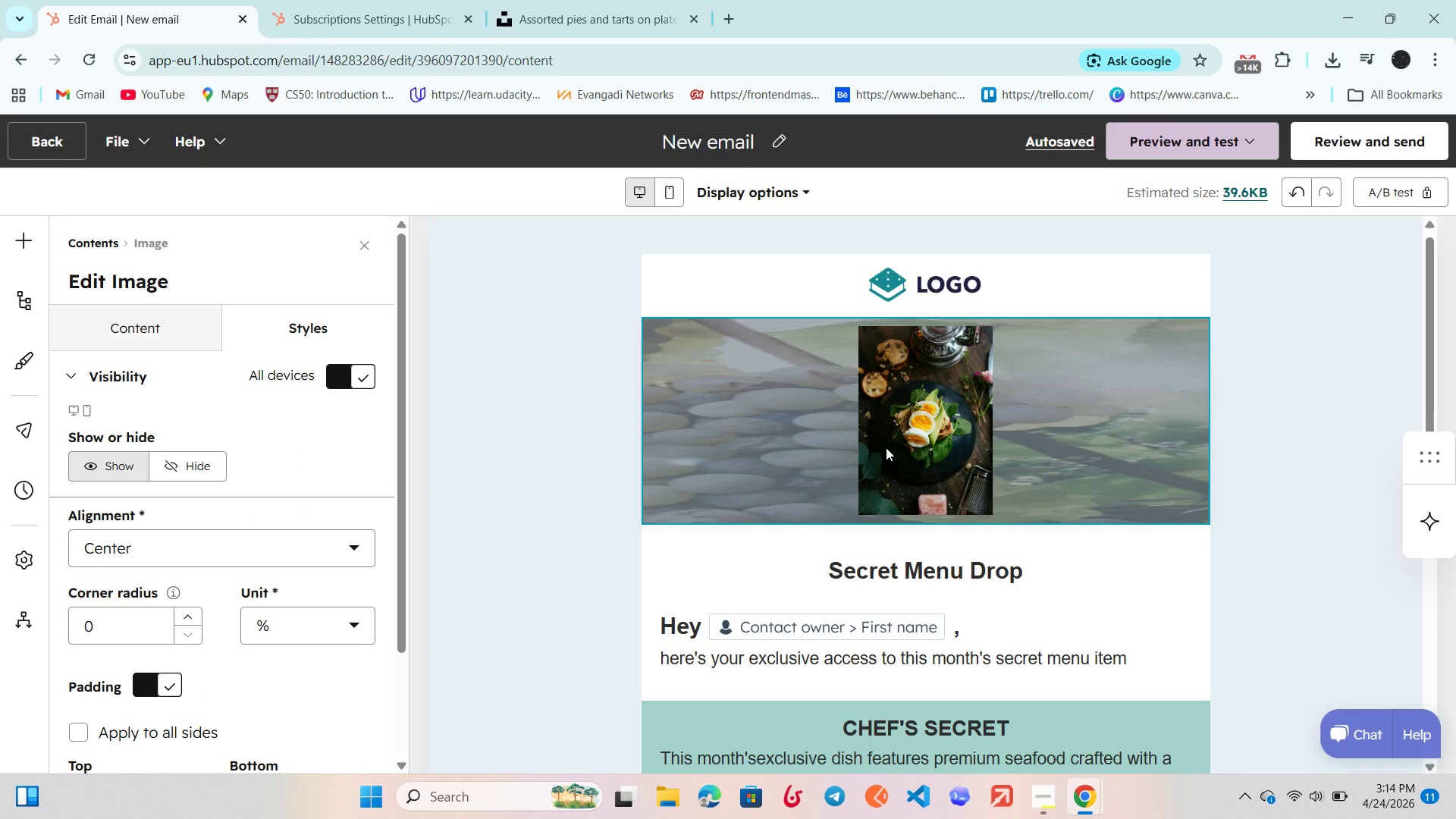 
left_click([886, 447])
 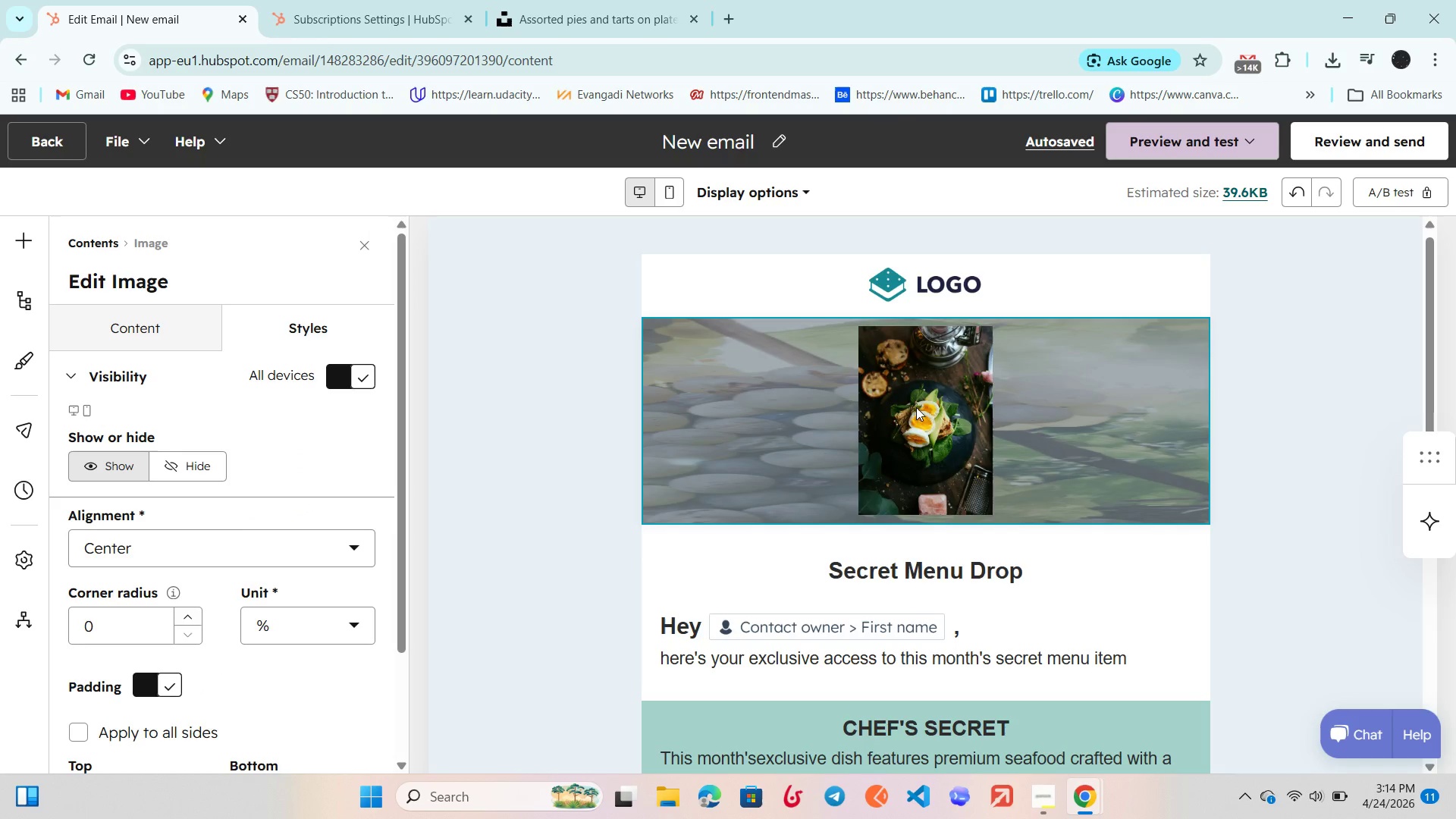 
double_click([916, 407])
 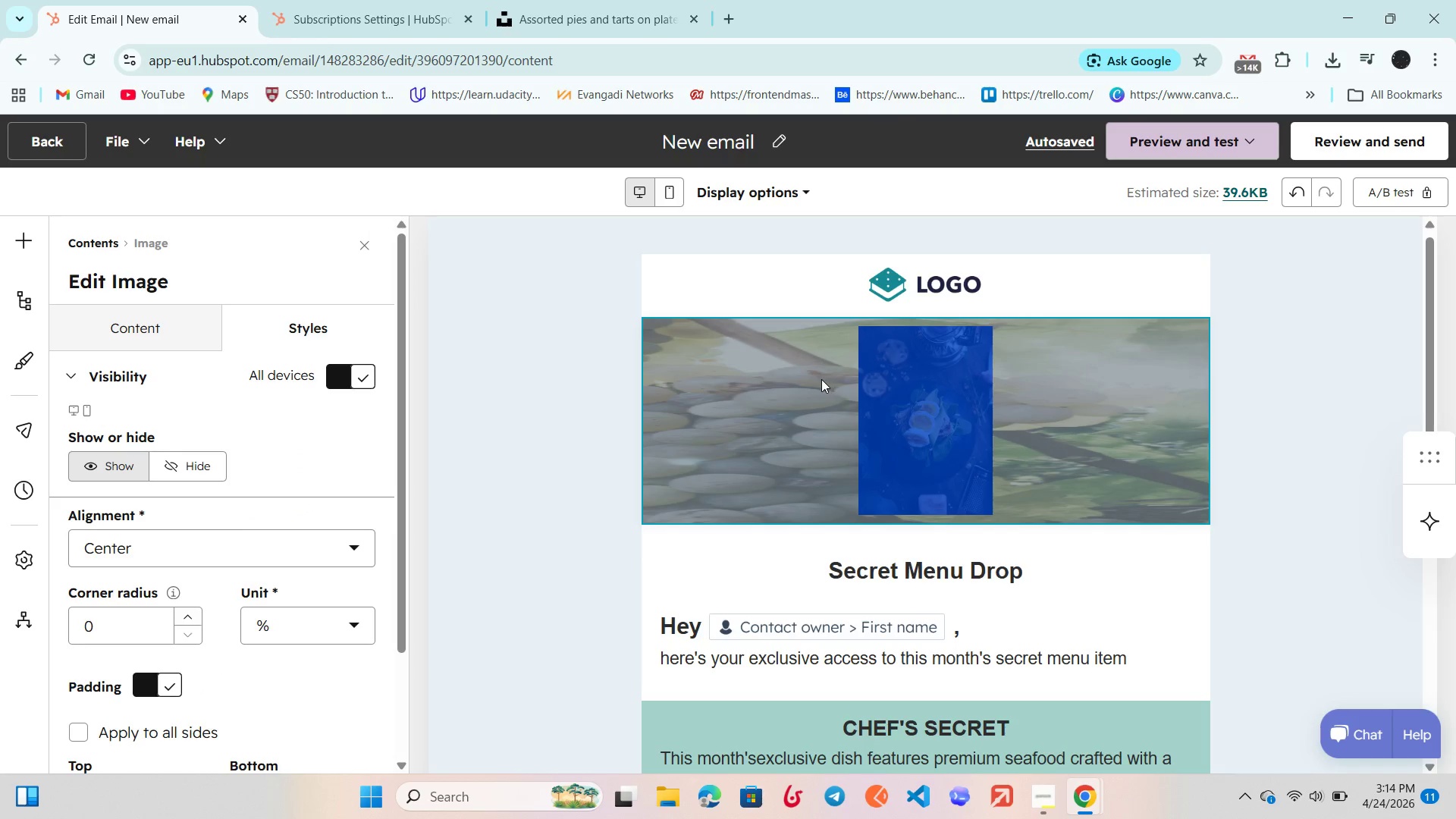 
double_click([821, 379])
 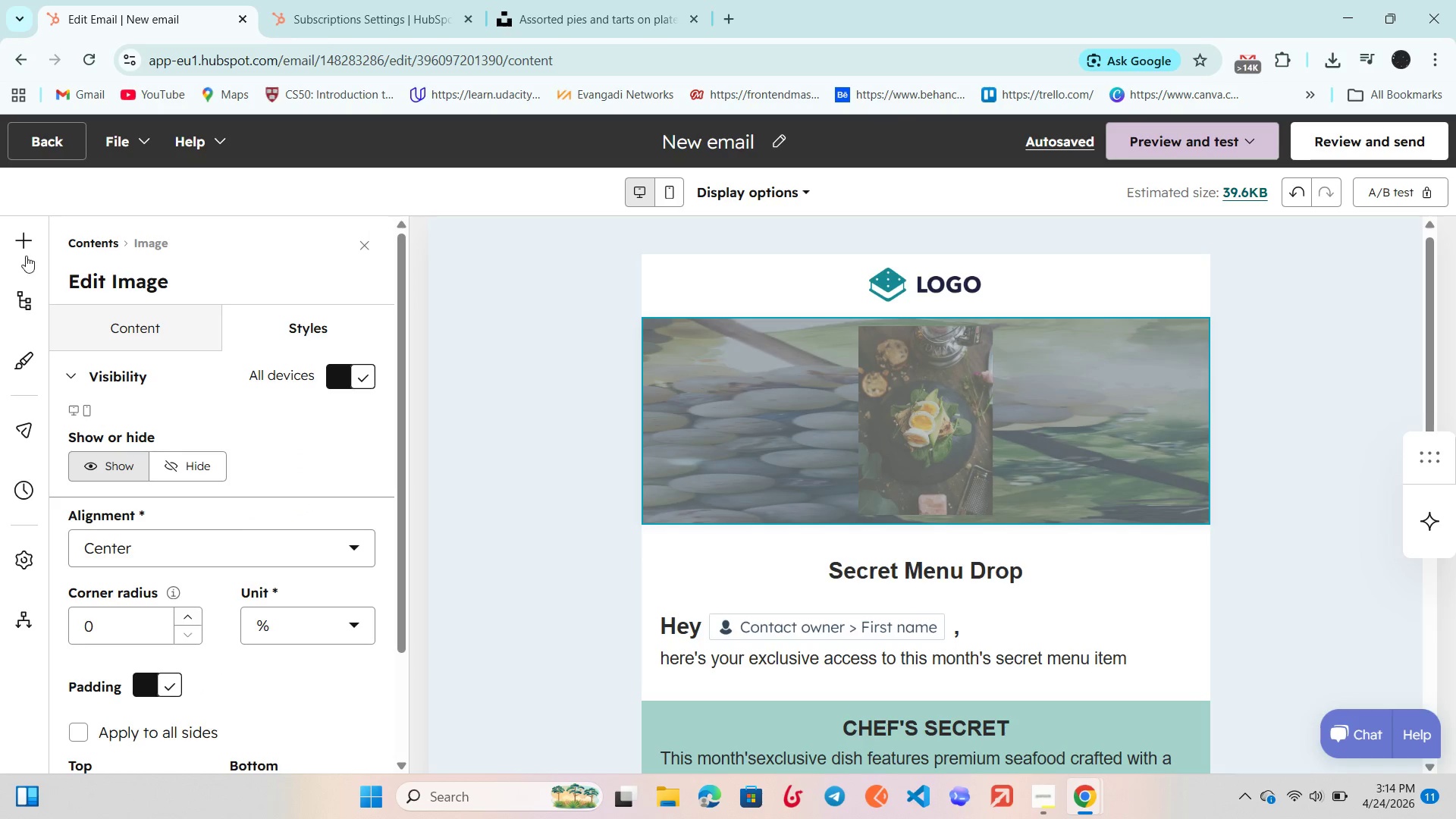 
double_click([29, 234])
 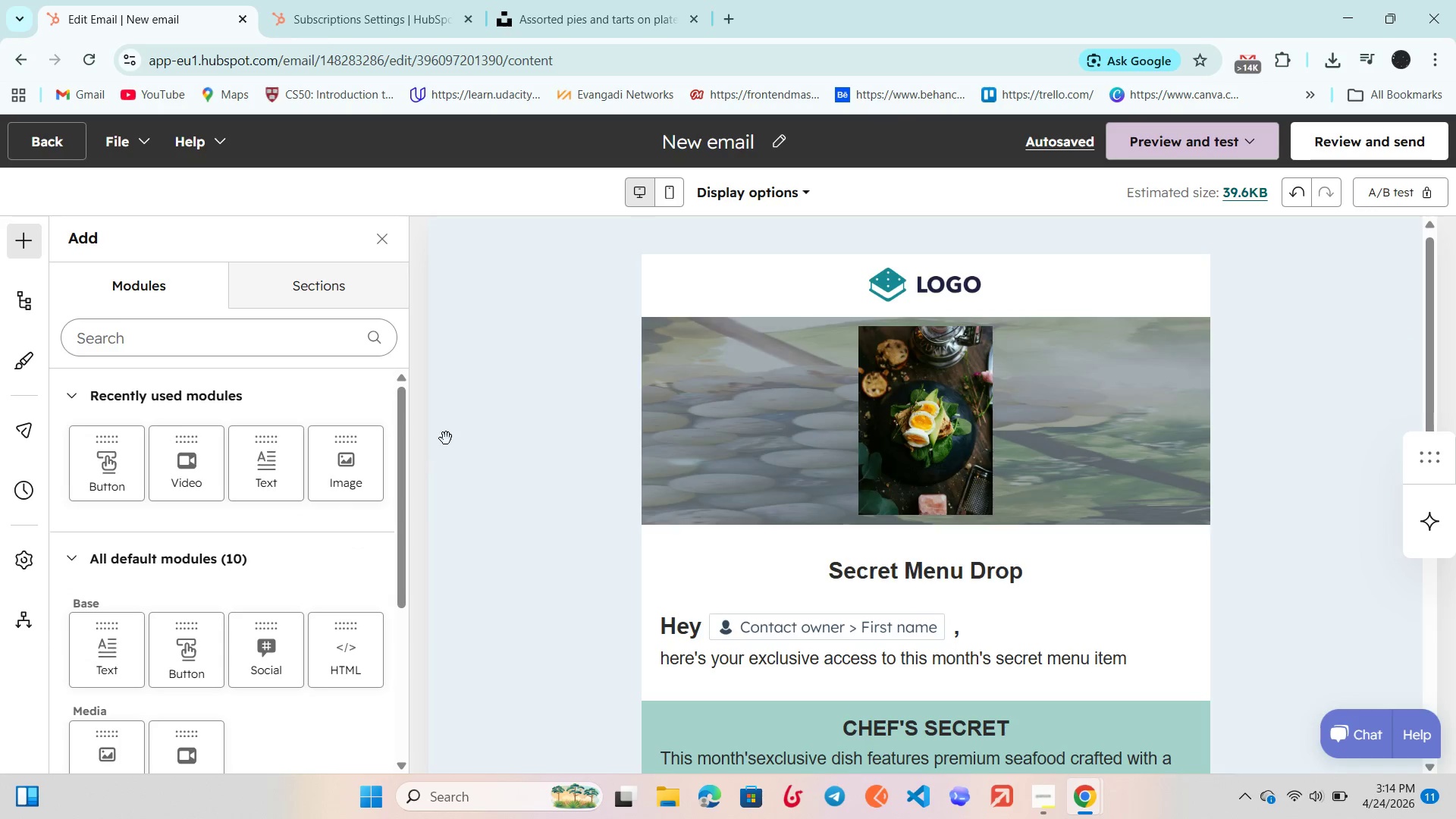 
left_click([518, 438])
 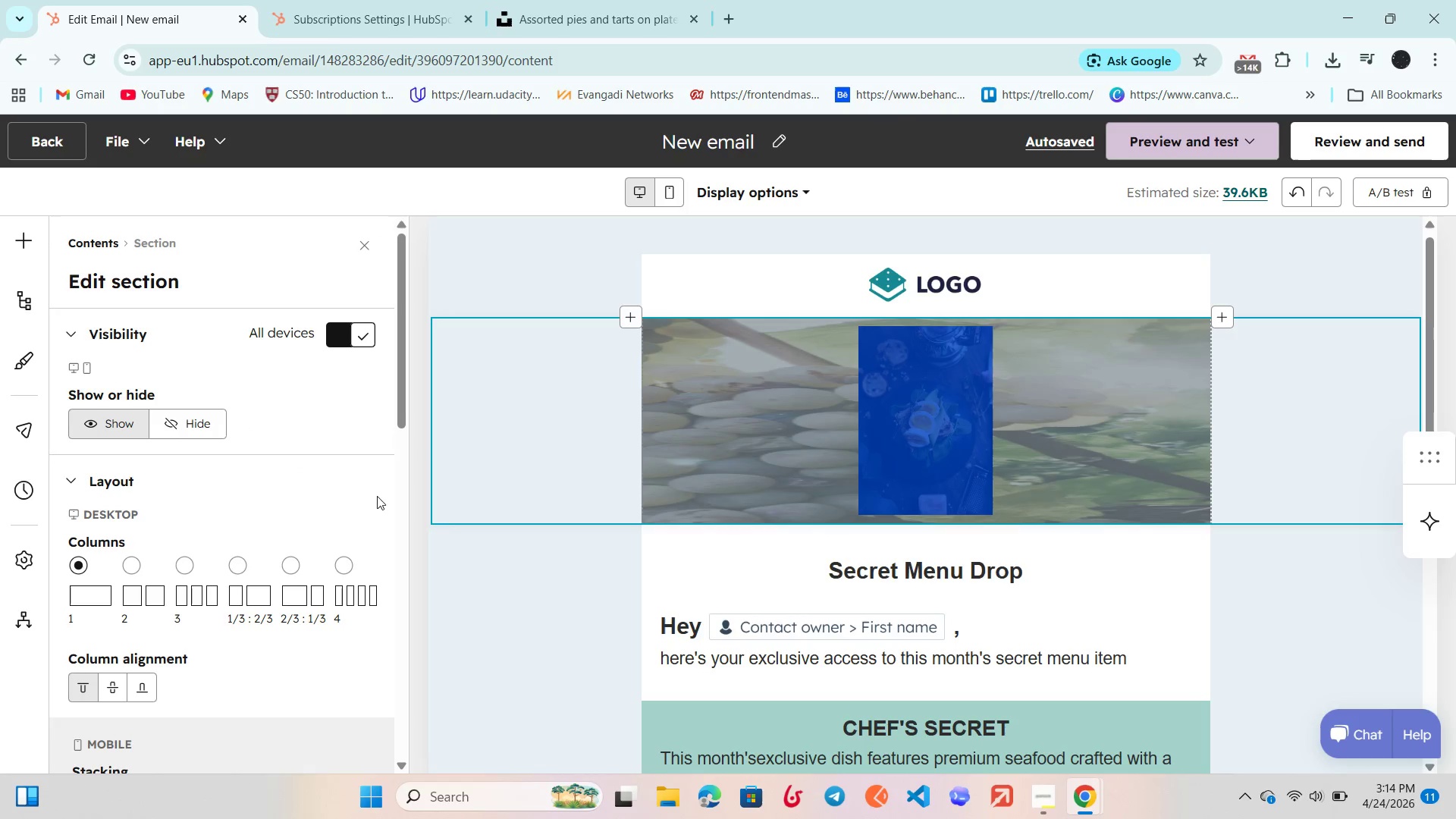 
scroll: coordinate [235, 554], scroll_direction: down, amount: 7.0
 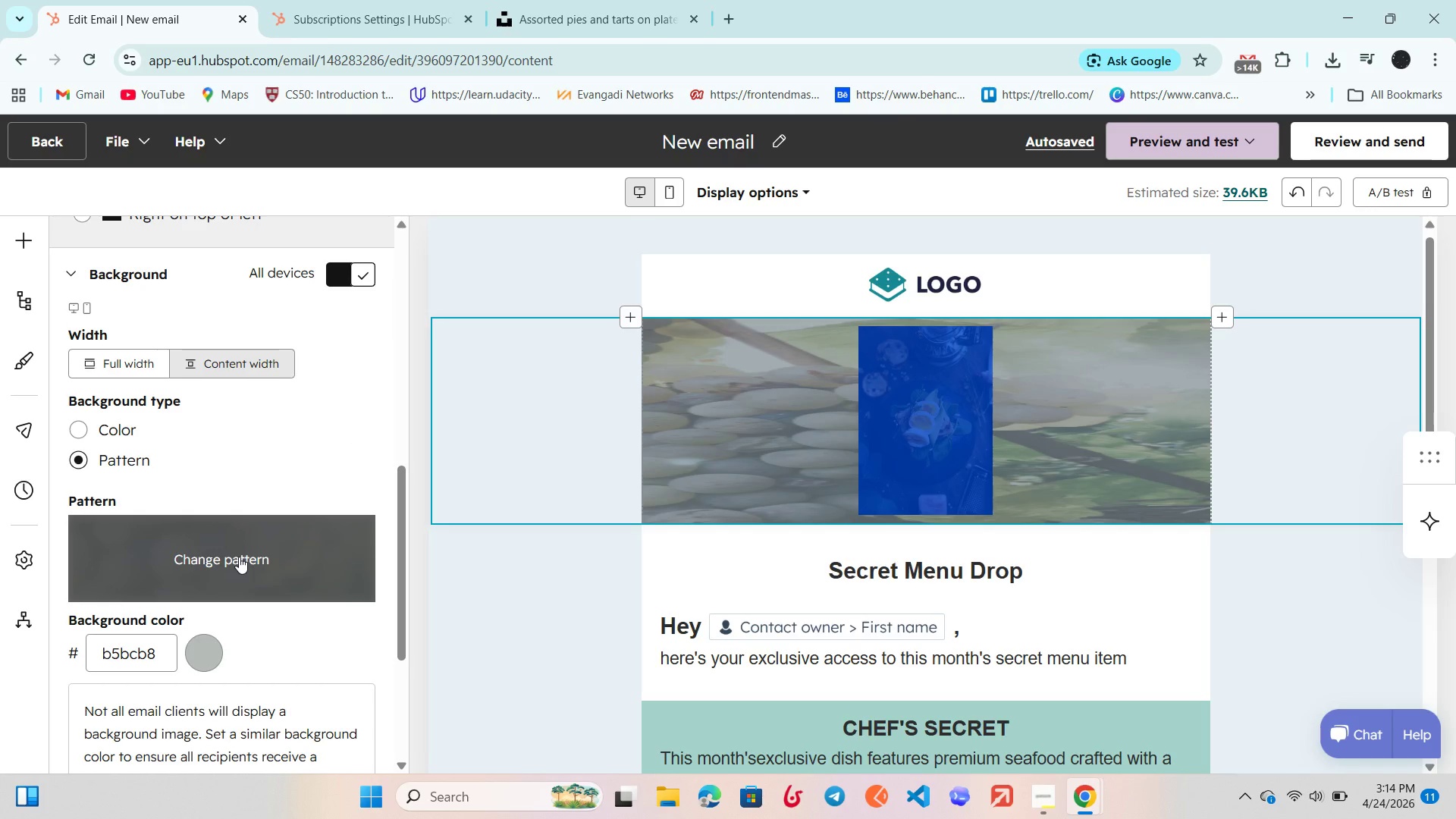 
left_click([239, 557])
 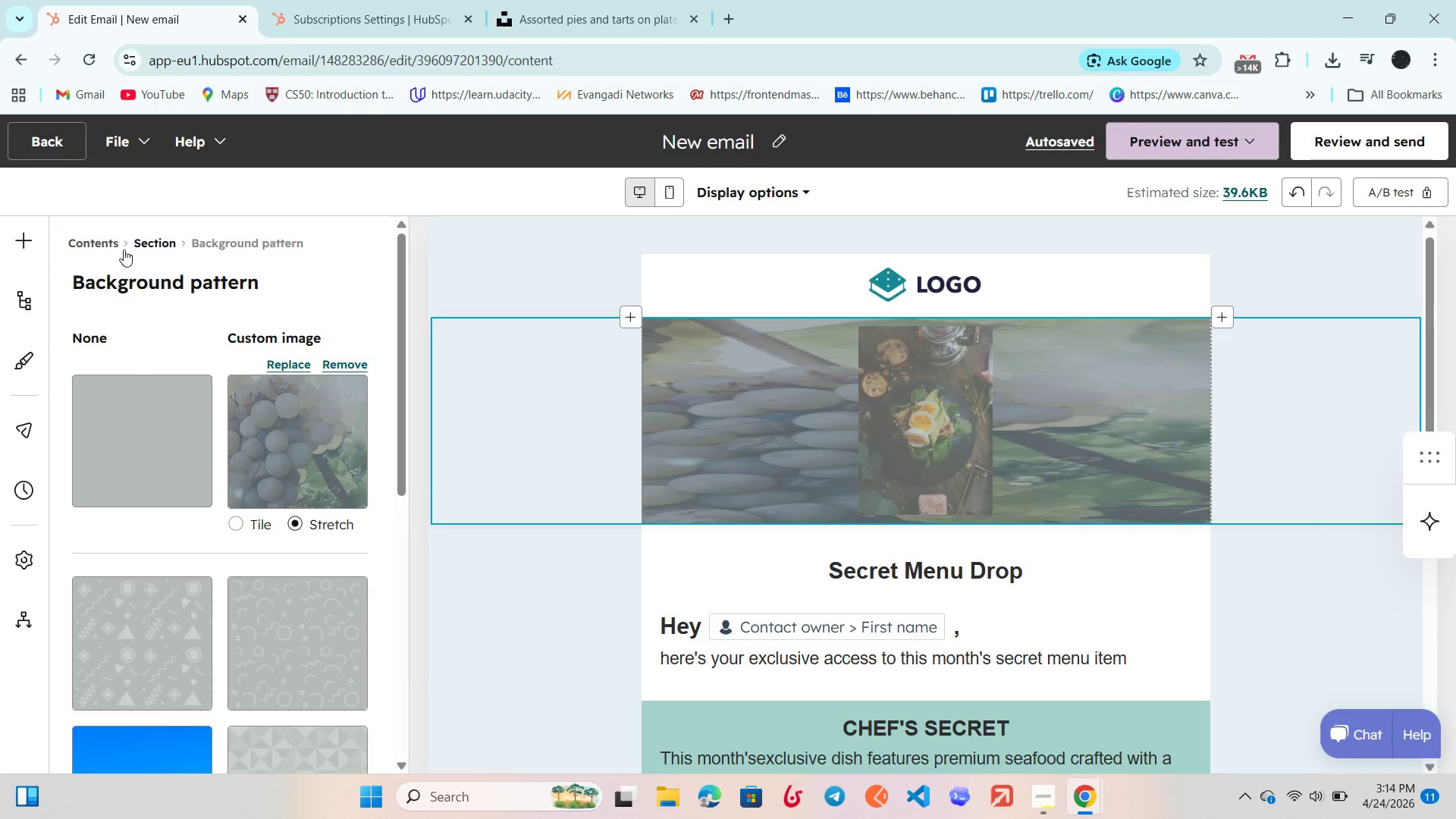 
left_click([108, 246])
 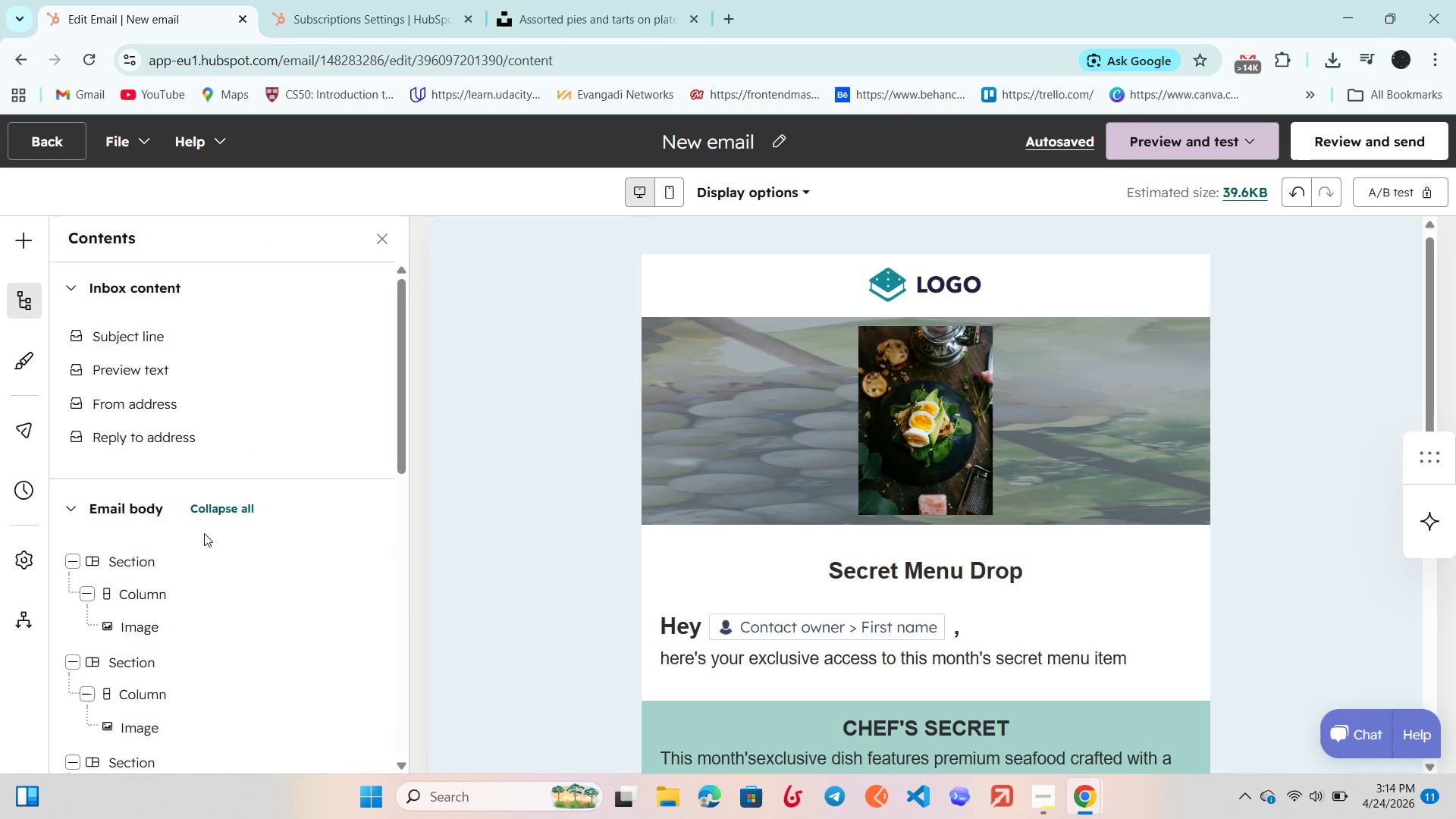 
scroll: coordinate [222, 520], scroll_direction: down, amount: 2.0
 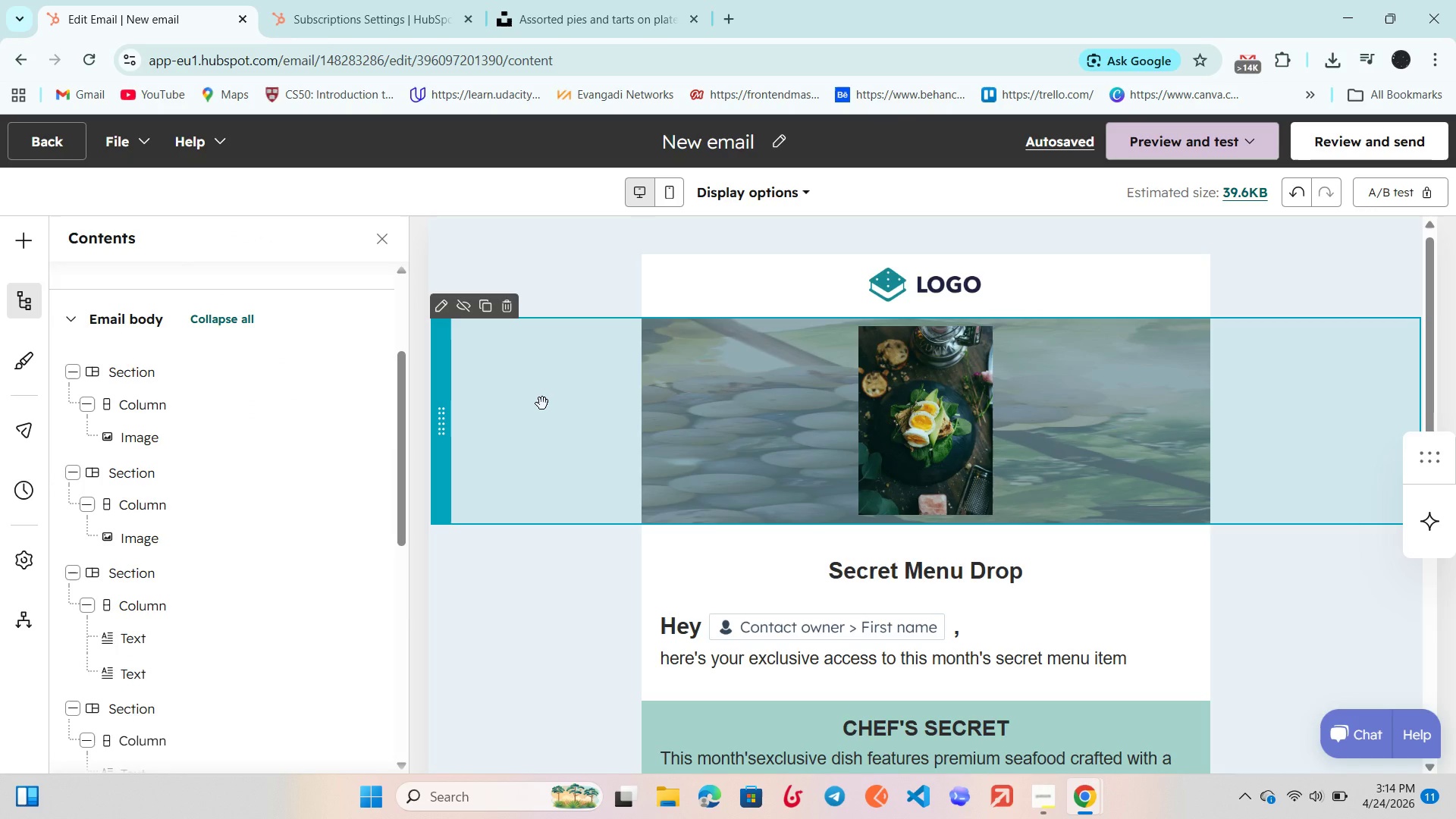 
left_click([542, 403])
 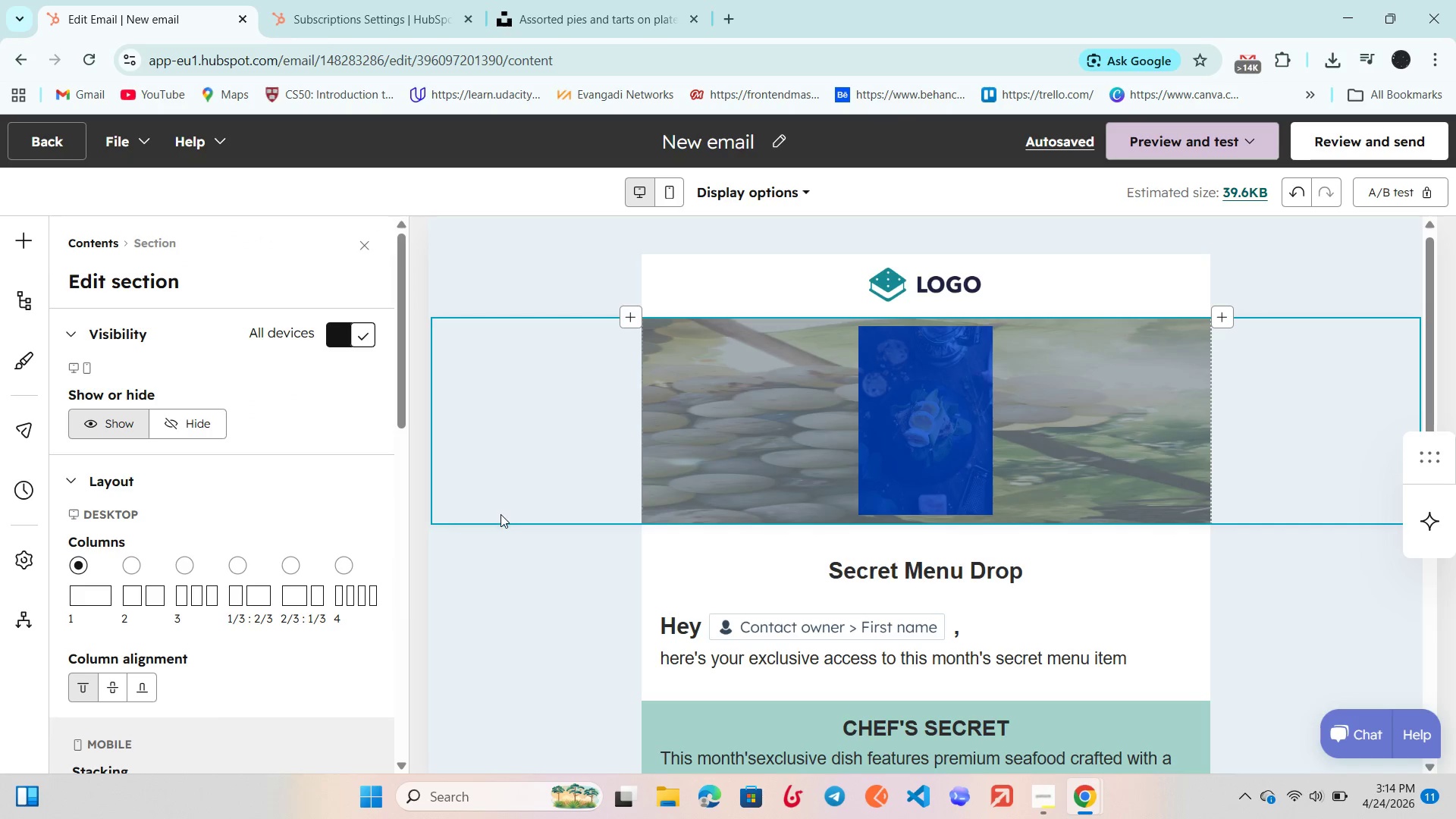 
left_click([501, 550])
 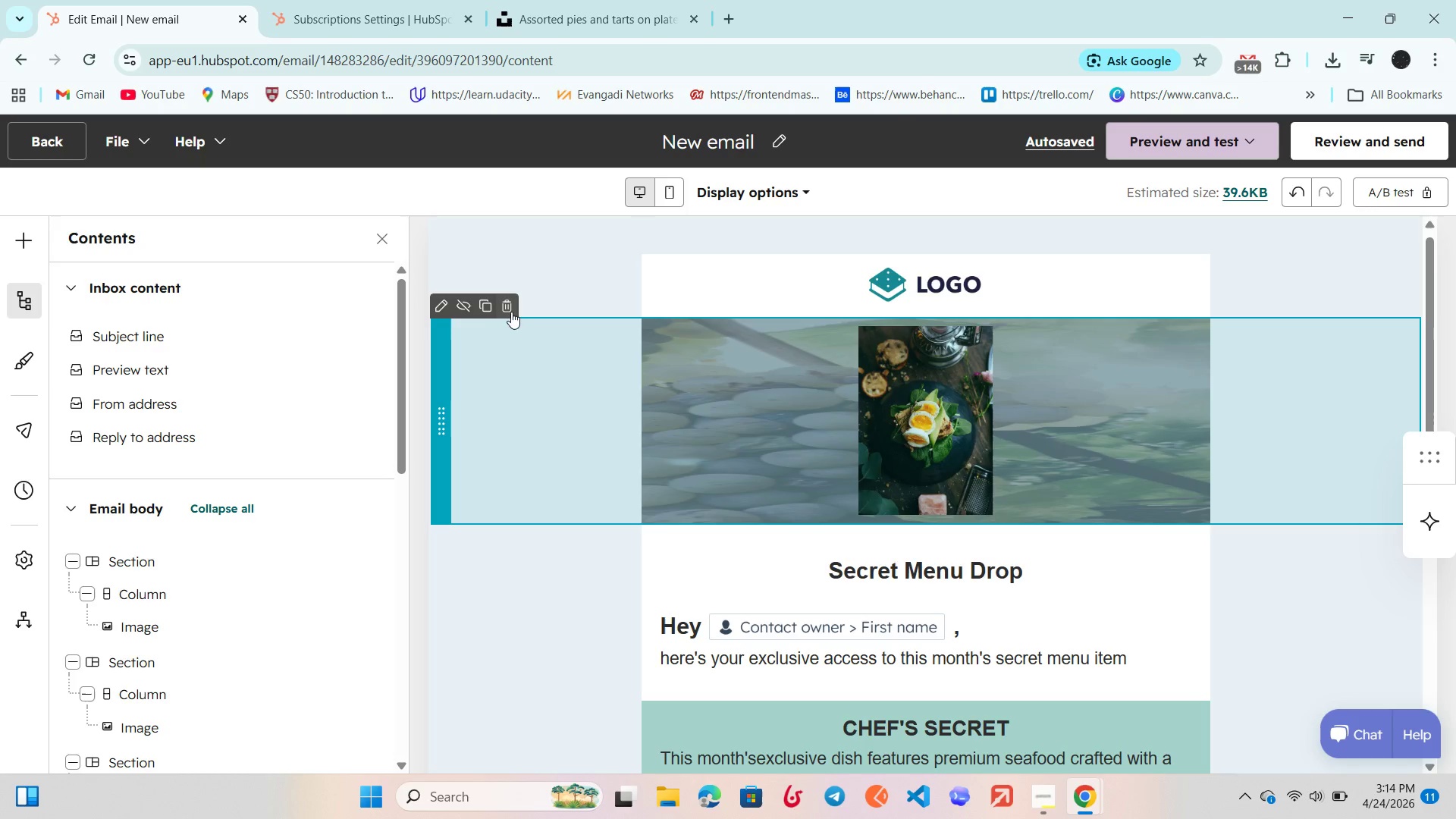 
left_click([509, 309])
 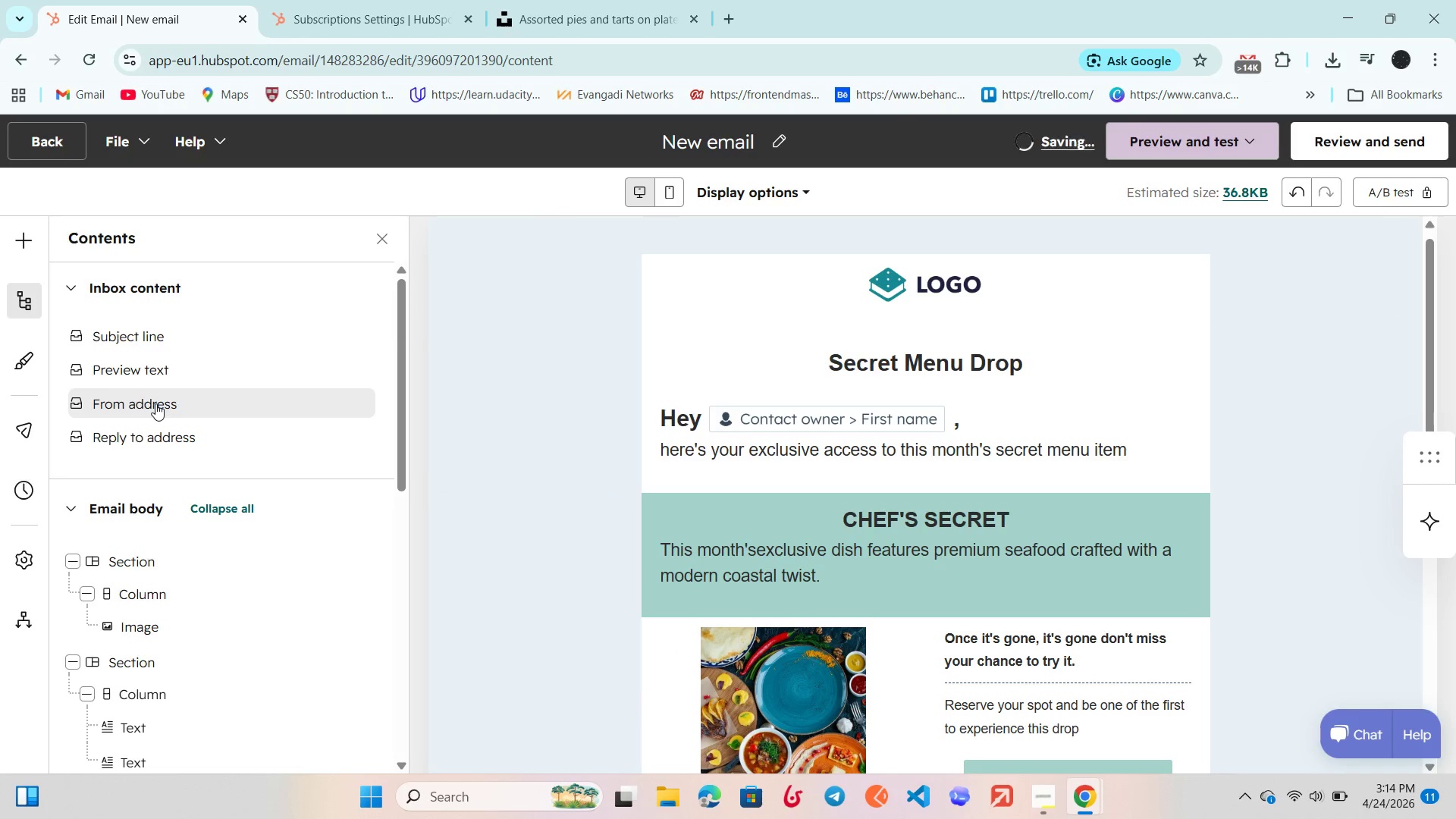 
left_click([37, 242])
 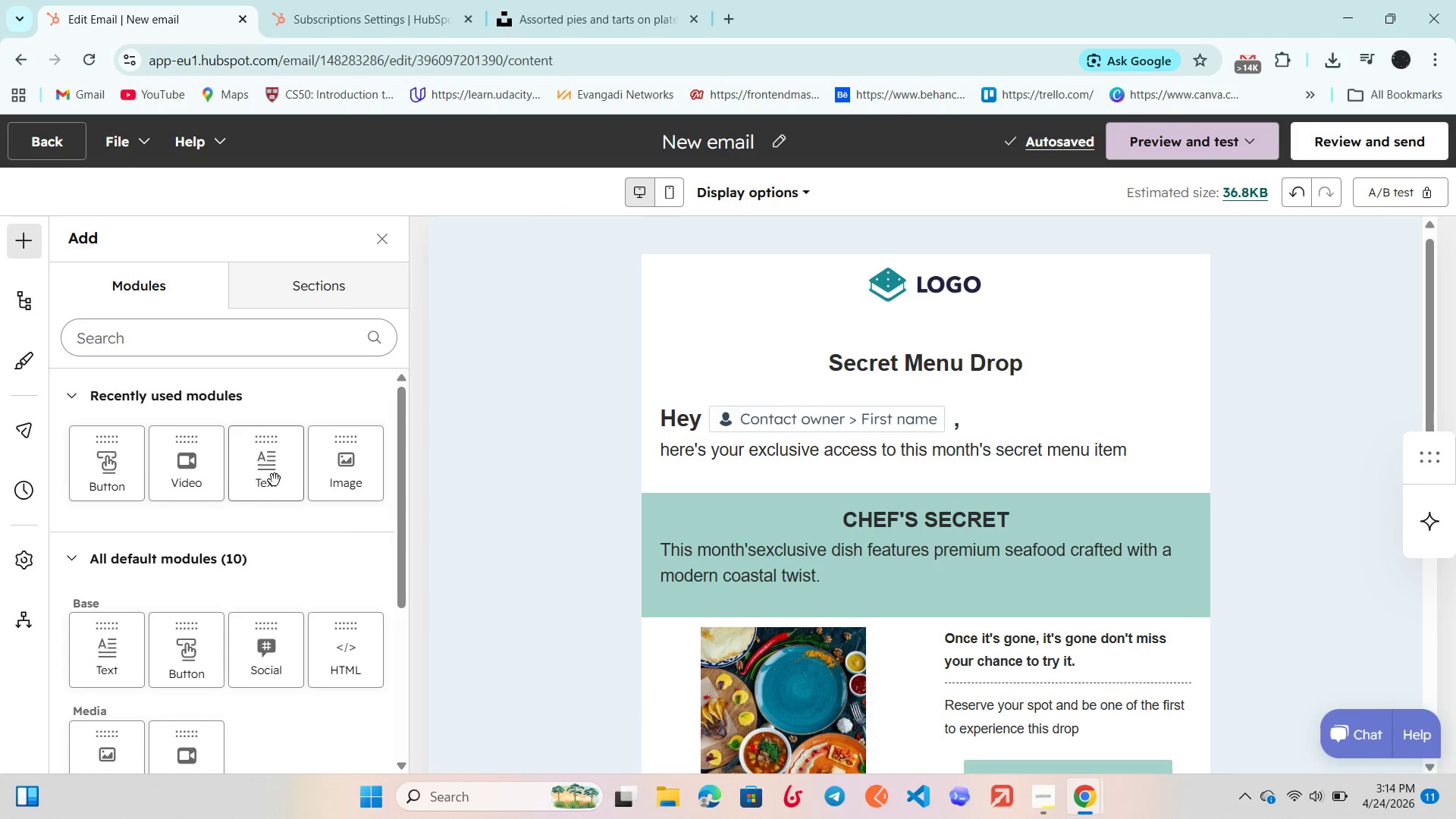 
left_click_drag(start_coordinate=[357, 477], to_coordinate=[824, 378])
 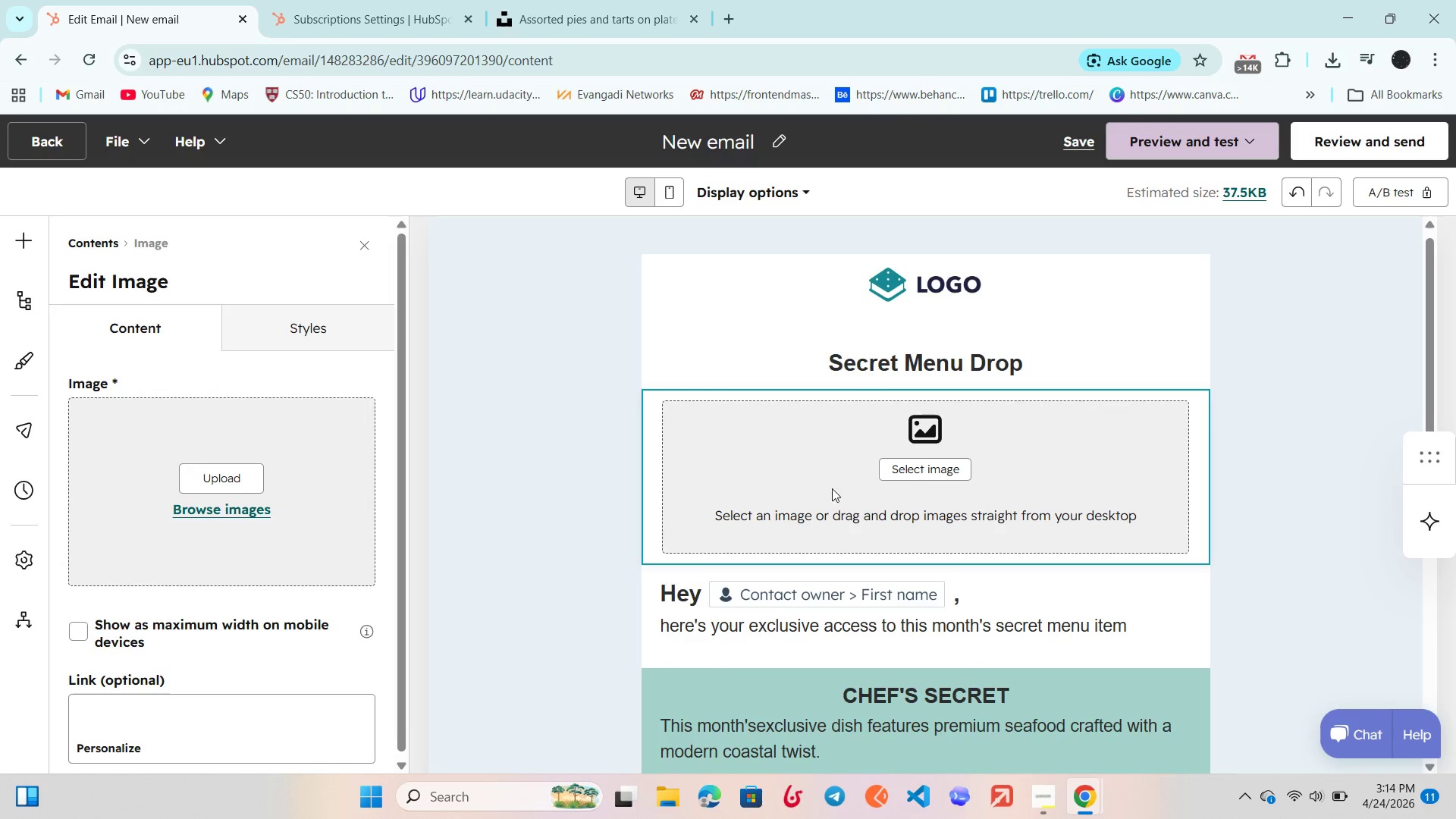 
left_click([918, 467])
 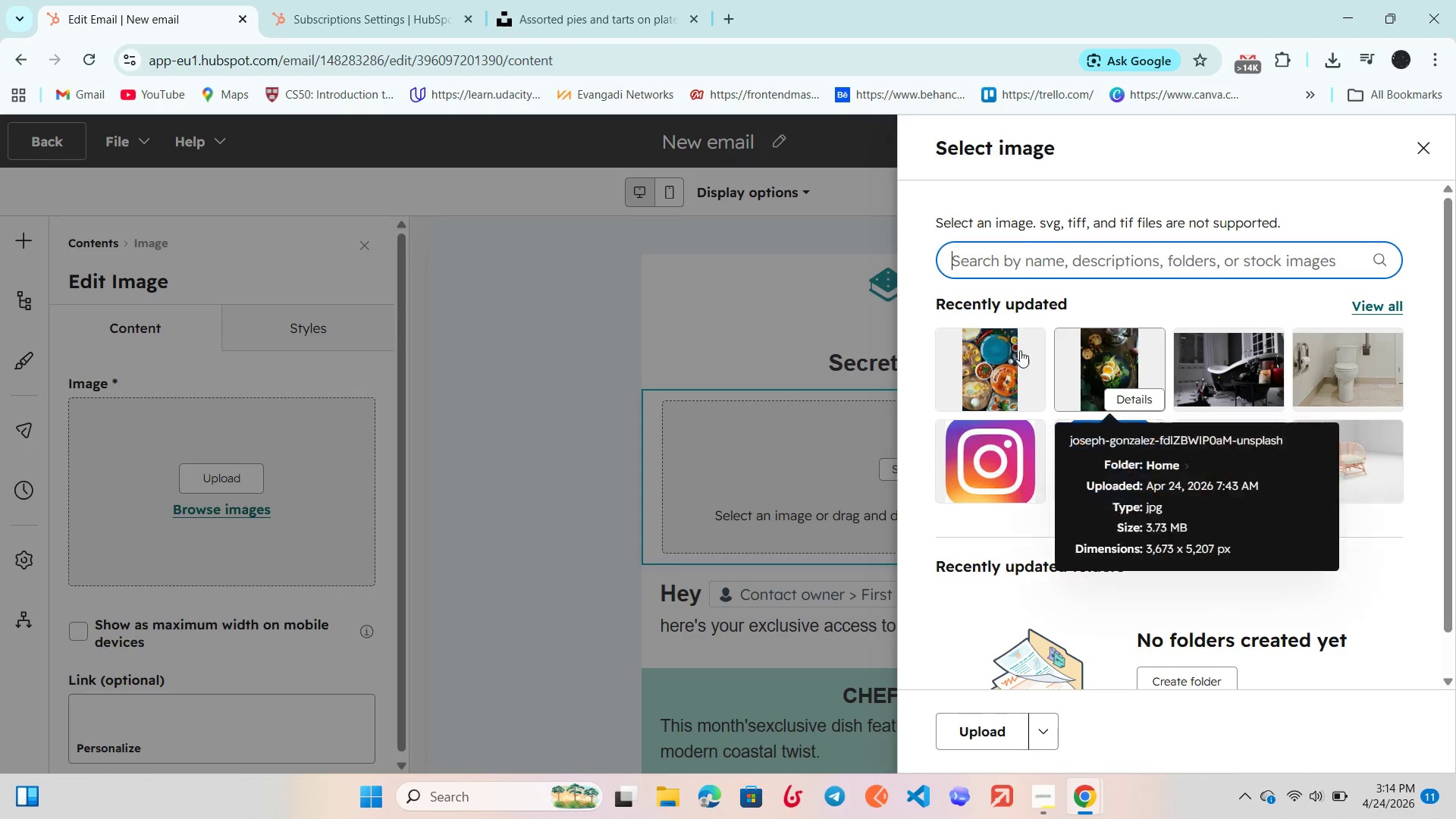 
left_click([977, 356])
 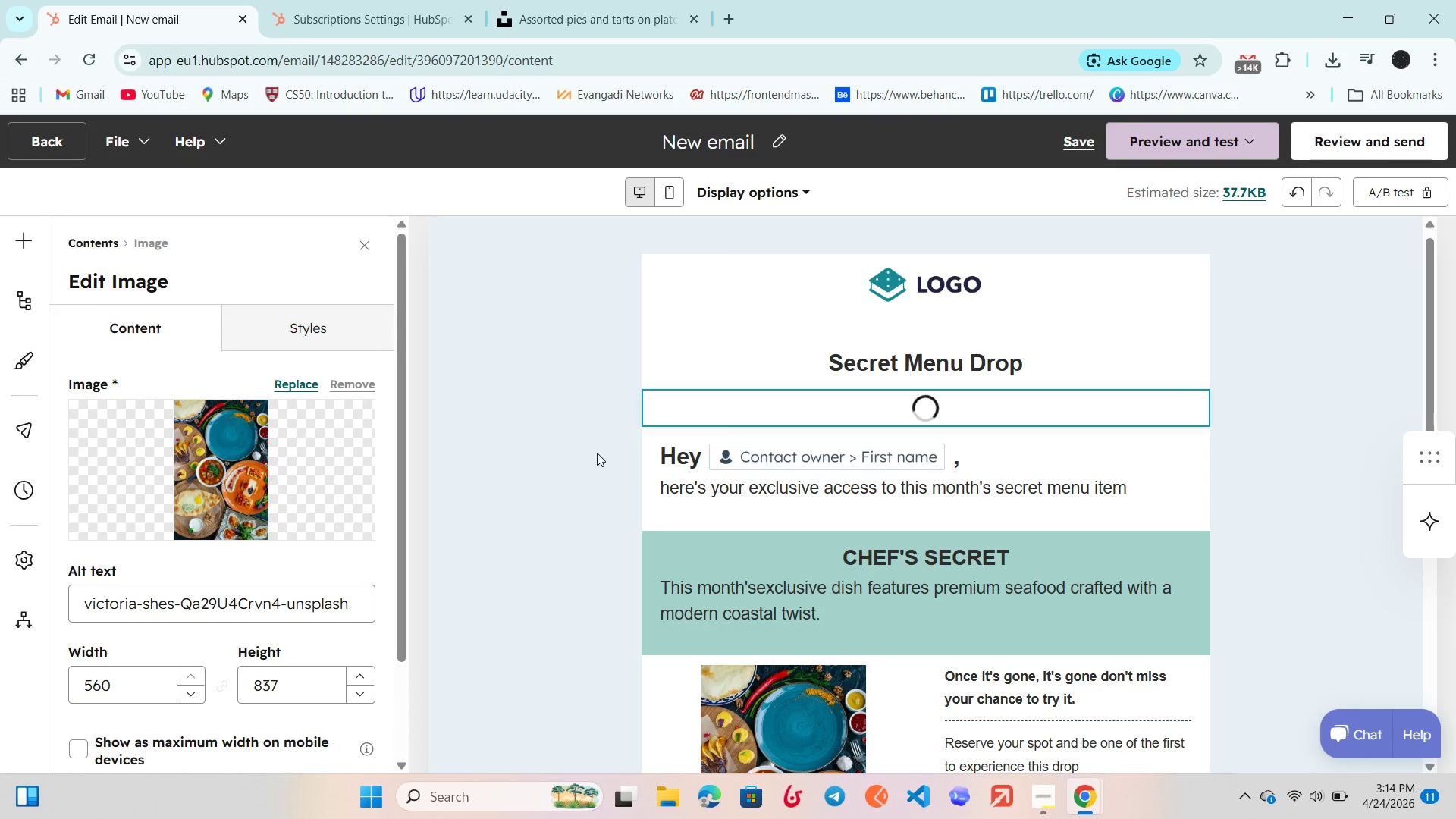 
scroll: coordinate [820, 492], scroll_direction: down, amount: 2.0
 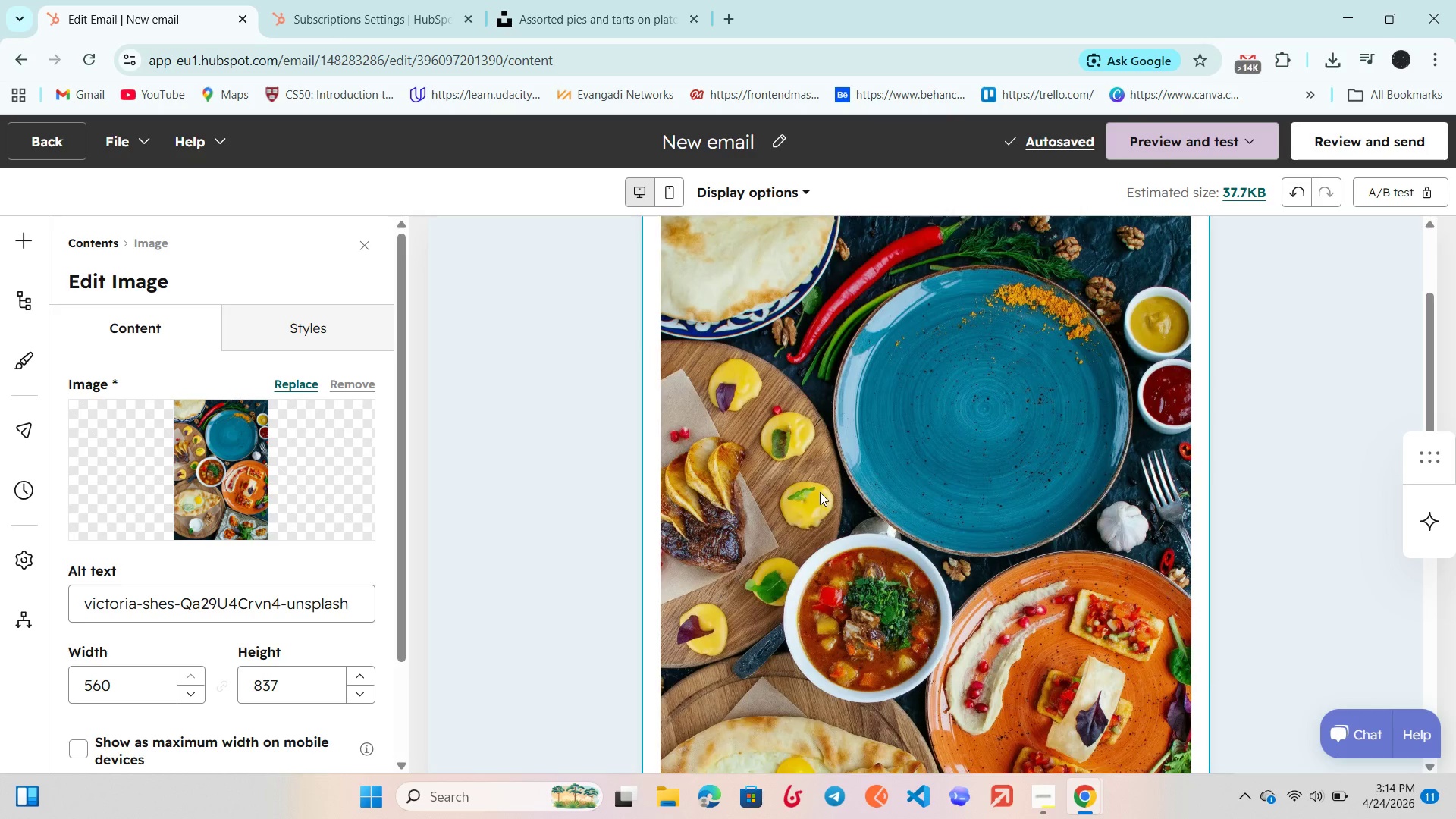 
scroll: coordinate [820, 492], scroll_direction: up, amount: 2.0
 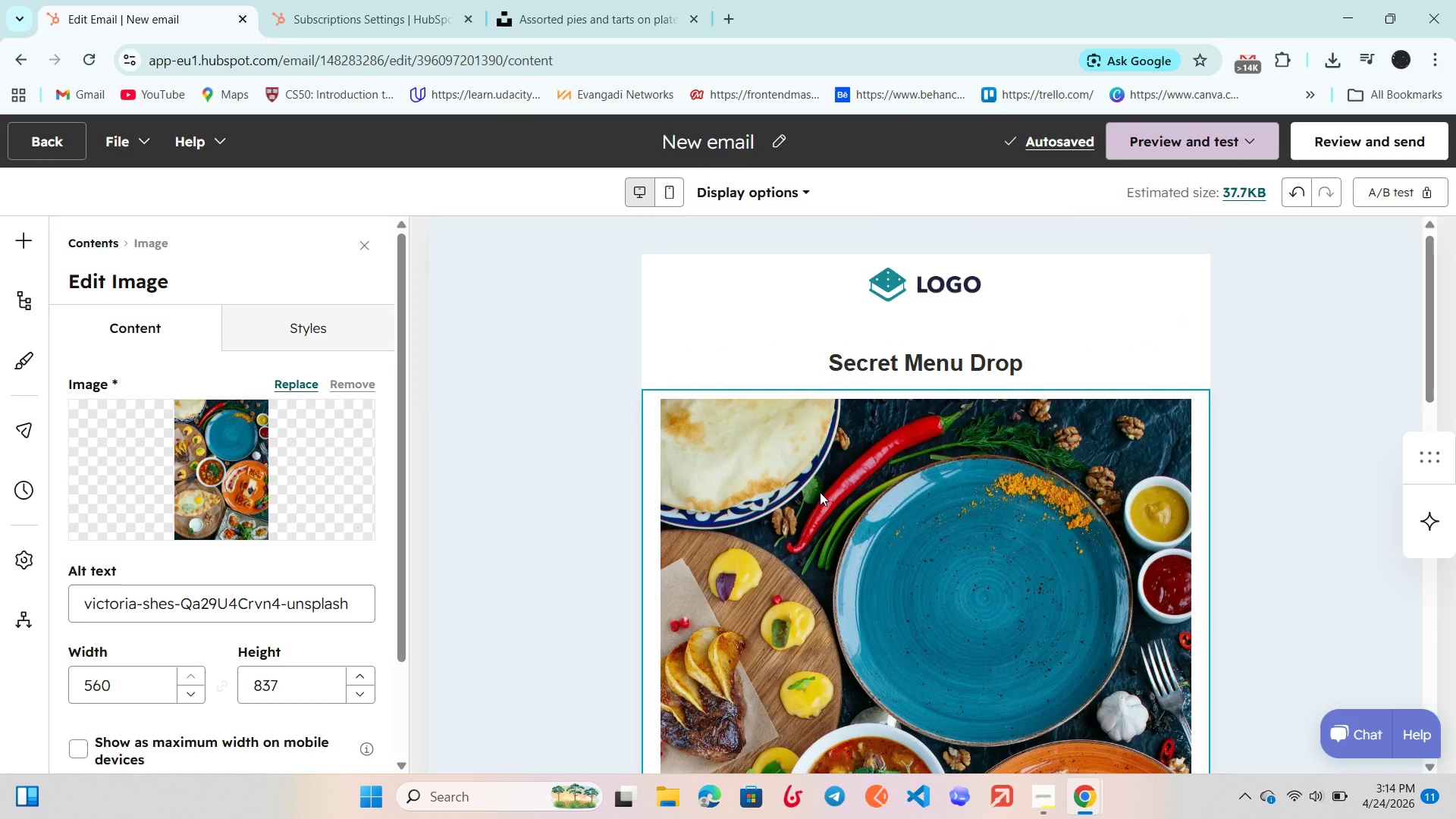 
scroll: coordinate [820, 492], scroll_direction: down, amount: 1.0
 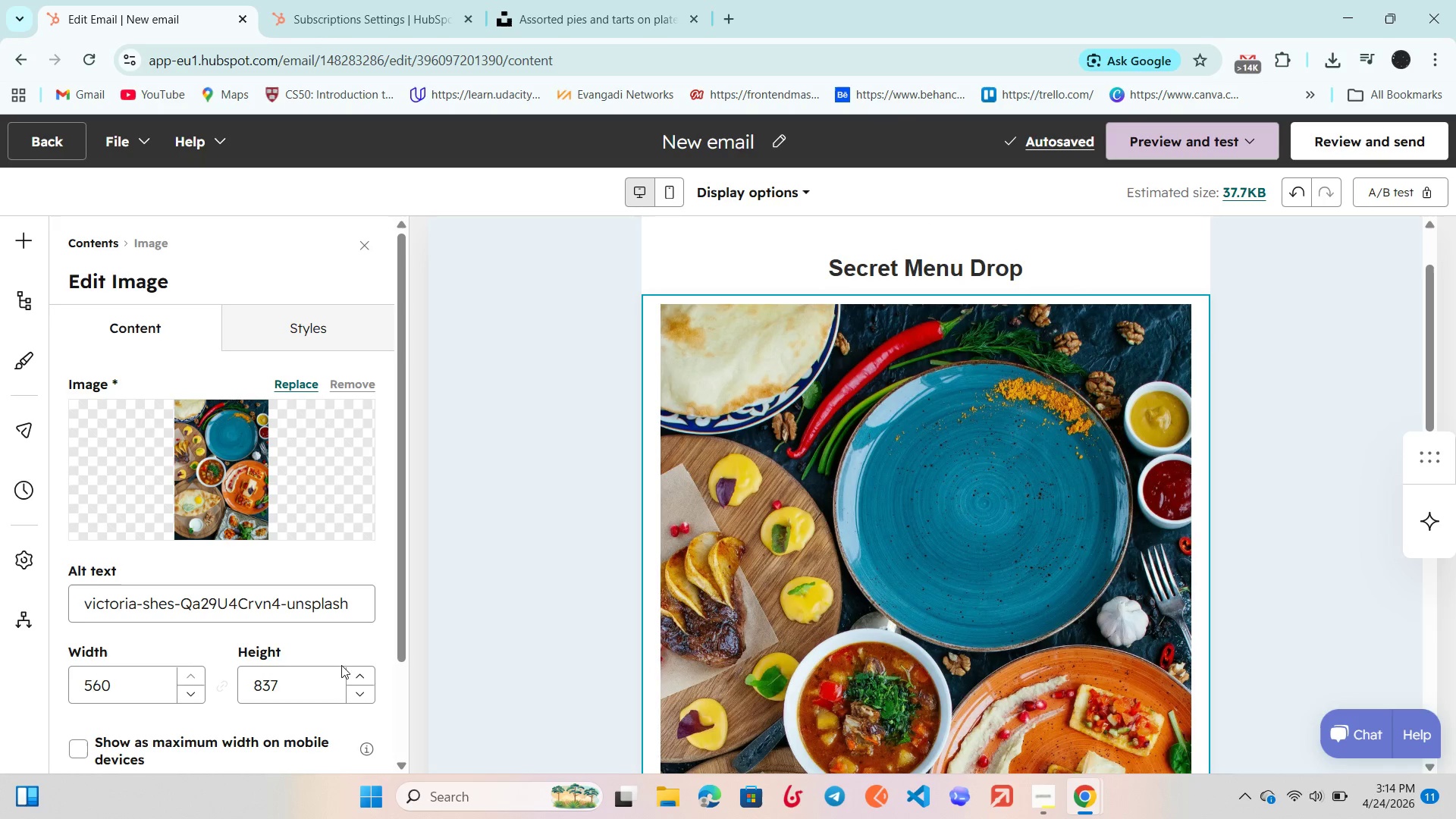 
left_click([306, 673])
 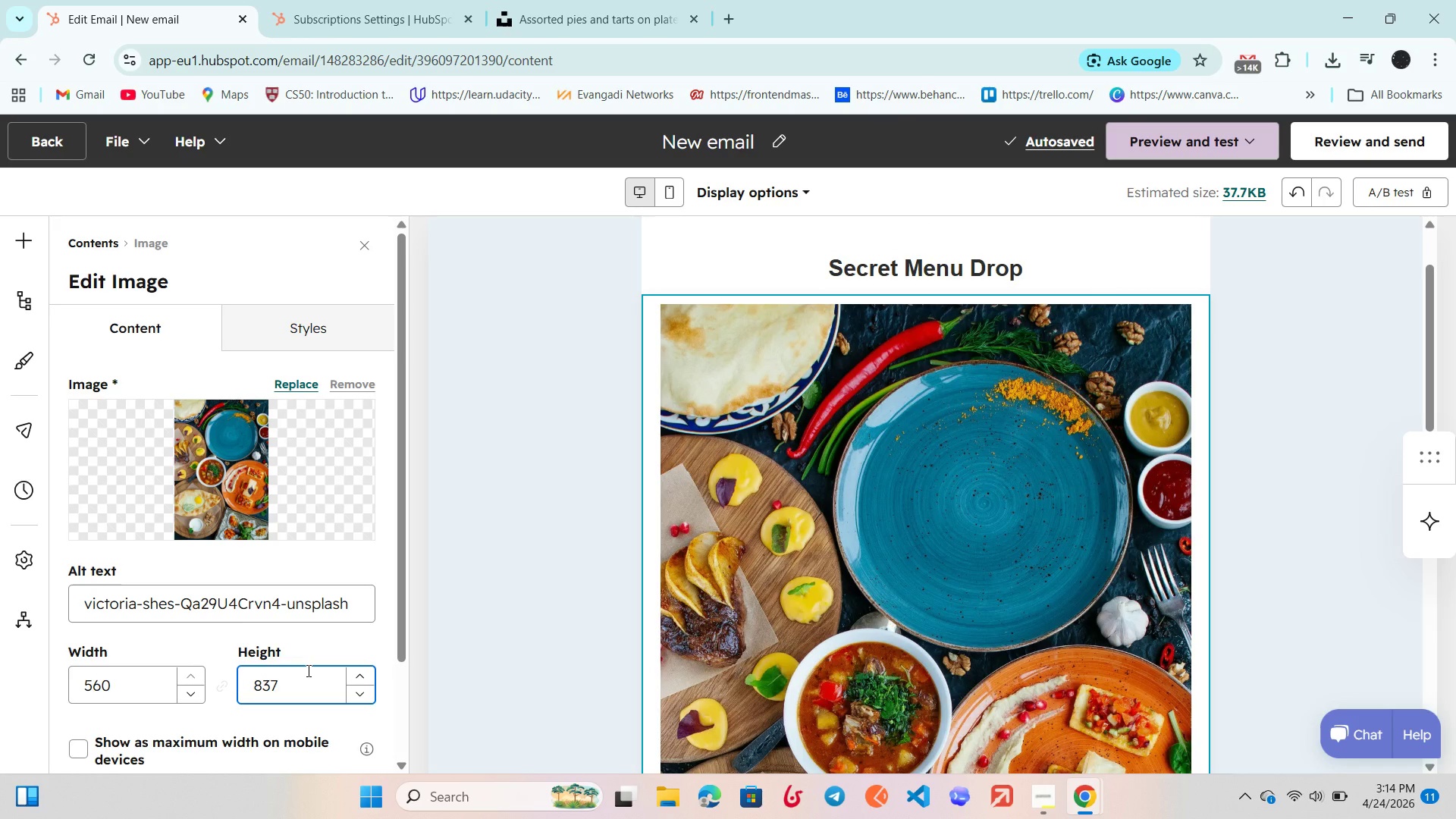 
key(Backspace)
key(Backspace)
key(Backspace)
type(200)
 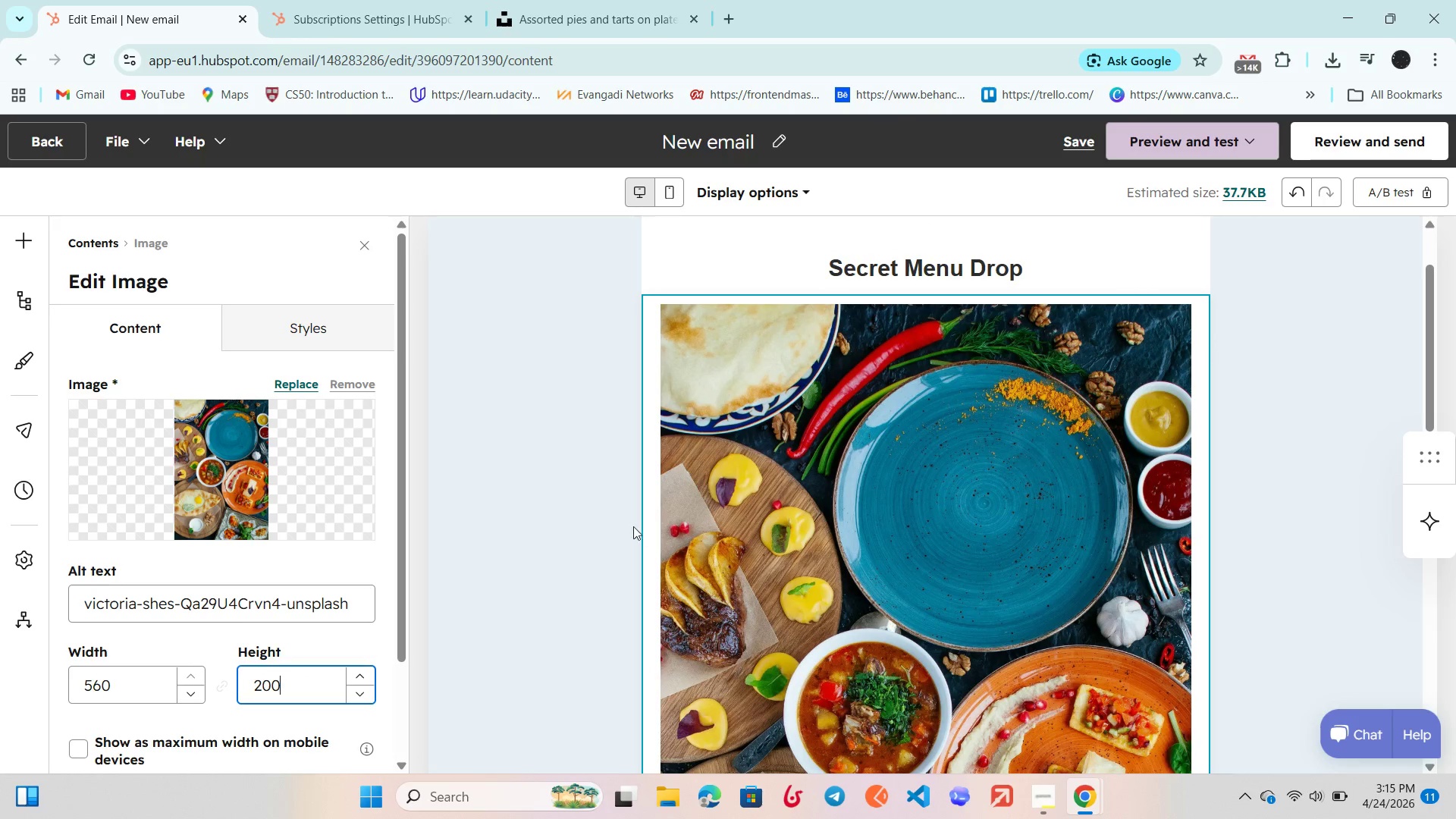 
left_click([573, 536])
 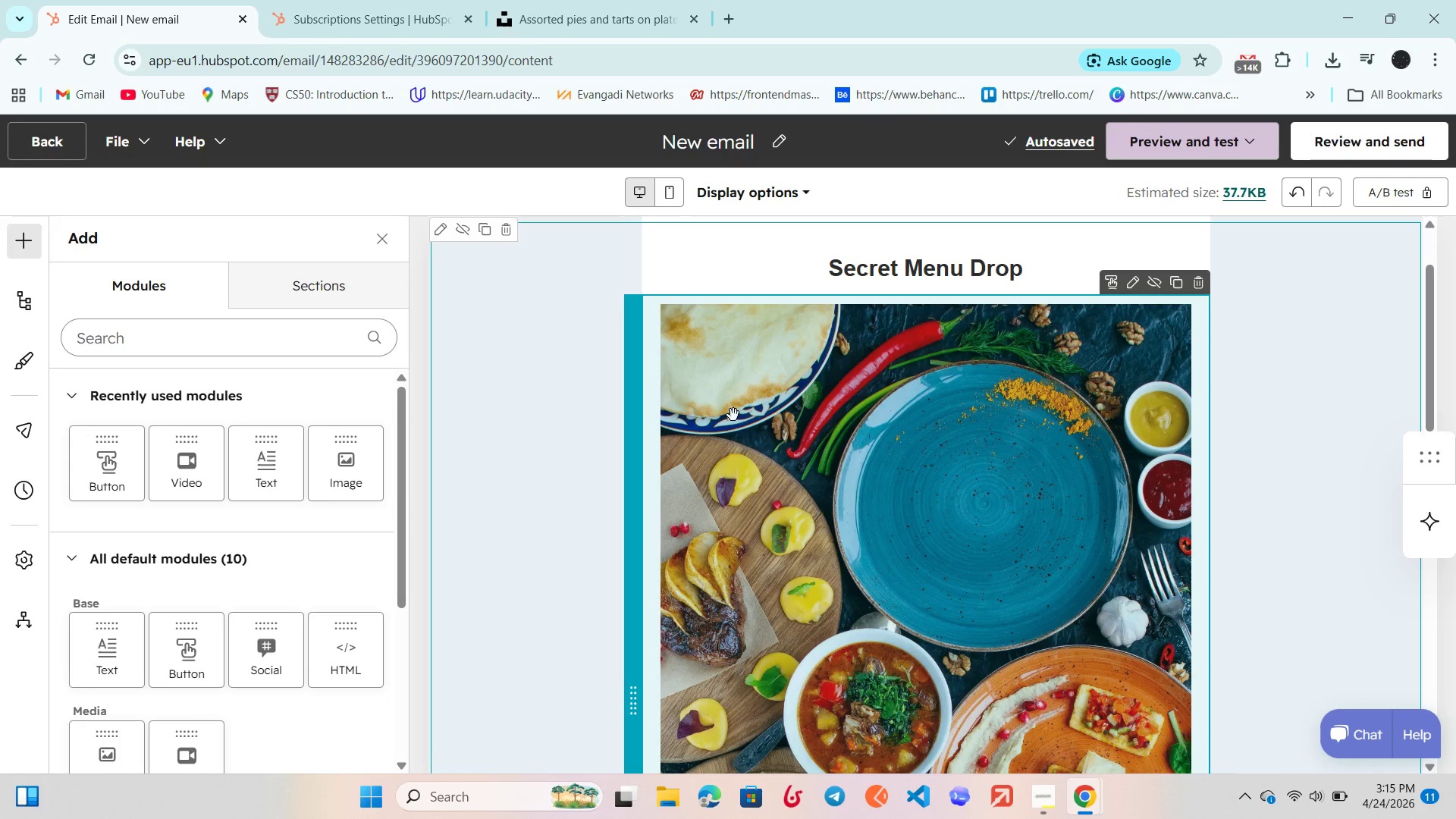 
left_click([736, 475])
 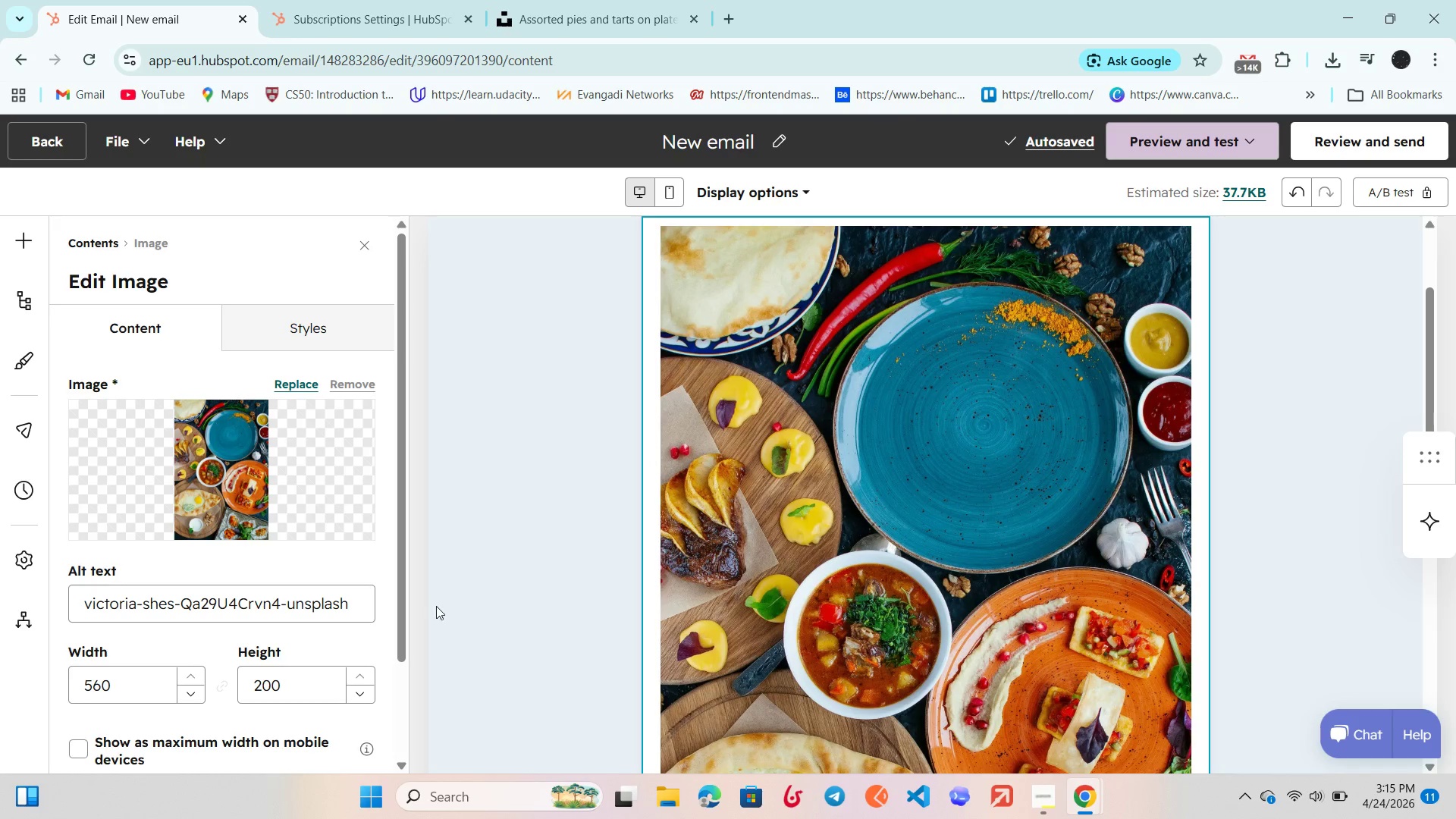 
scroll: coordinate [607, 519], scroll_direction: down, amount: 6.0
 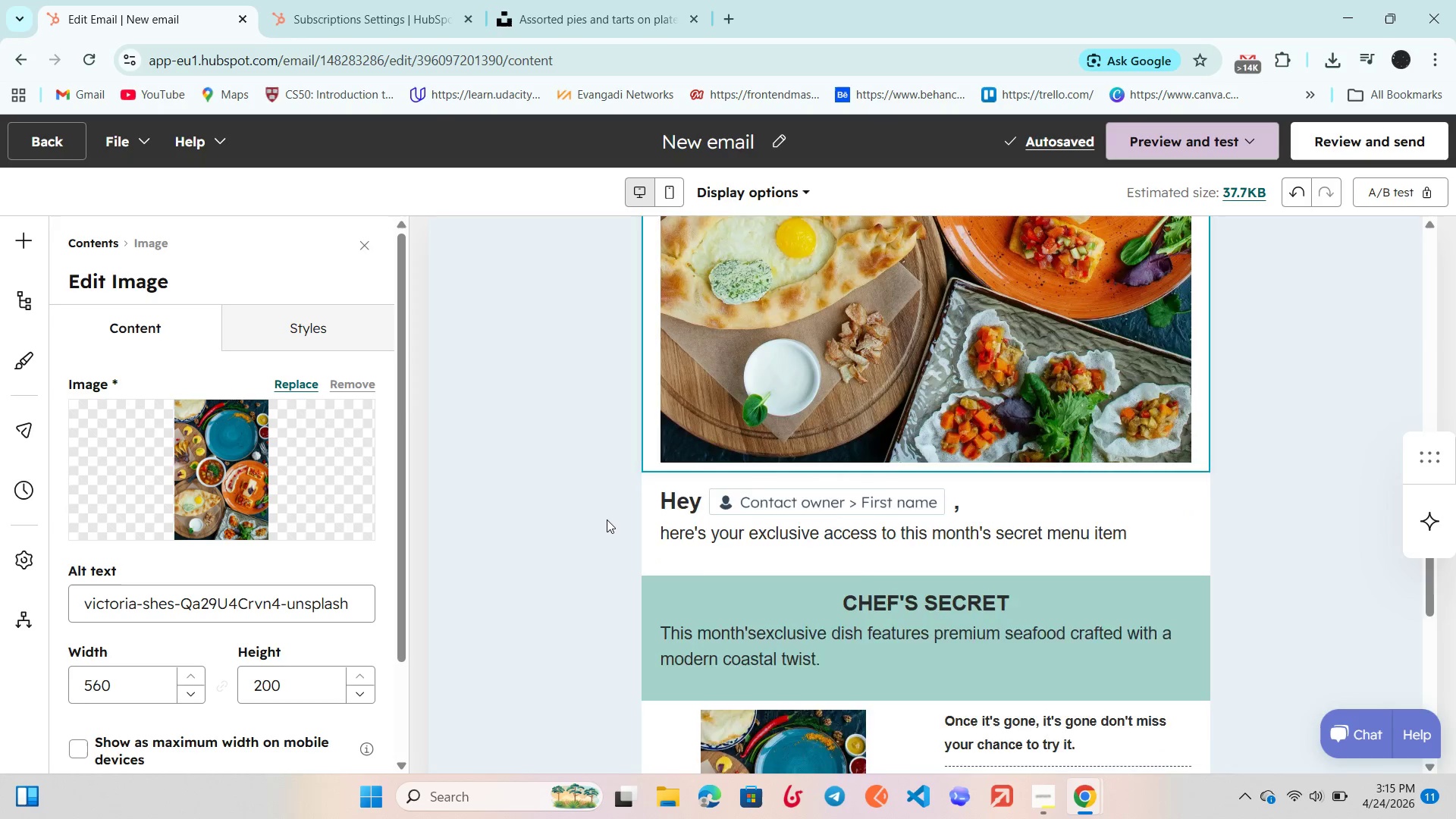 
scroll: coordinate [742, 557], scroll_direction: up, amount: 4.0
 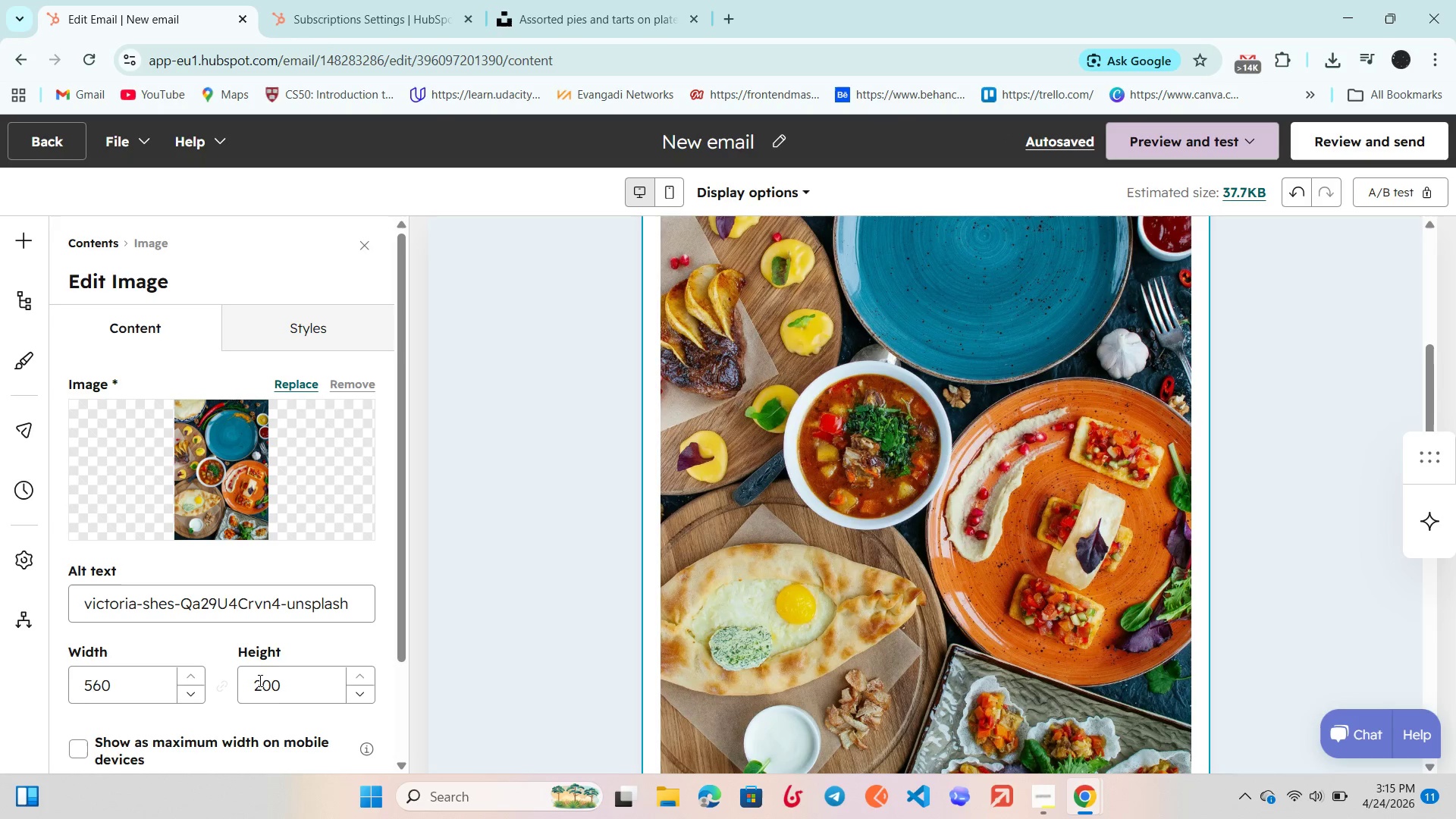 
left_click([298, 681])
 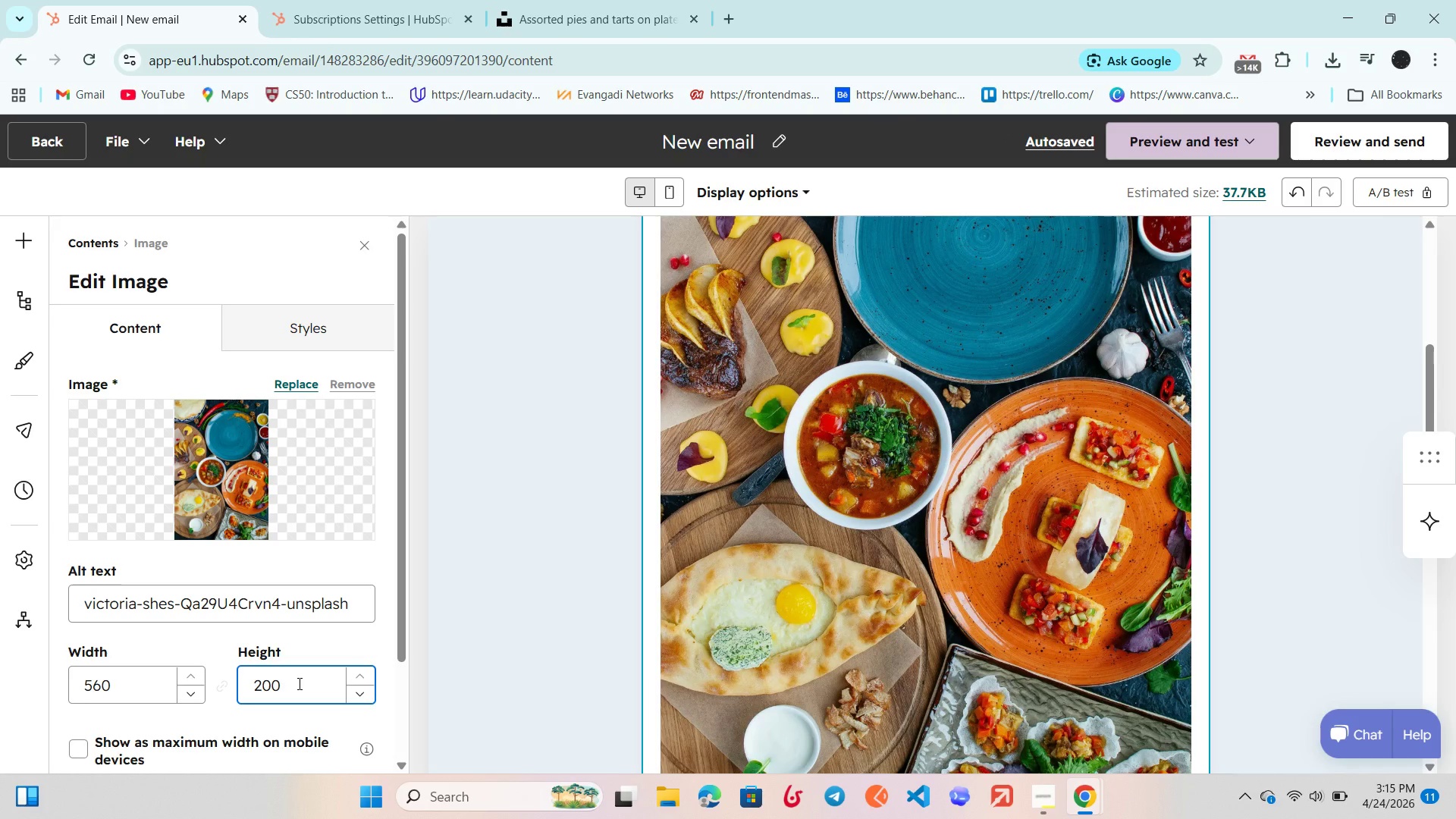 
left_click_drag(start_coordinate=[298, 683], to_coordinate=[238, 686])
 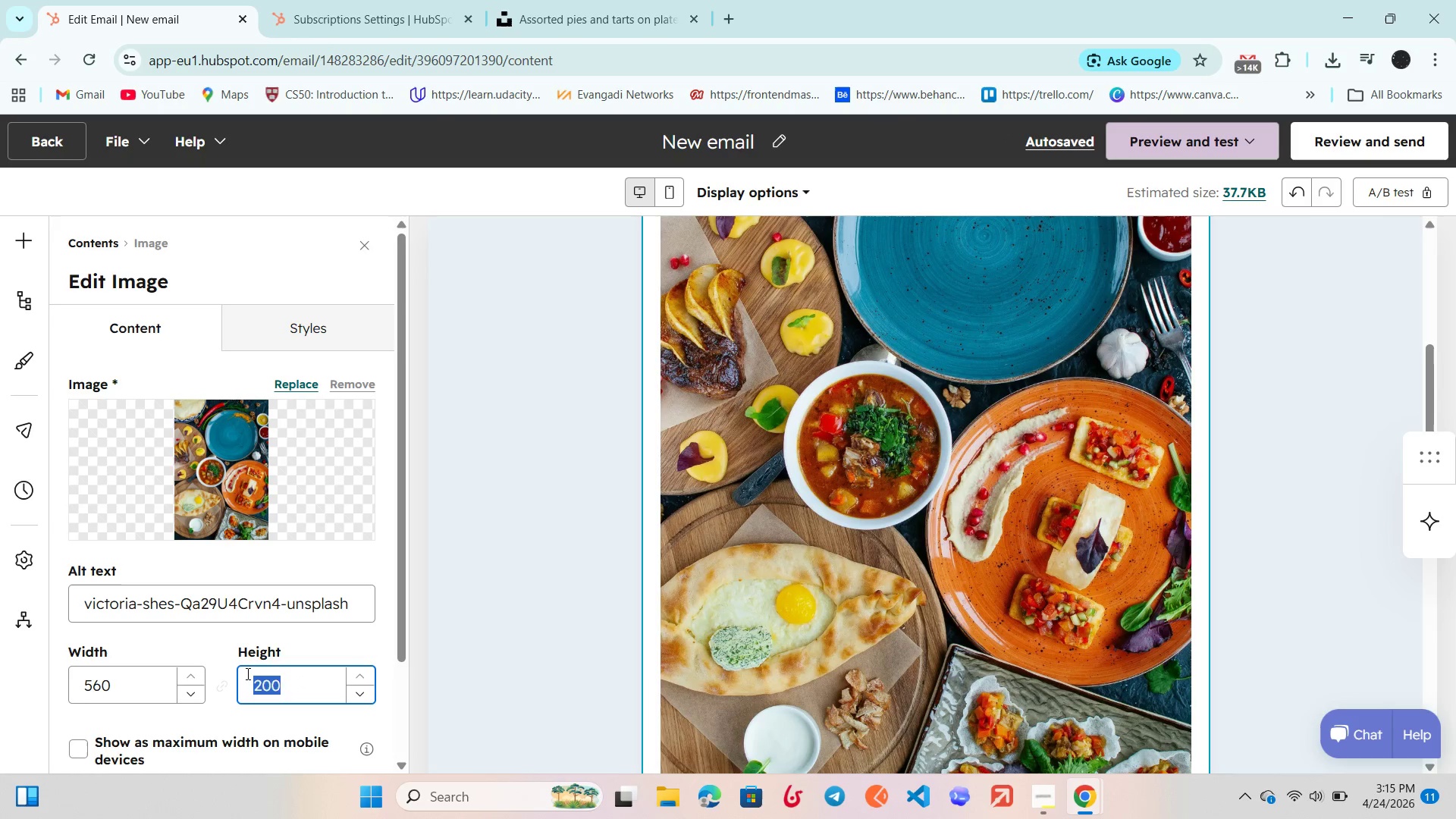 
key(Backspace)
type(100)
 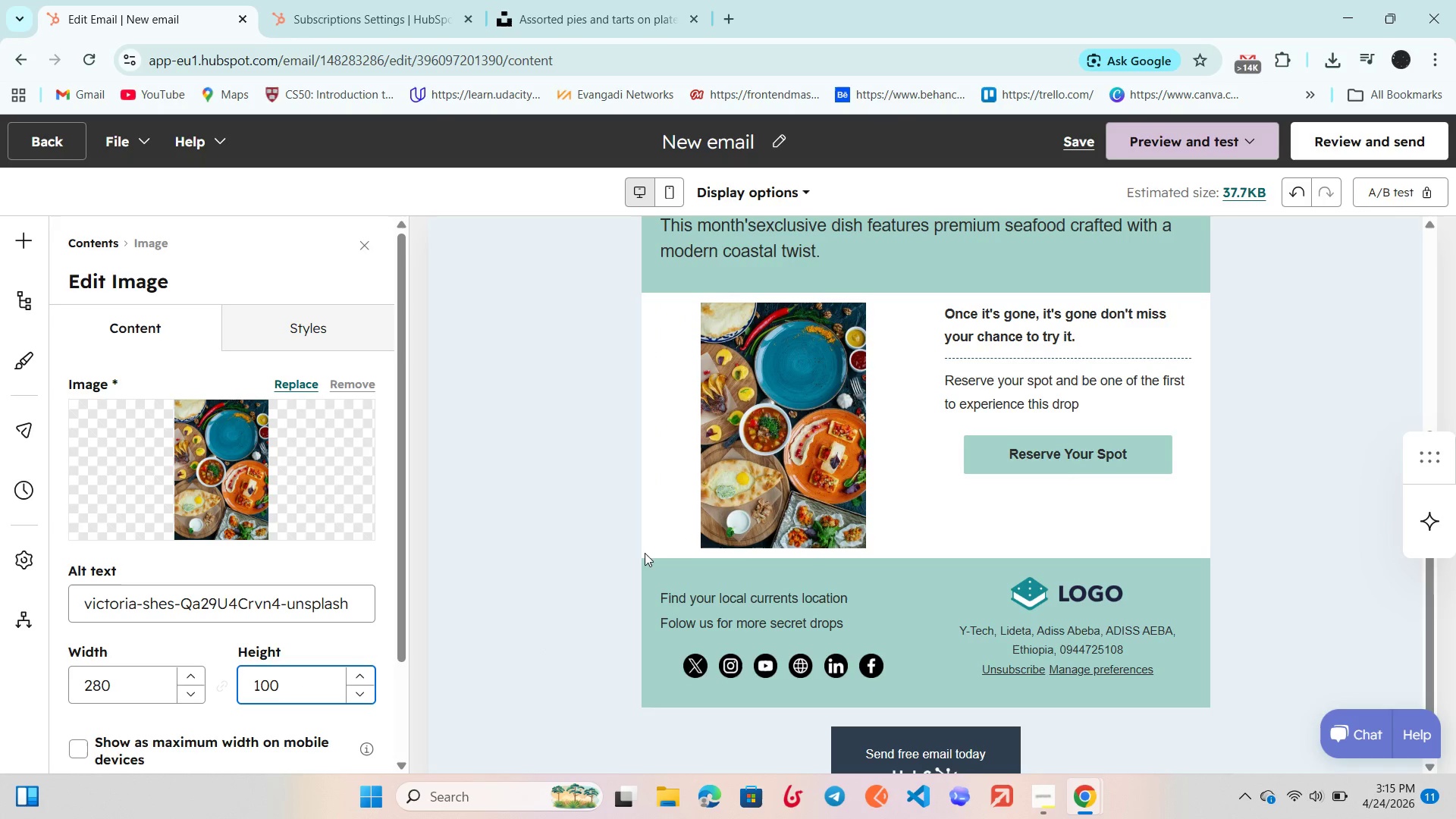 
scroll: coordinate [652, 539], scroll_direction: up, amount: 7.0
 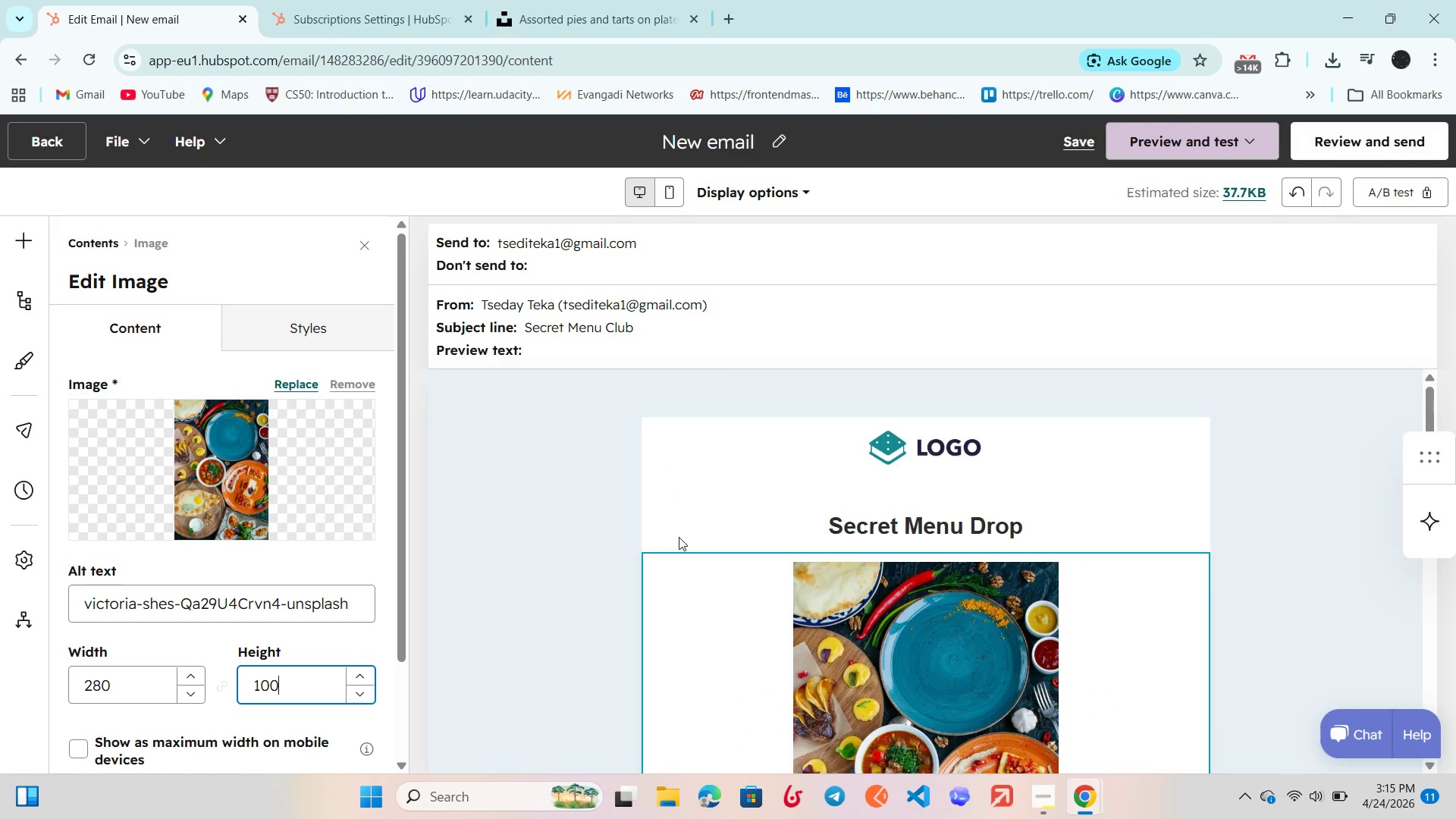 
scroll: coordinate [679, 537], scroll_direction: down, amount: 3.0
 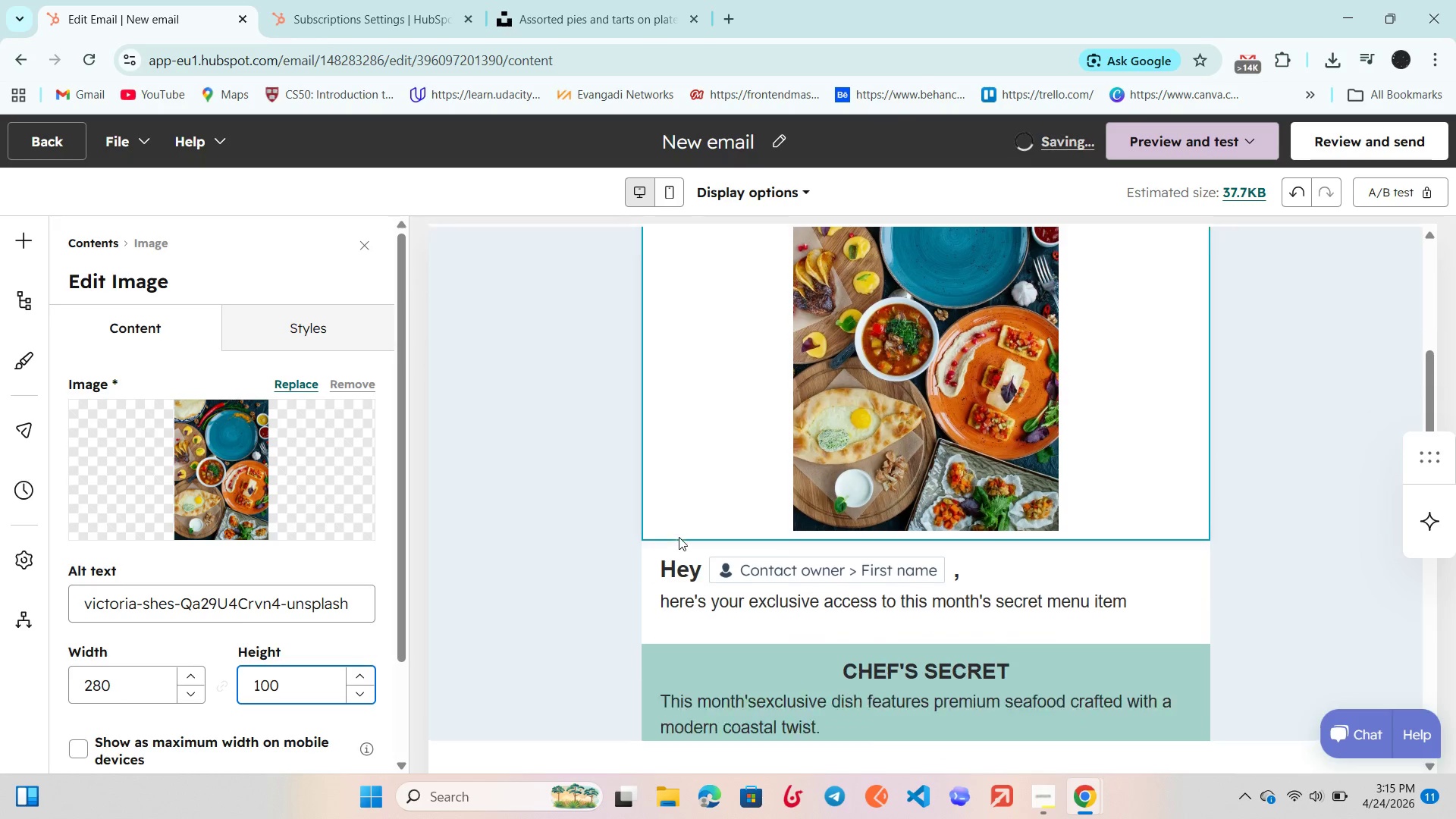 
scroll: coordinate [679, 537], scroll_direction: up, amount: 2.0
 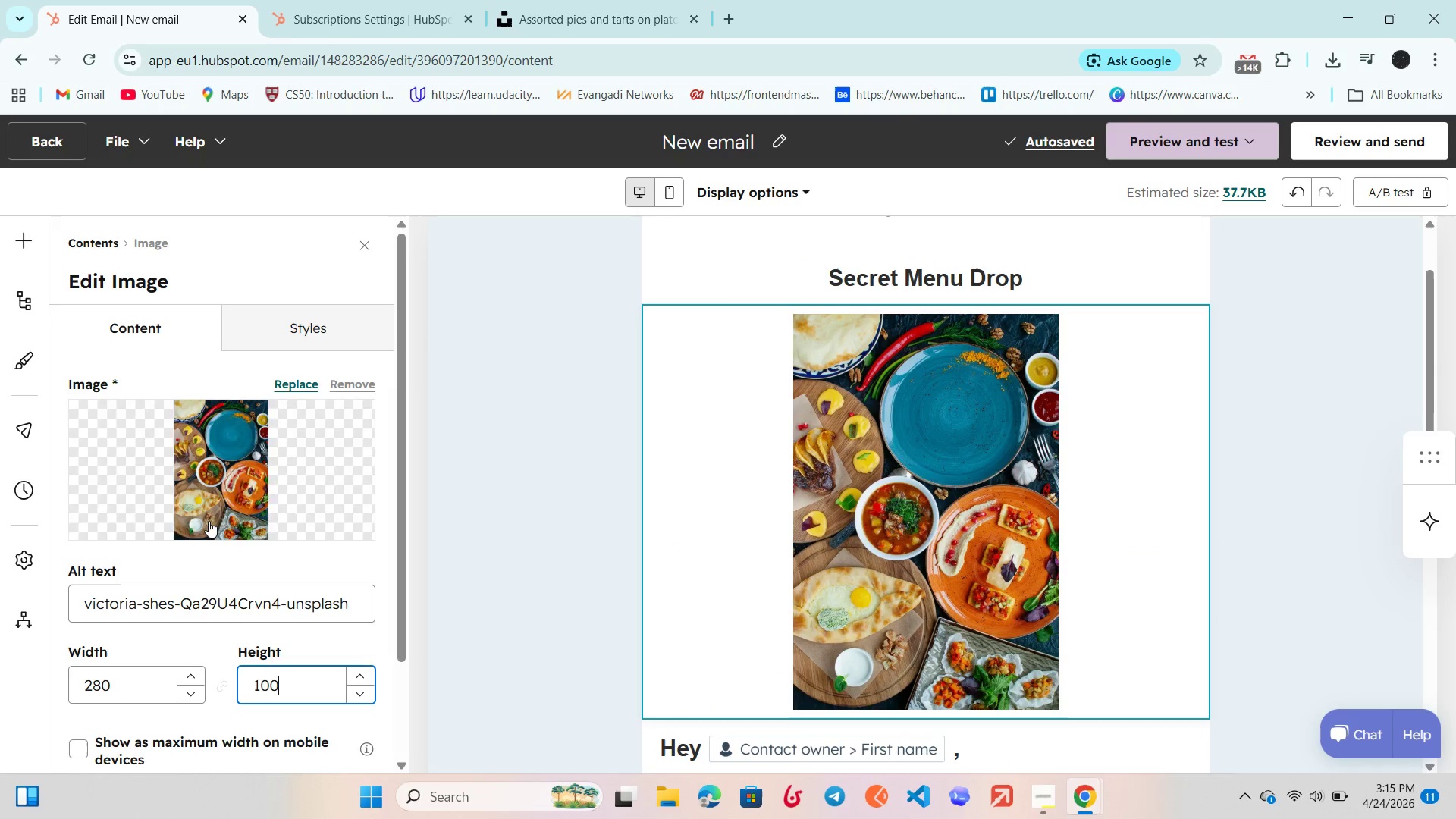 
scroll: coordinate [230, 525], scroll_direction: down, amount: 5.0
 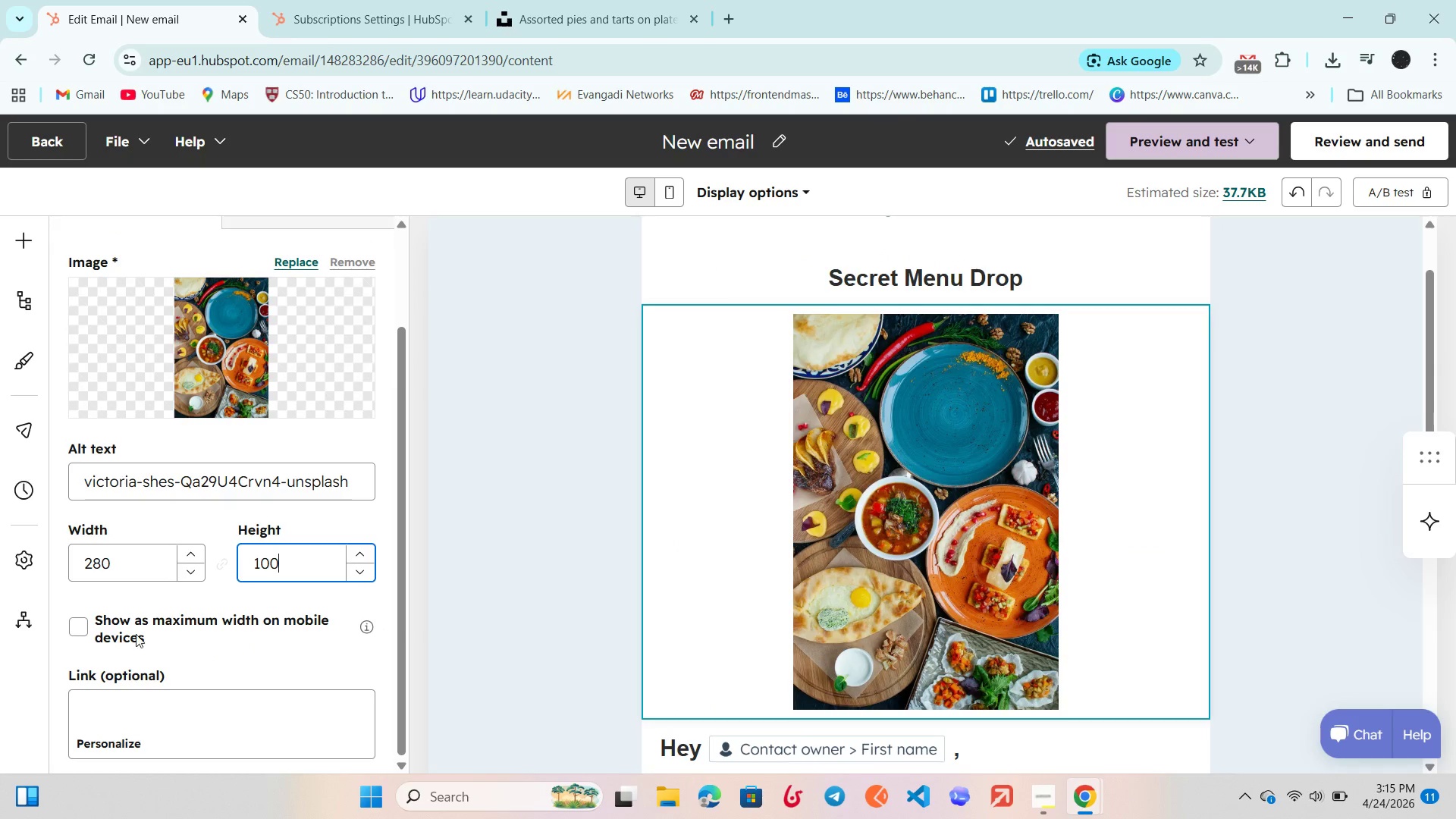 
left_click([74, 624])
 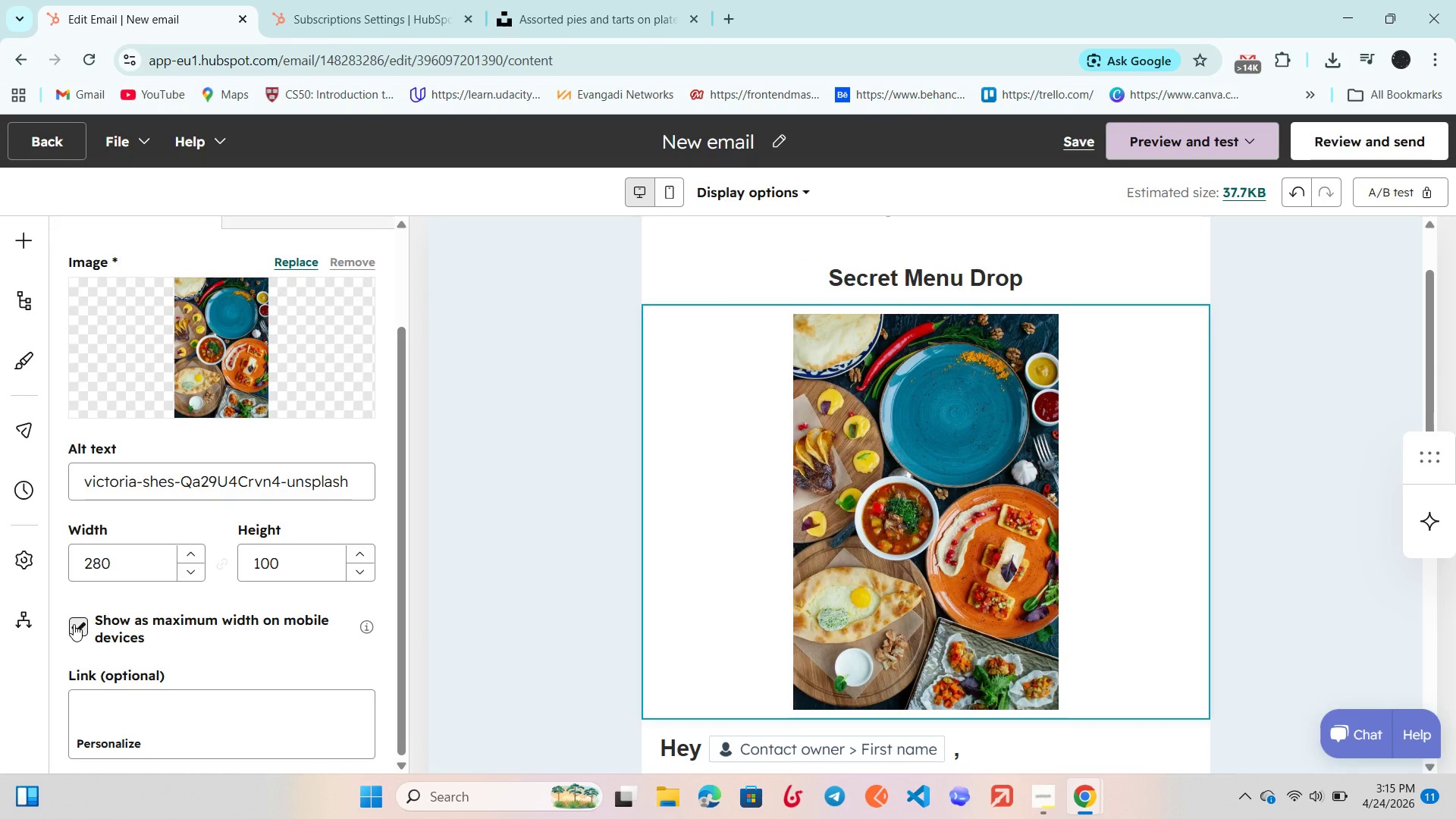 
left_click([74, 624])
 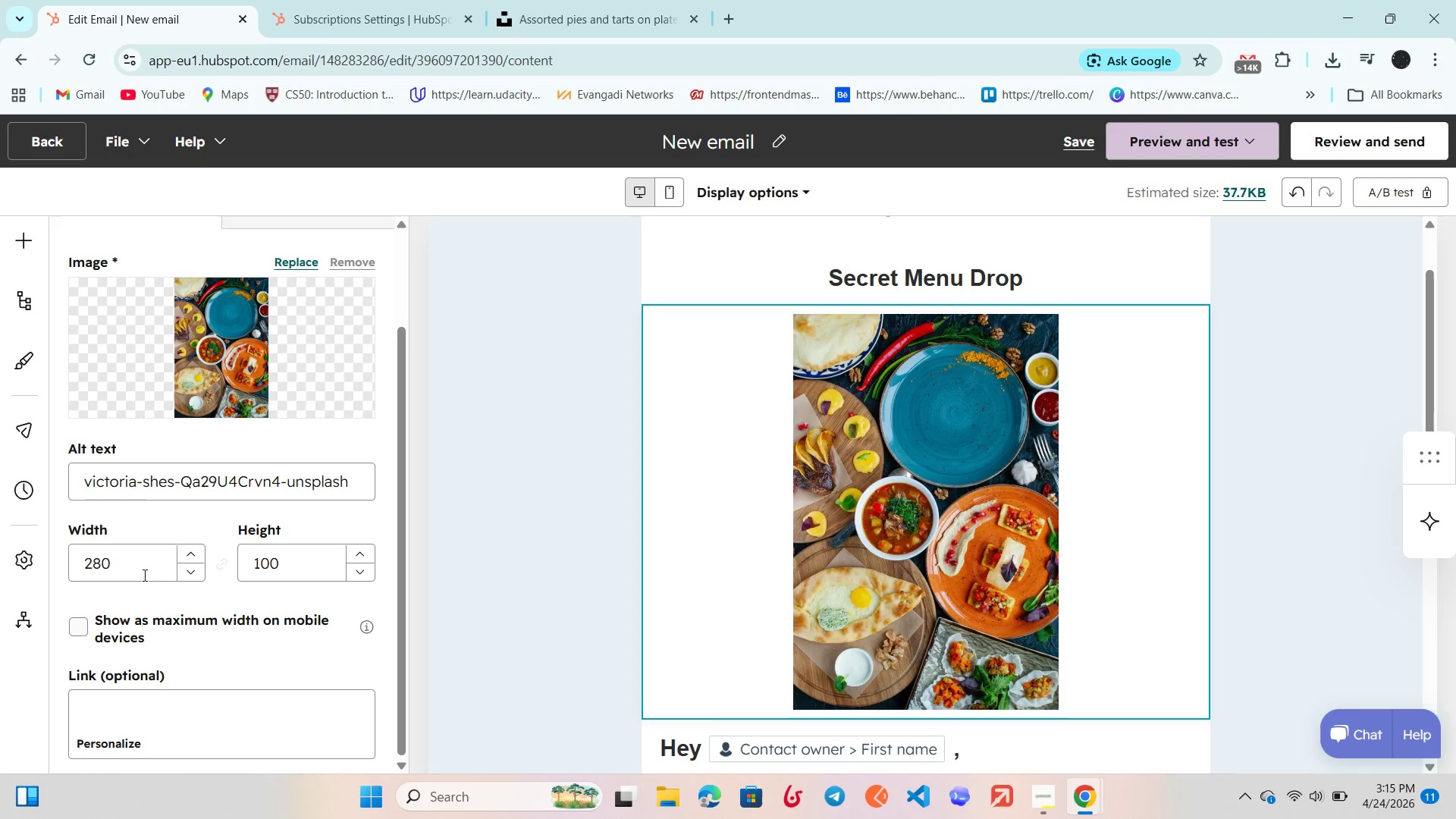 
left_click([144, 573])
 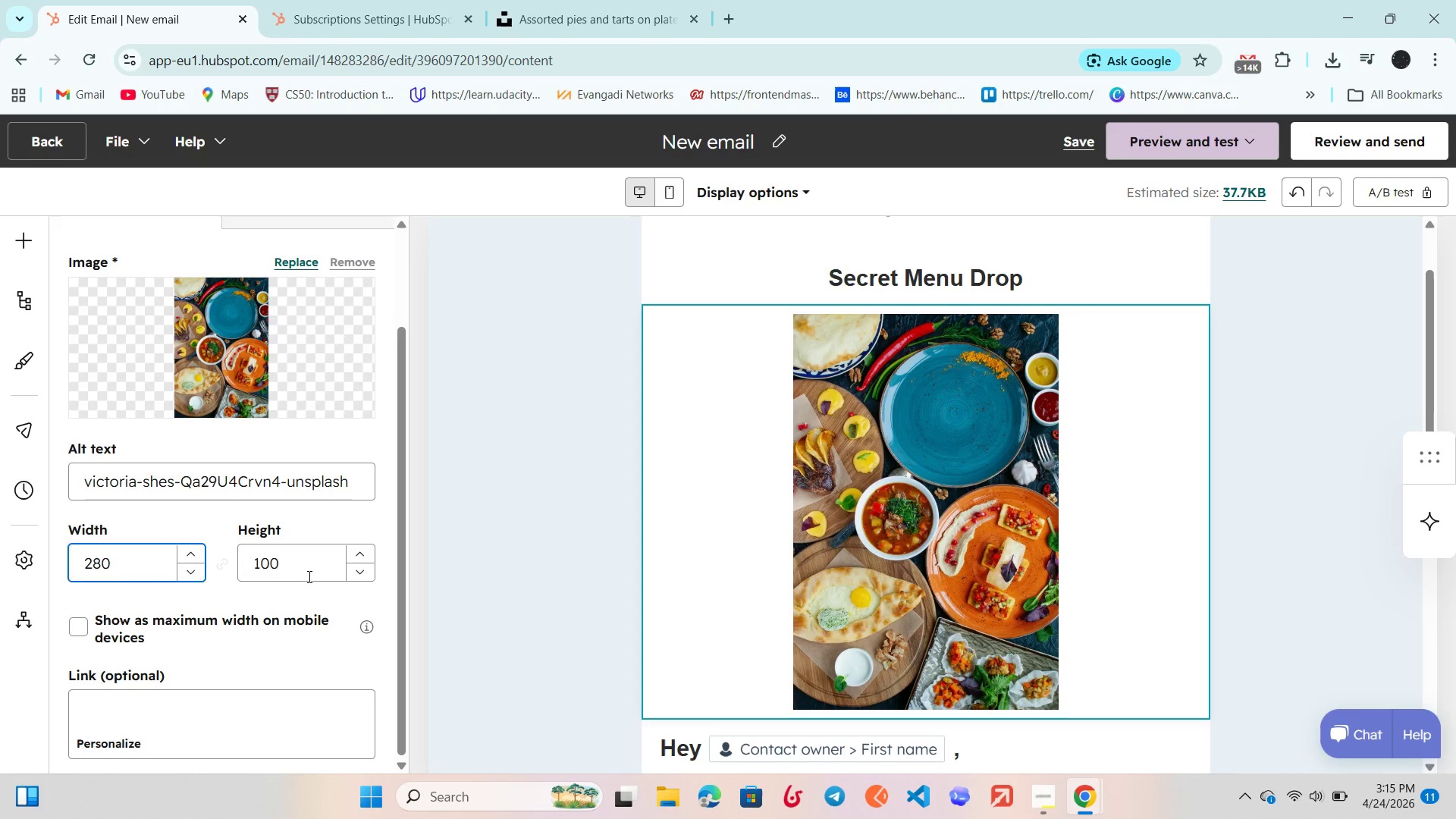 
left_click([308, 576])
 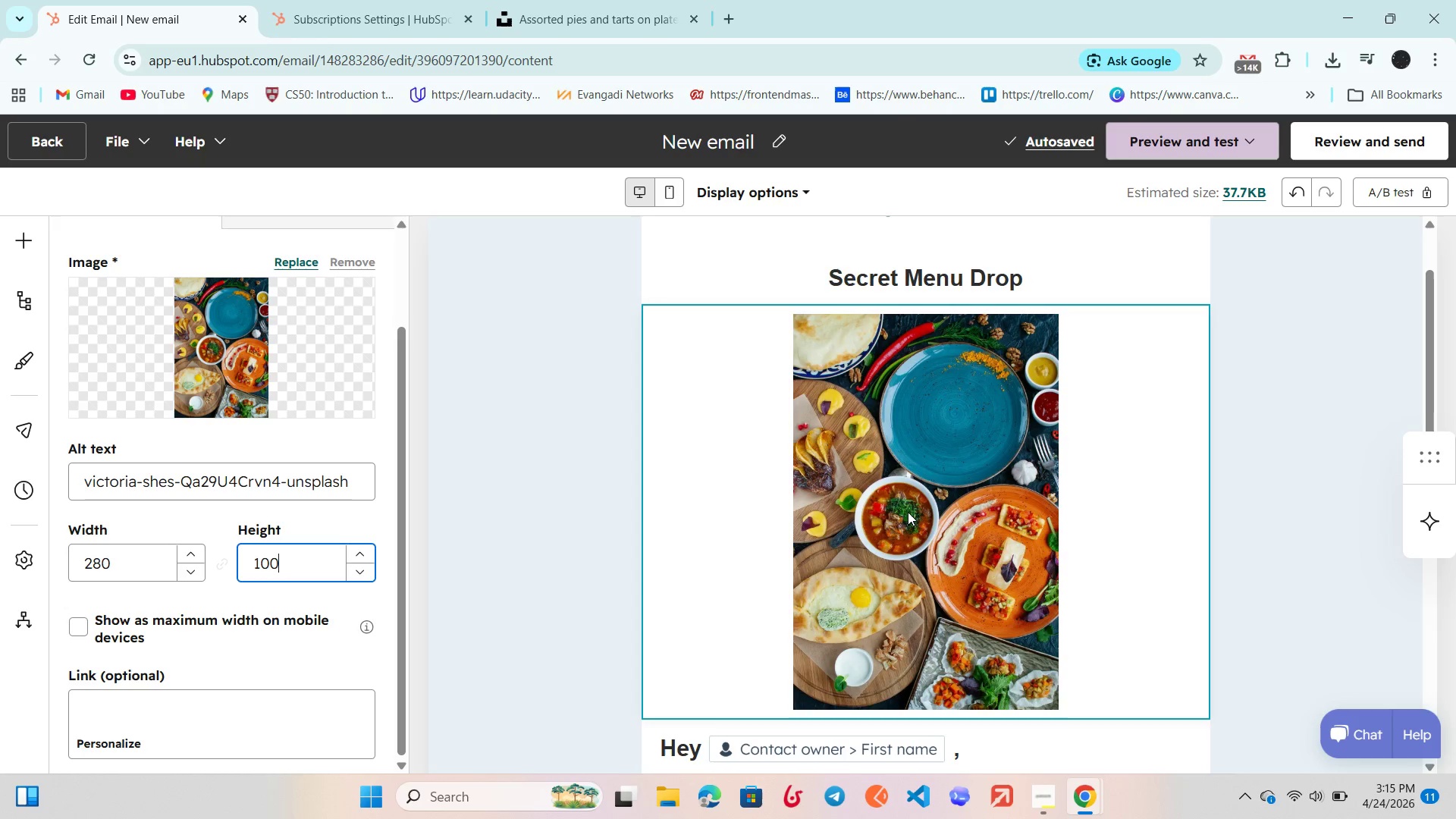 
left_click([908, 512])
 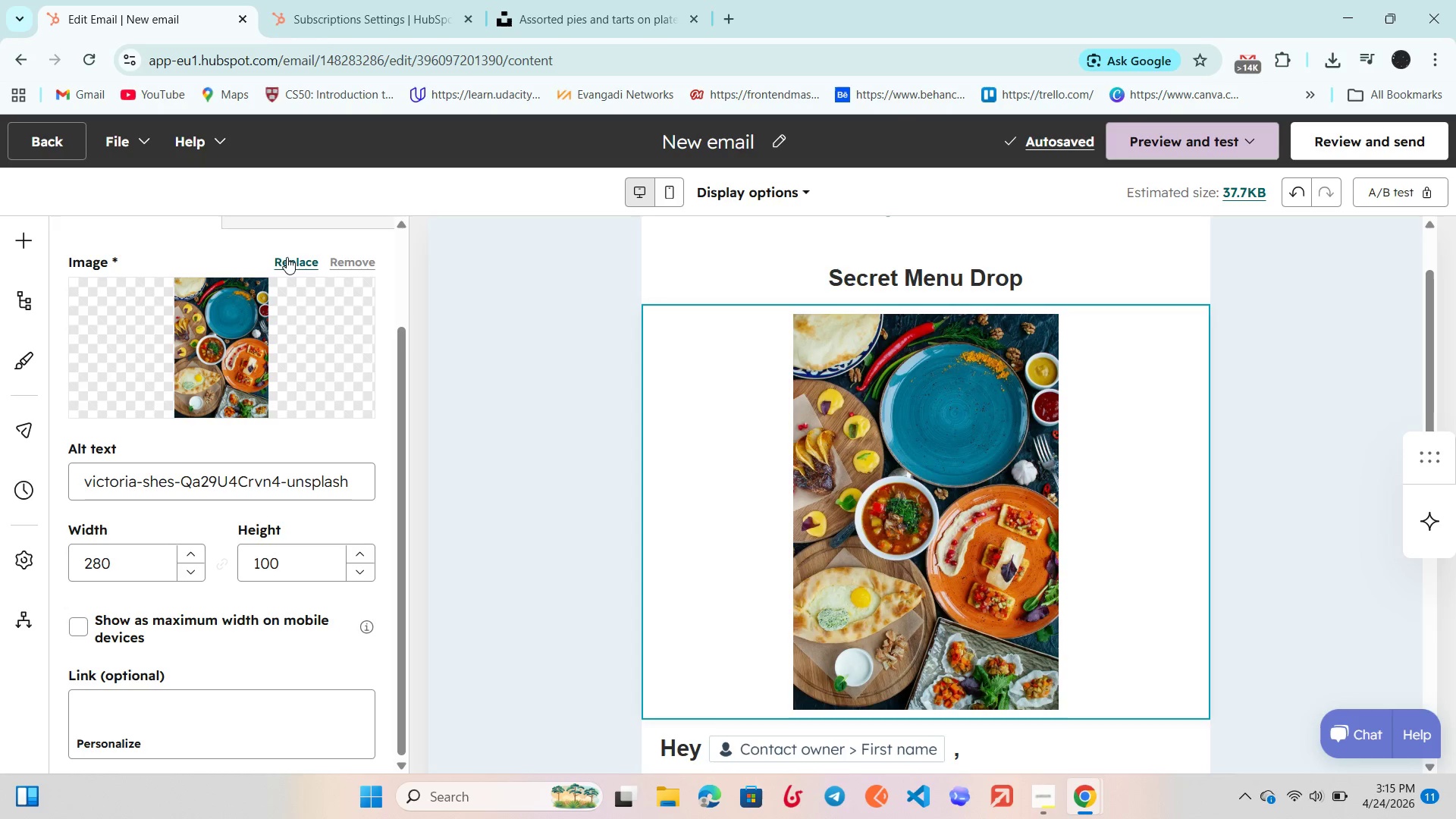 
left_click([287, 257])
 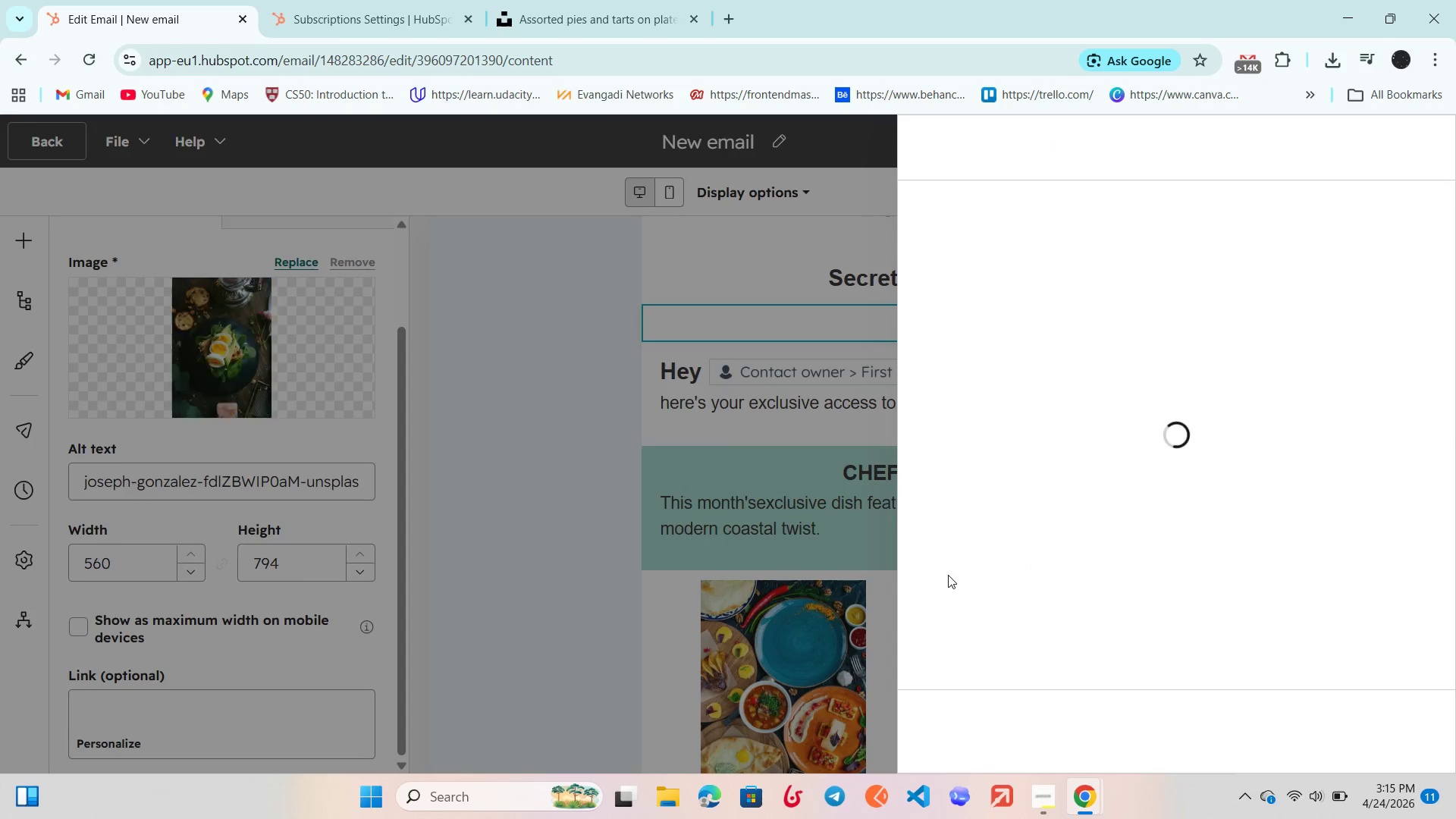 
scroll: coordinate [830, 498], scroll_direction: down, amount: 5.0
 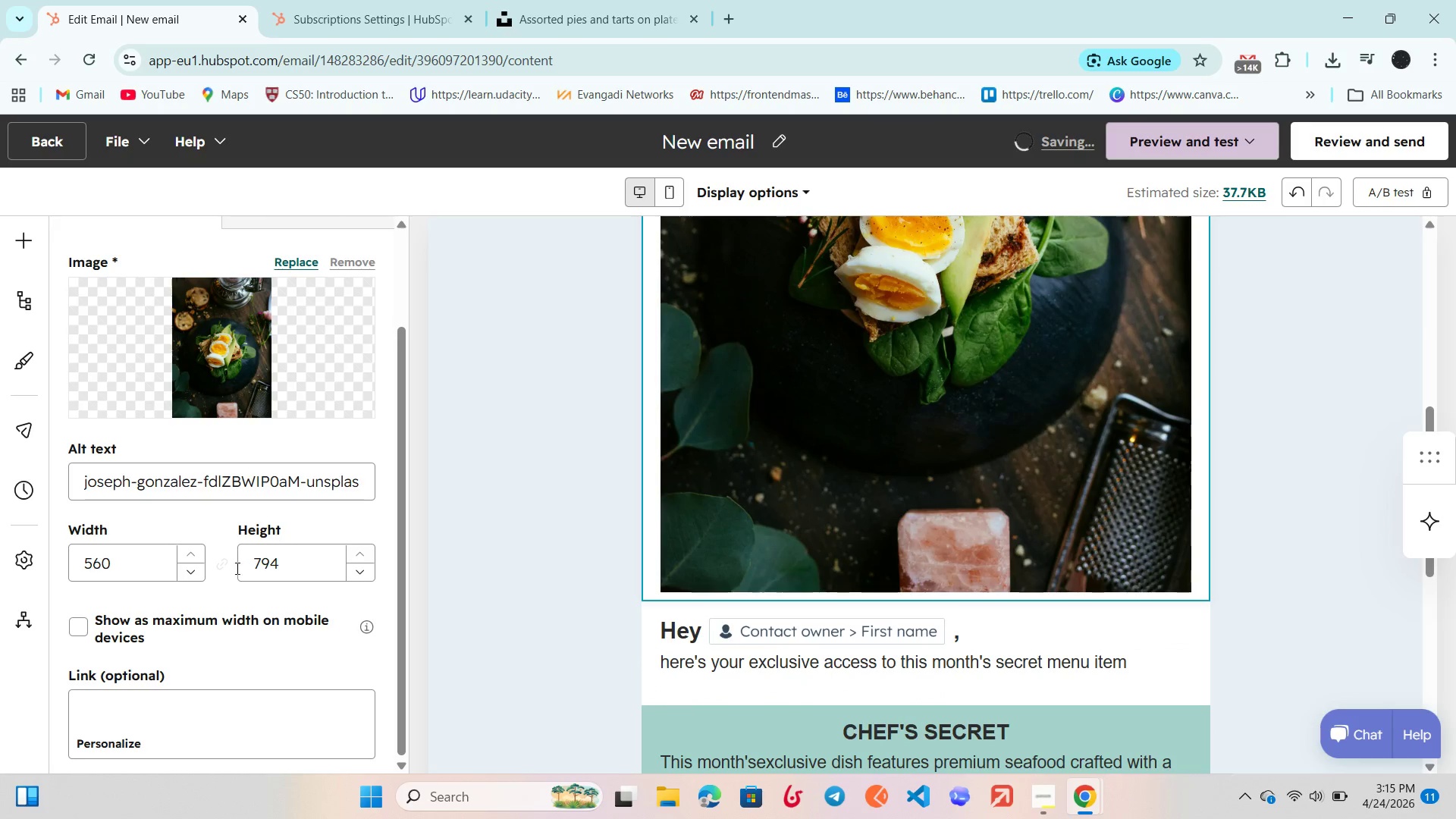 
left_click_drag(start_coordinate=[126, 573], to_coordinate=[130, 573])
 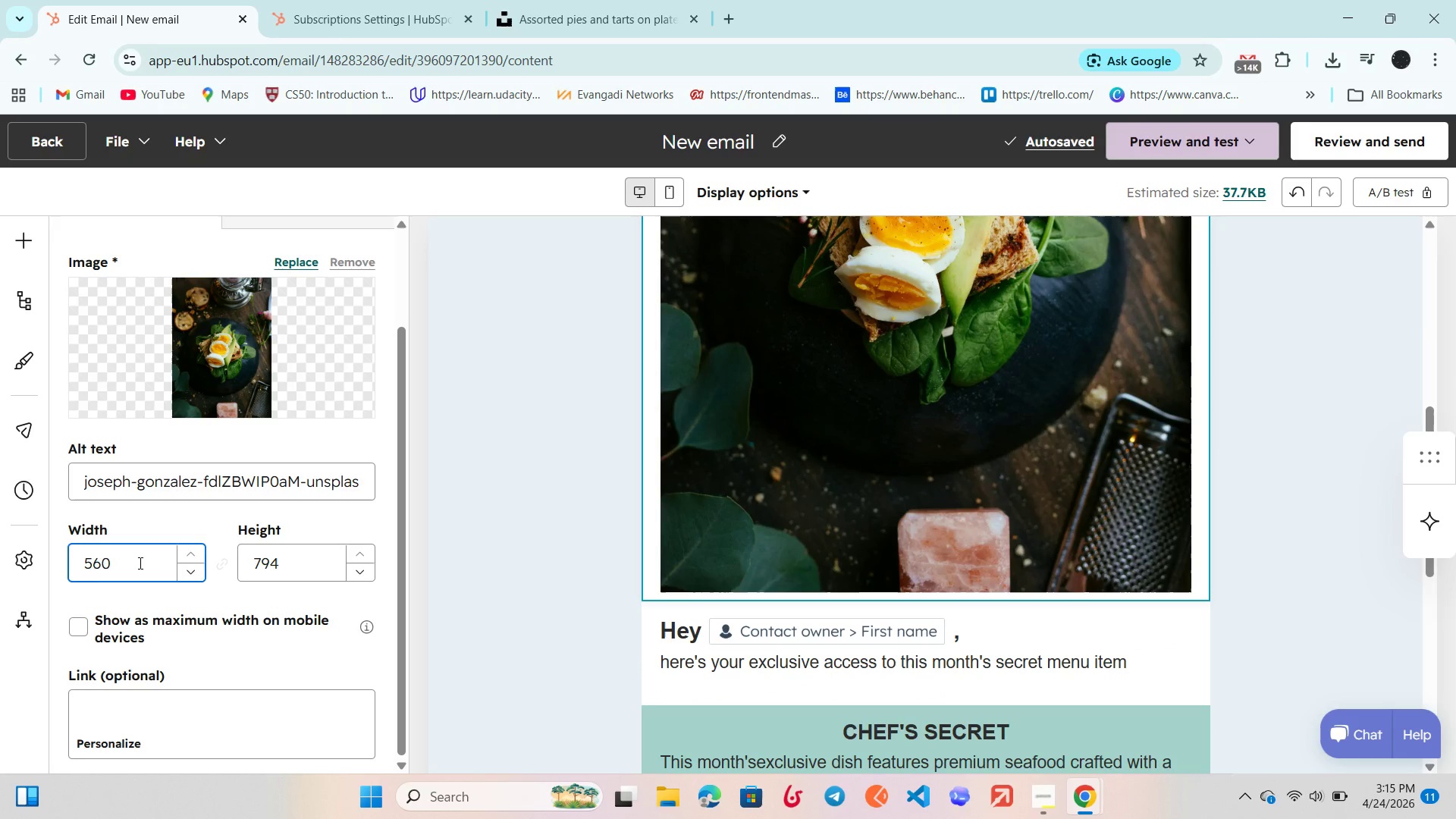 
key(Backspace)
key(Backspace)
key(Backspace)
key(Backspace)
type(300)
 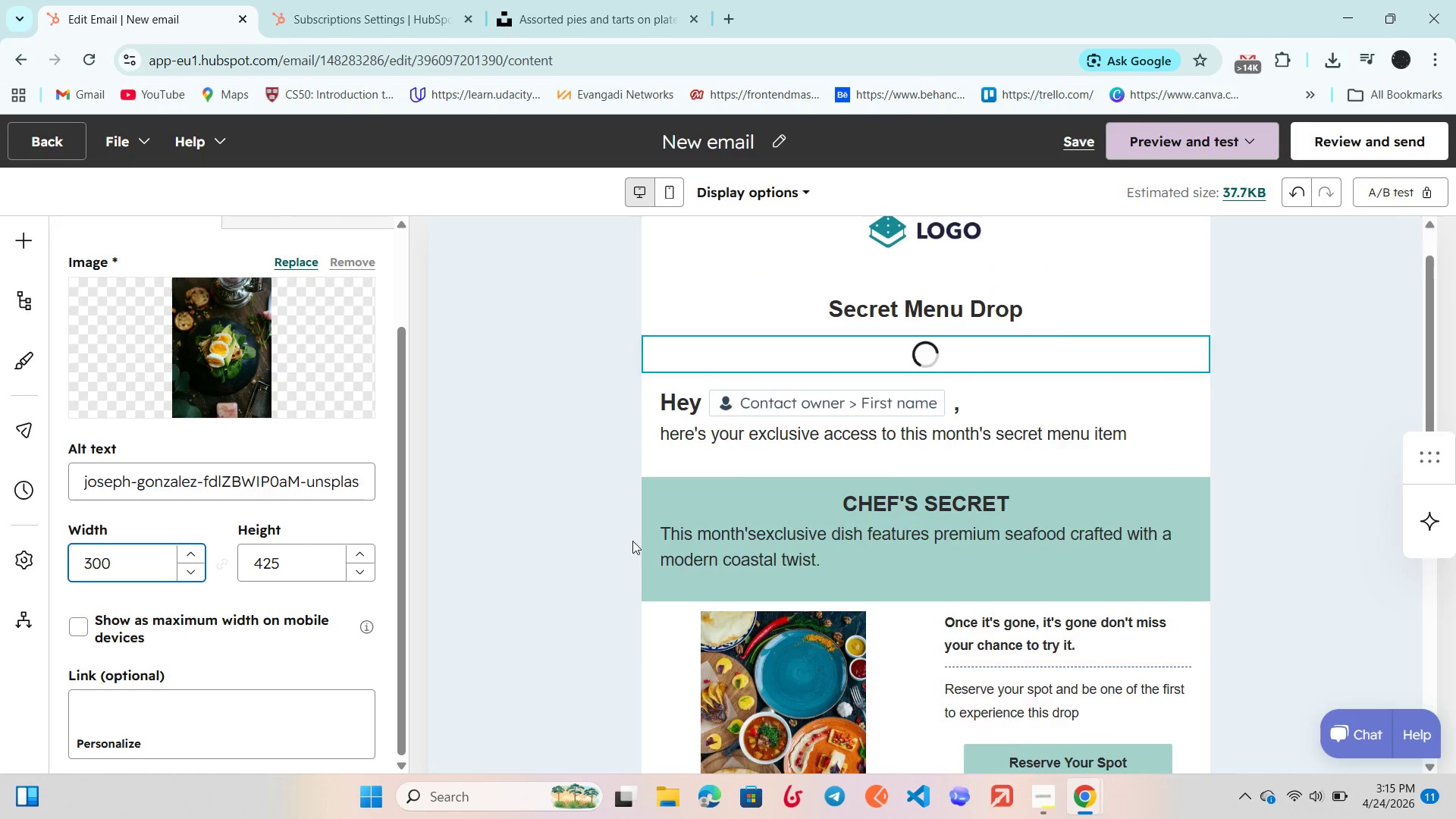 
left_click([501, 490])
 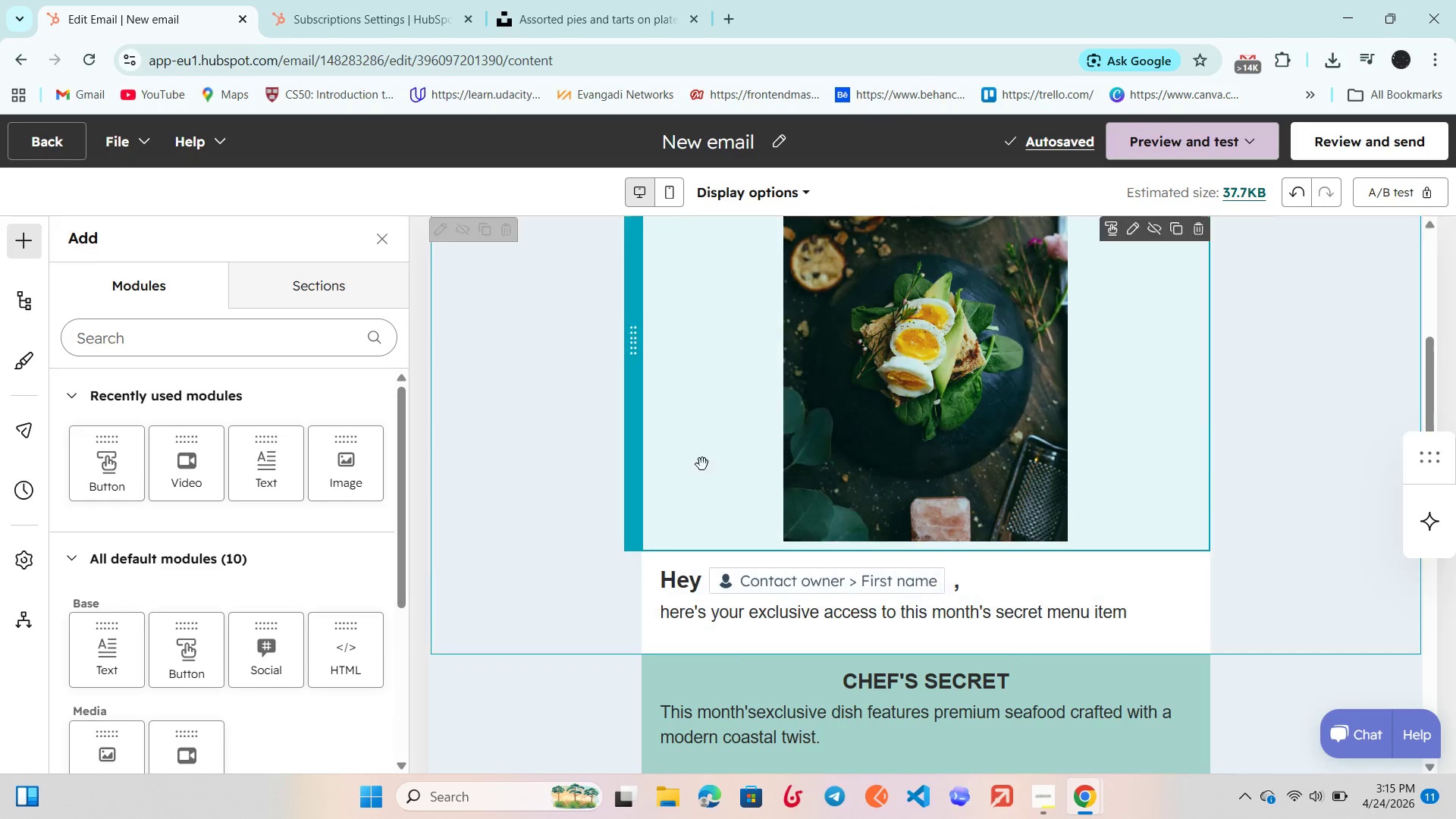 
left_click([812, 429])
 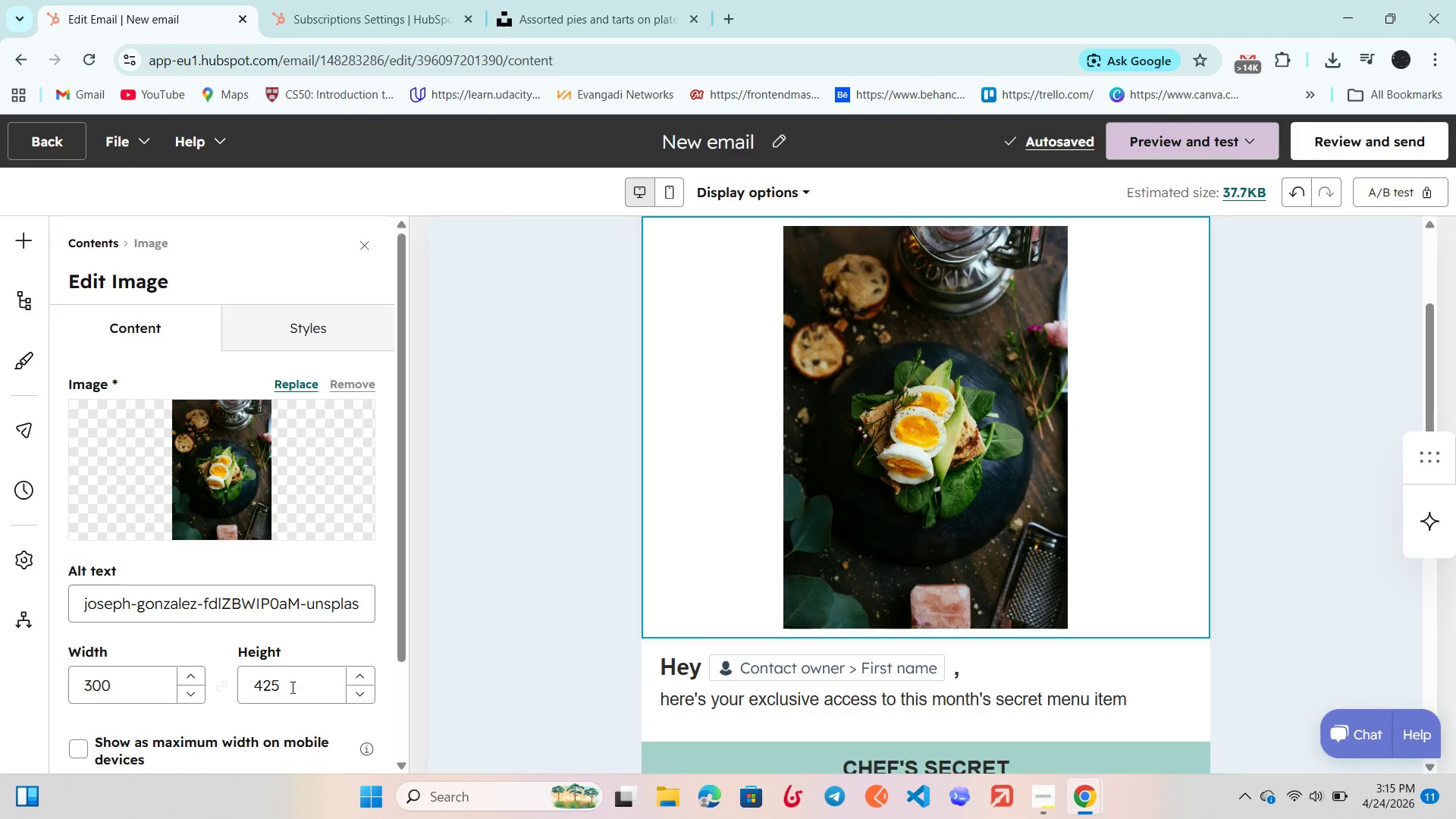 
left_click([293, 687])
 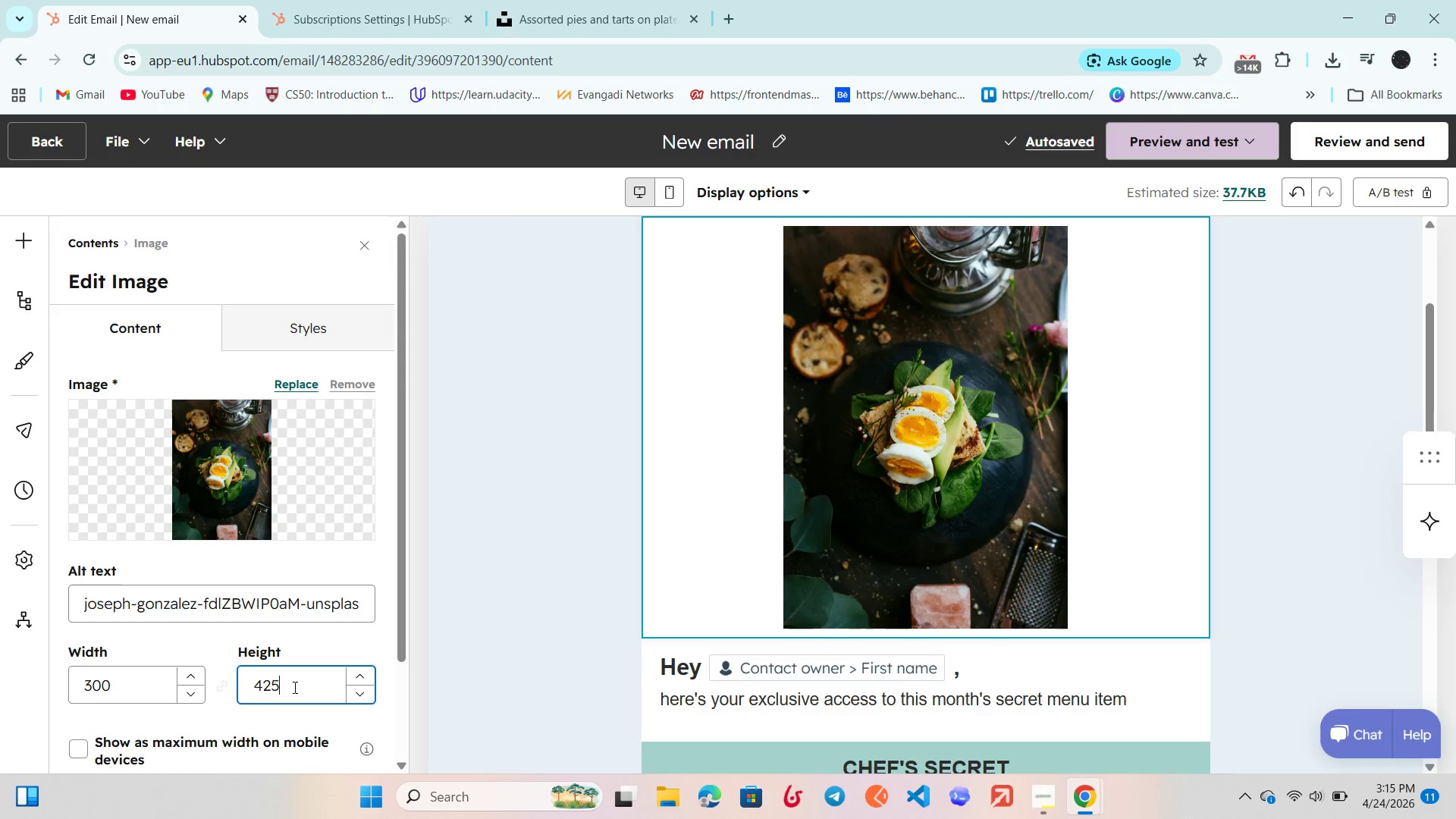 
key(Backspace)
key(Backspace)
key(Backspace)
key(Backspace)
type(200)
 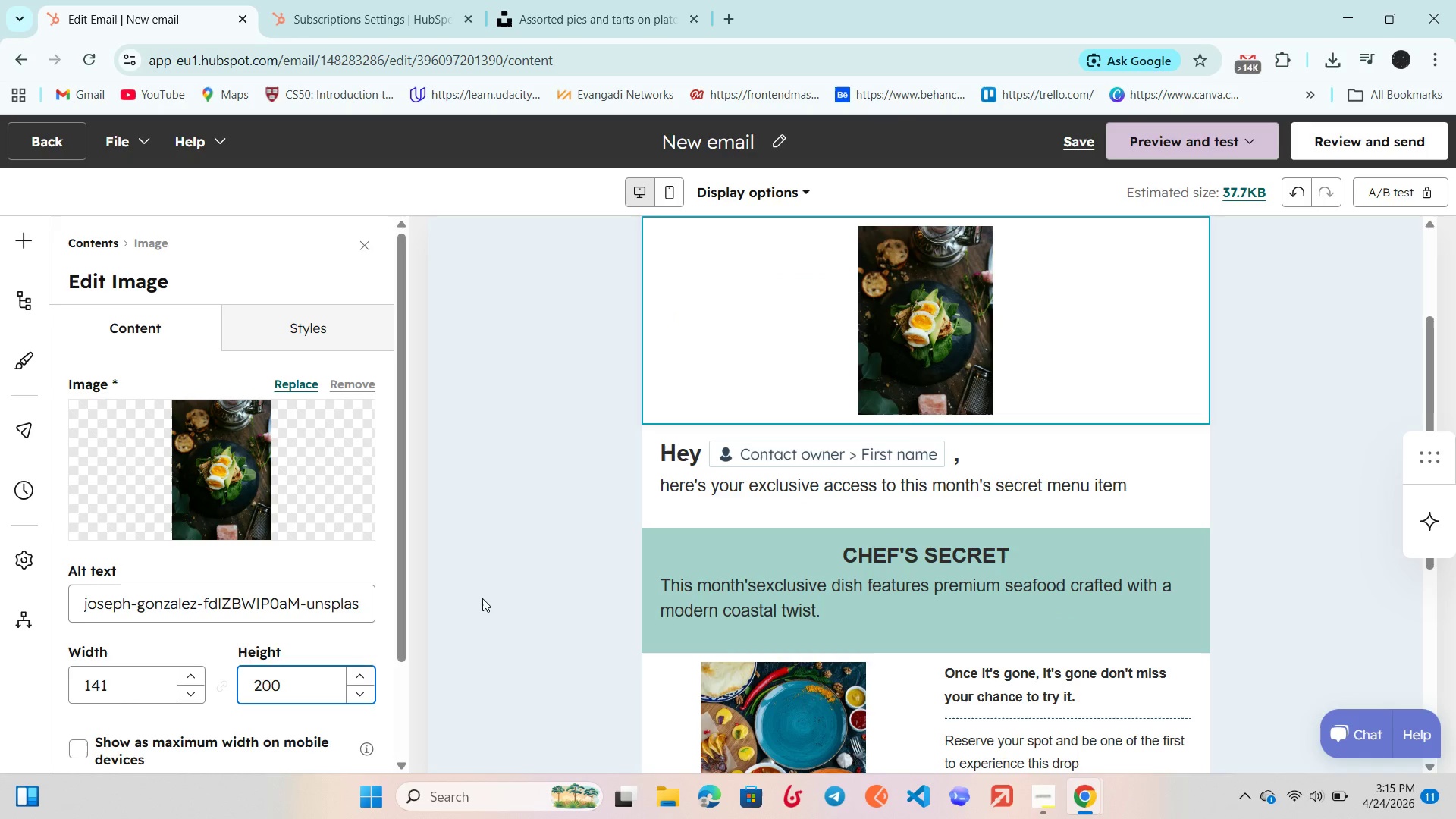 
left_click([482, 598])
 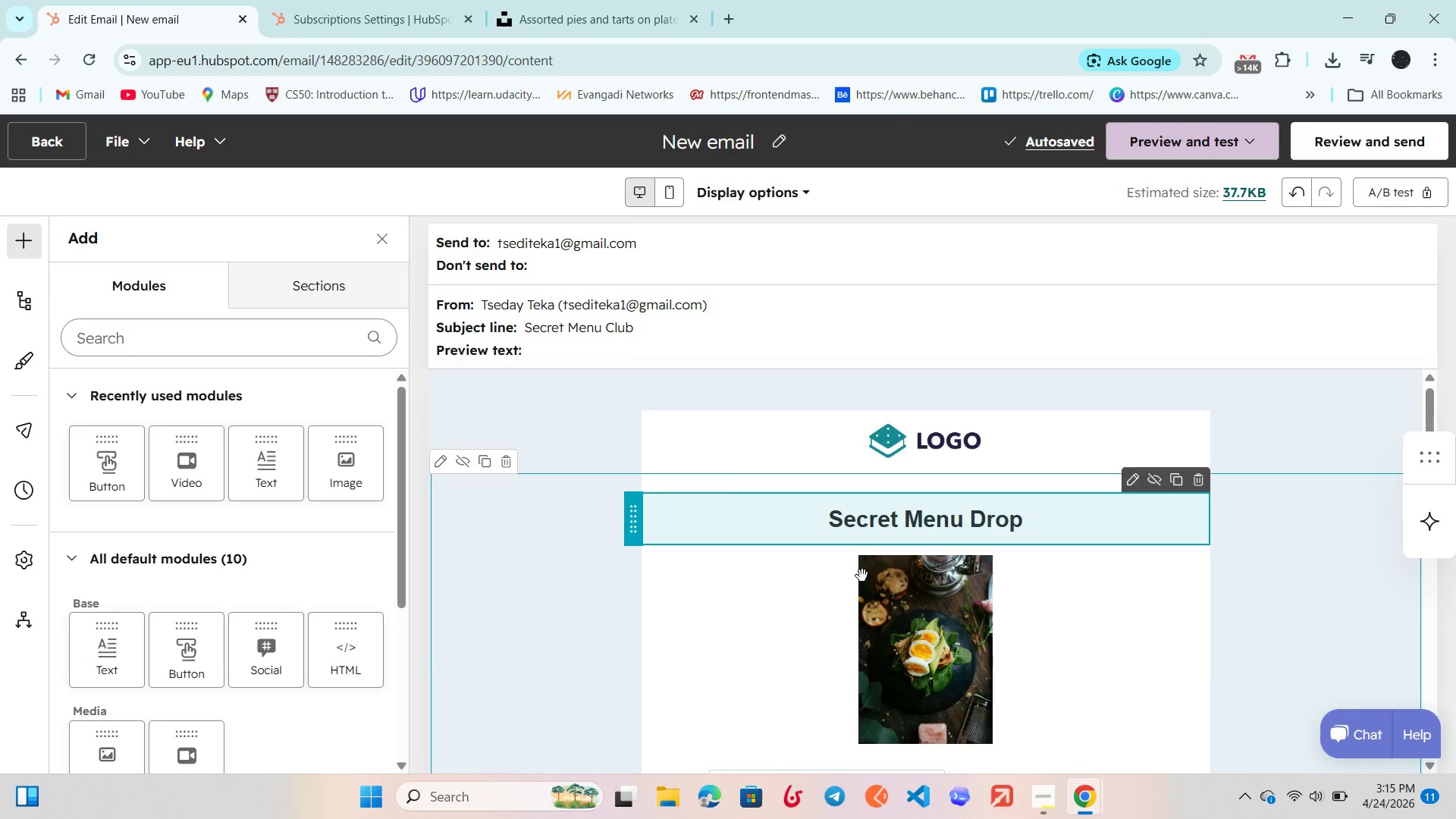 
left_click([801, 630])
 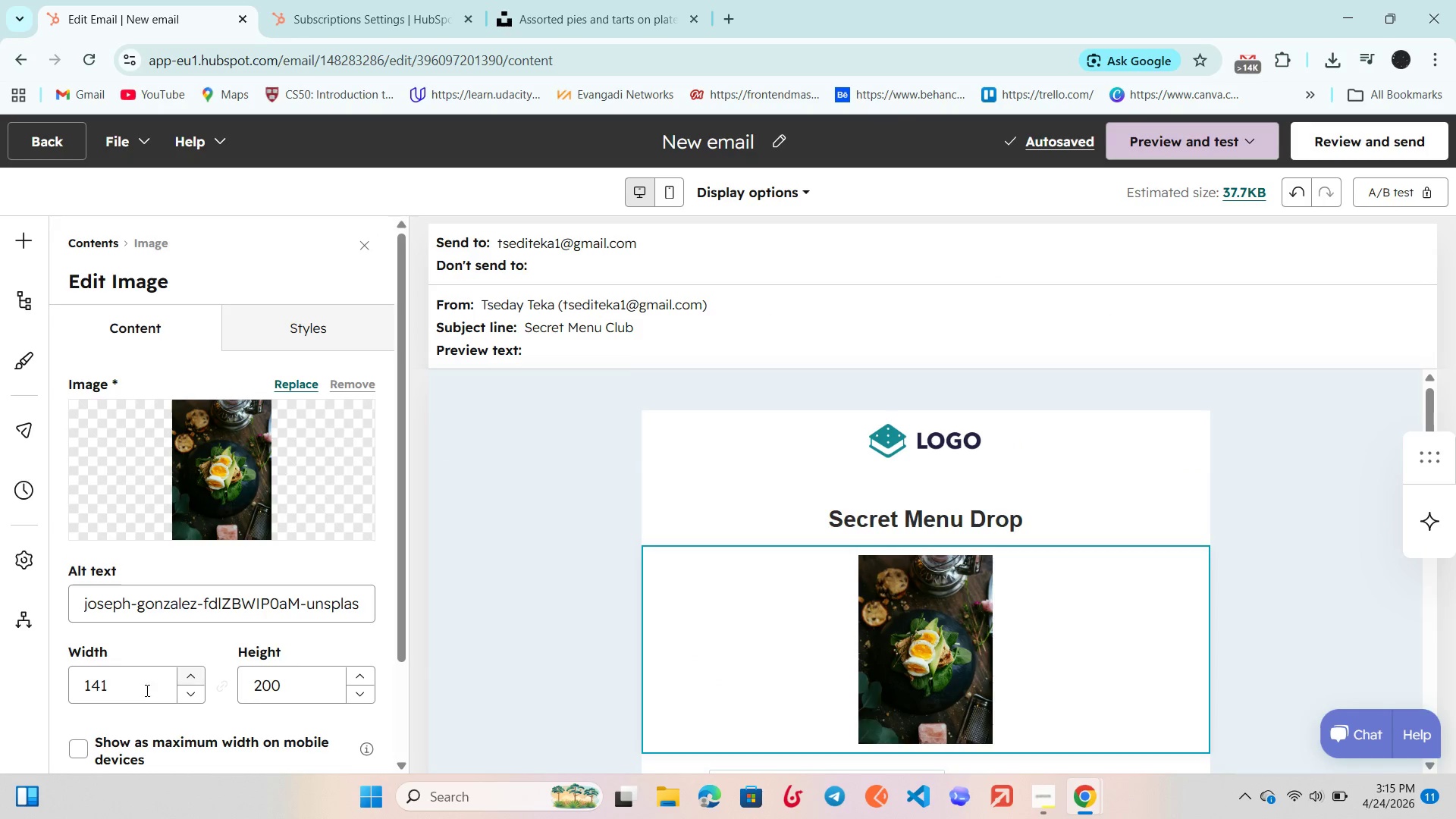 
left_click([138, 690])
 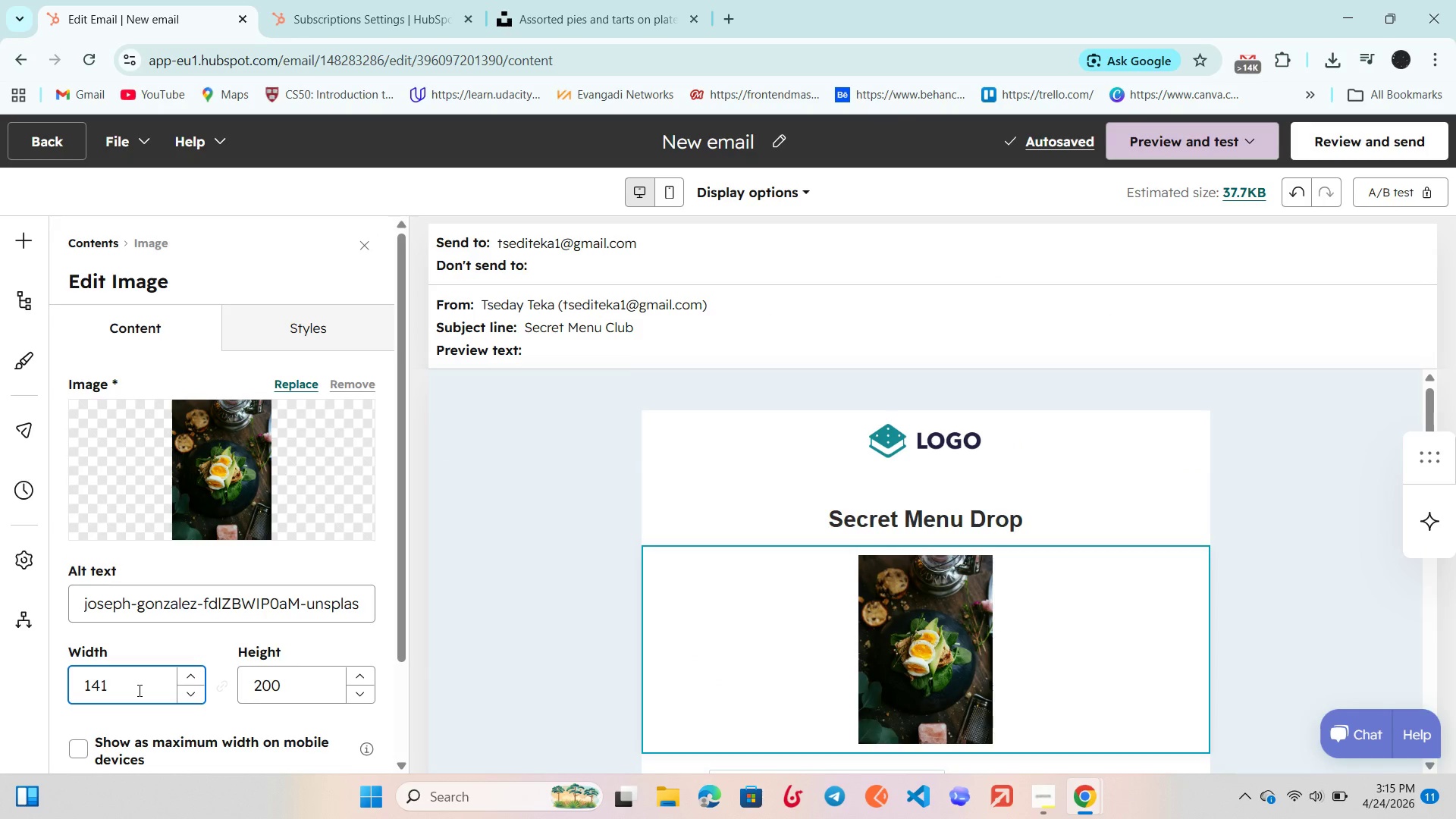 
hold_key(key=Backspace, duration=0.67)
 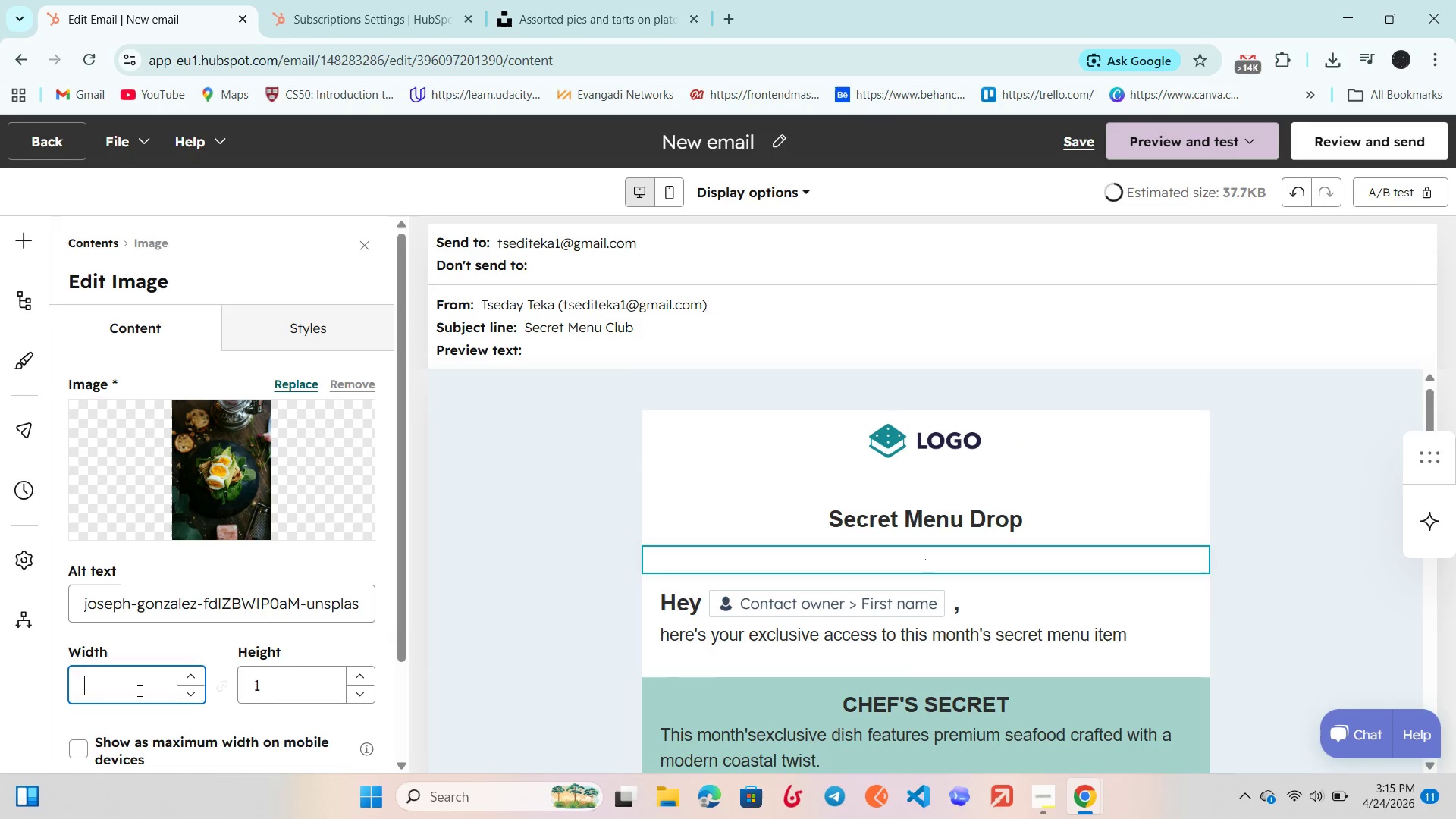 
type(300)
 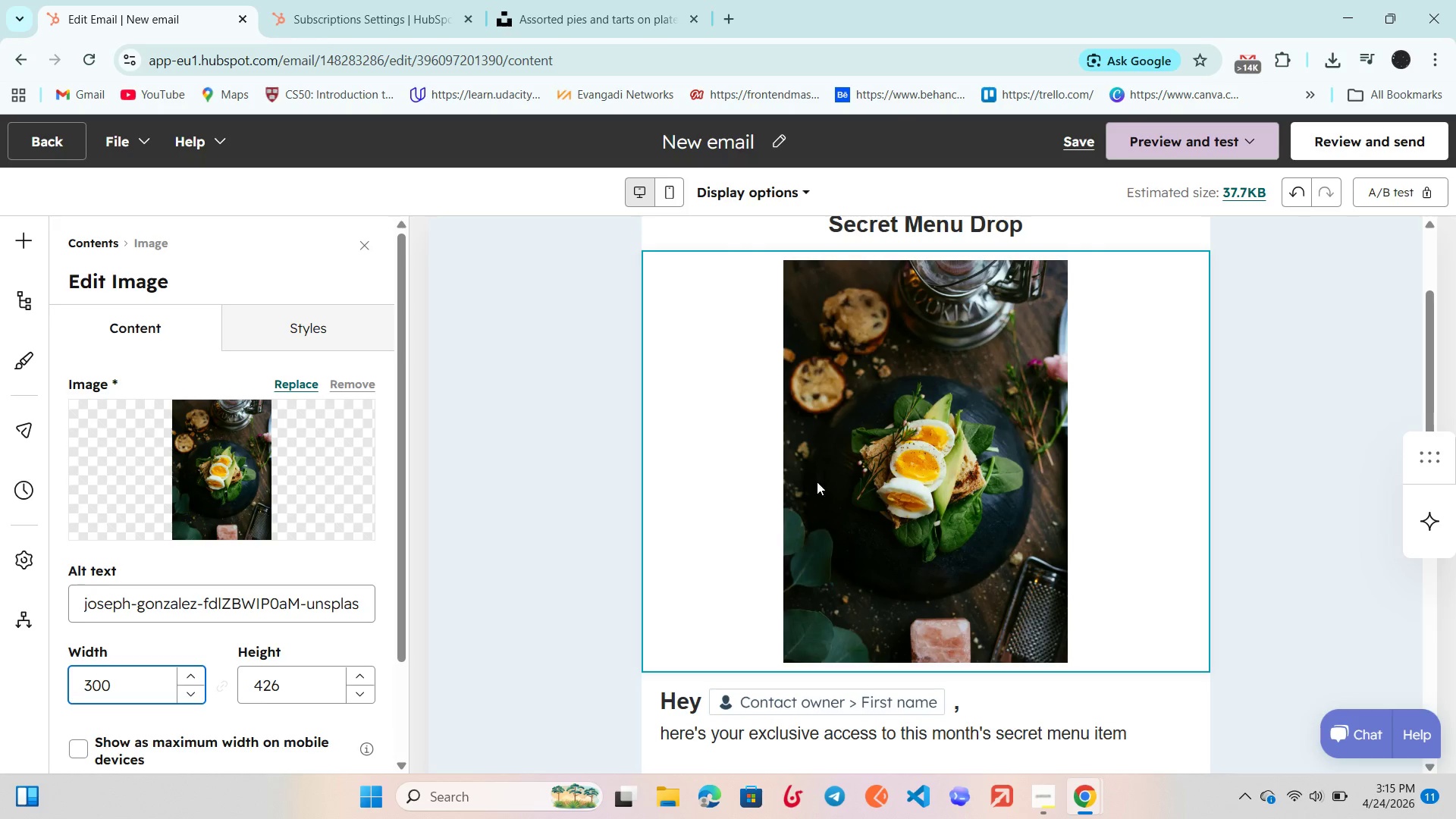 
left_click([867, 463])
 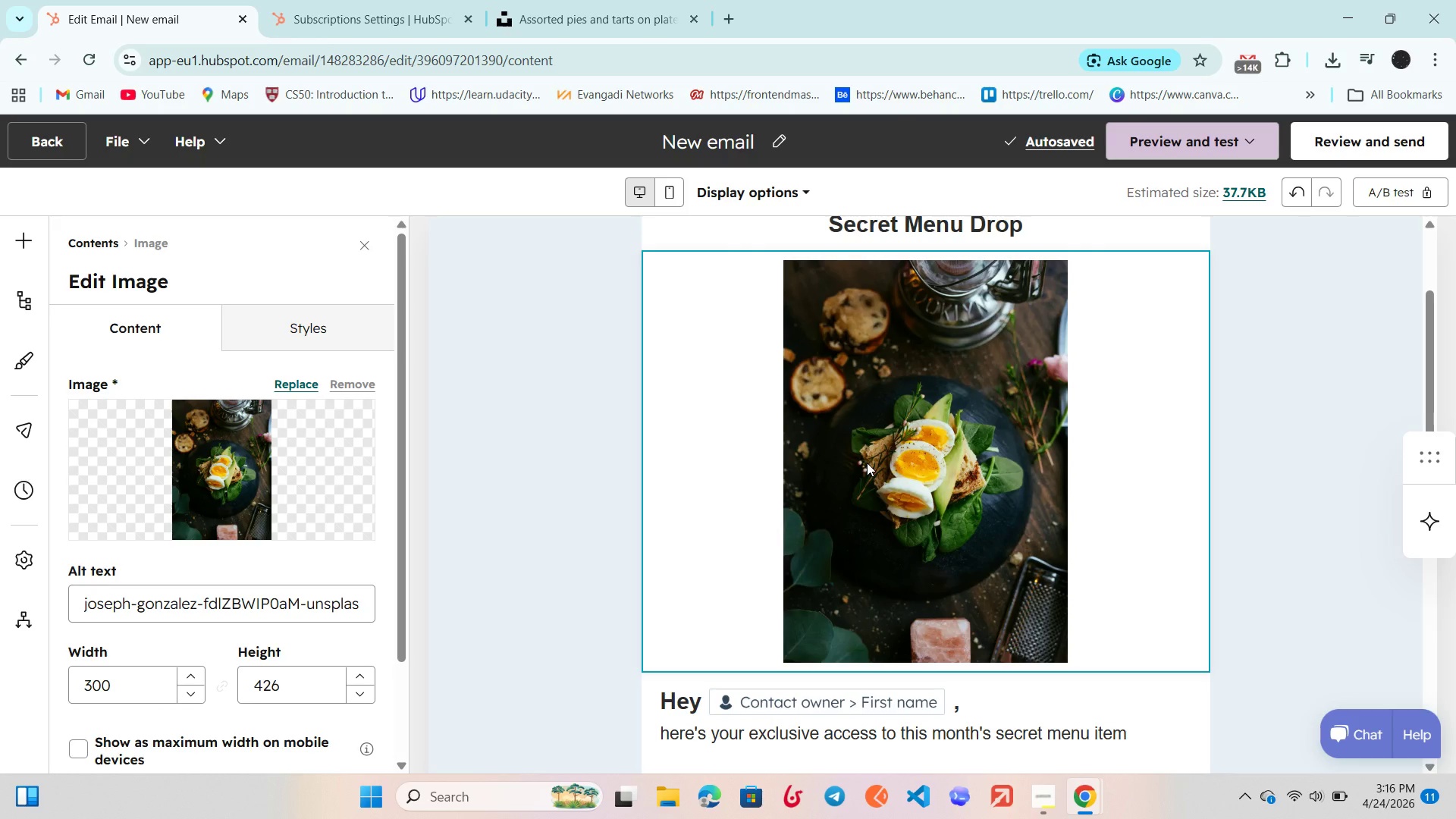 
left_click([867, 463])
 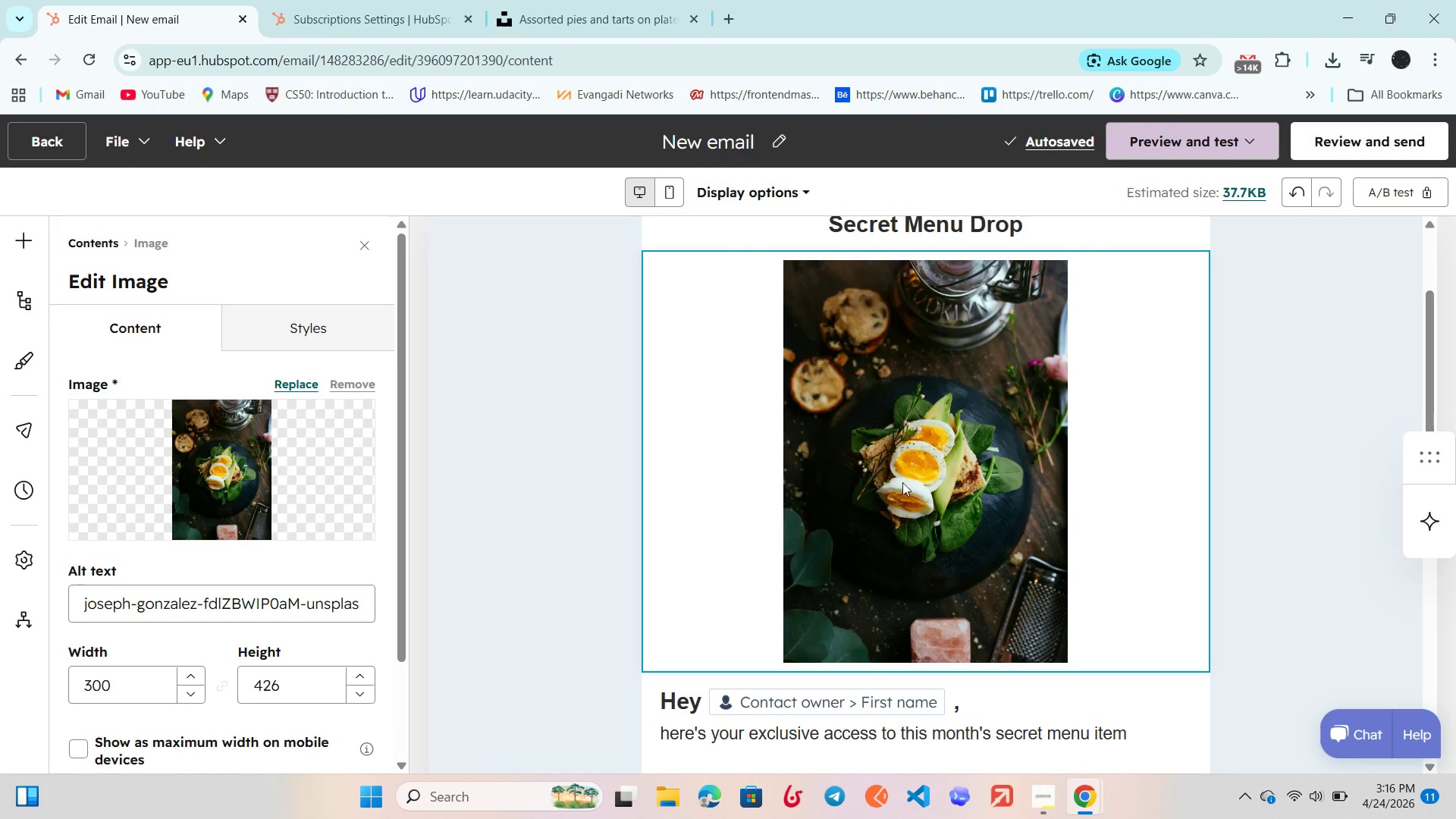 
left_click([682, 800])
 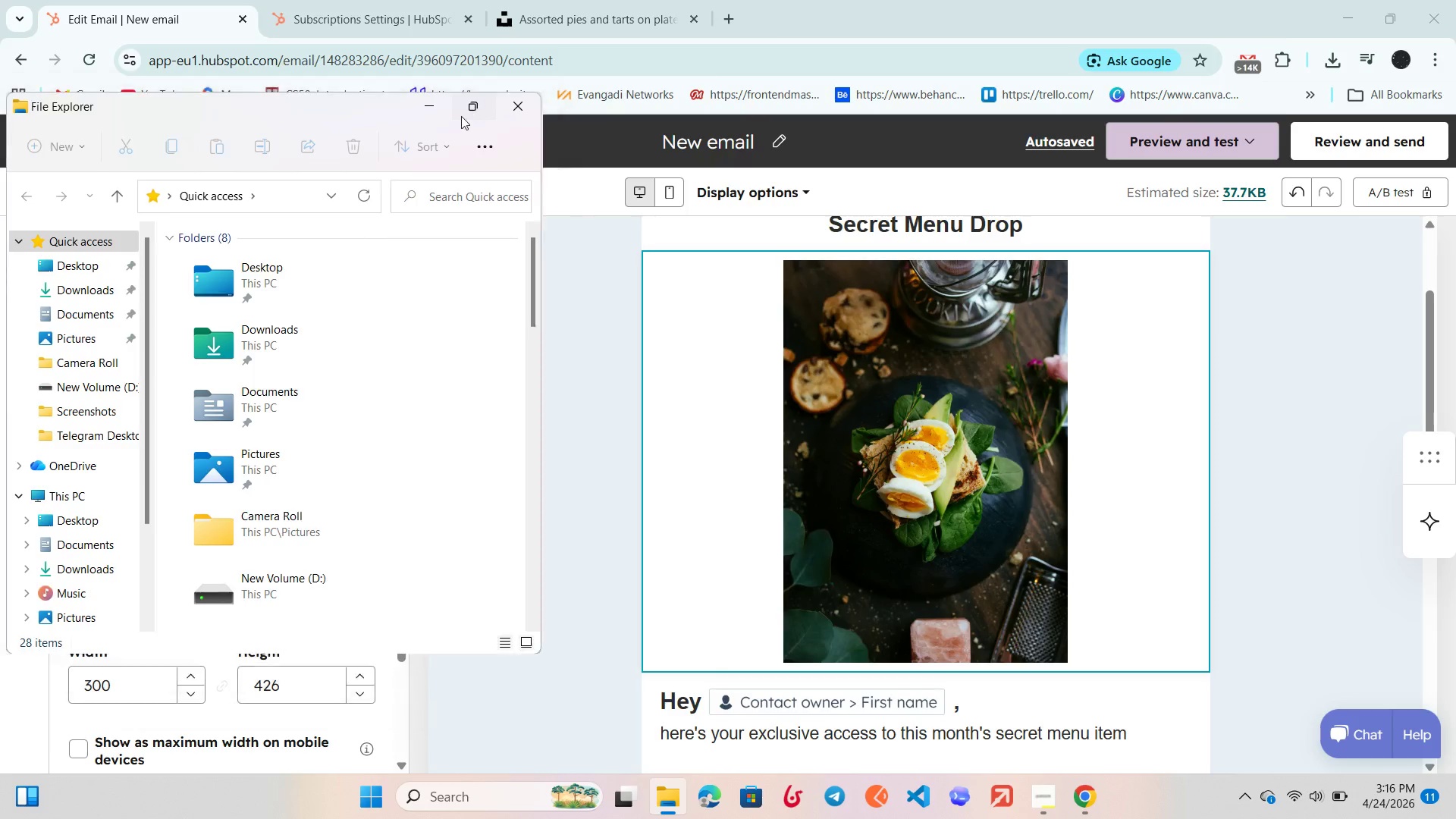 
left_click([58, 184])
 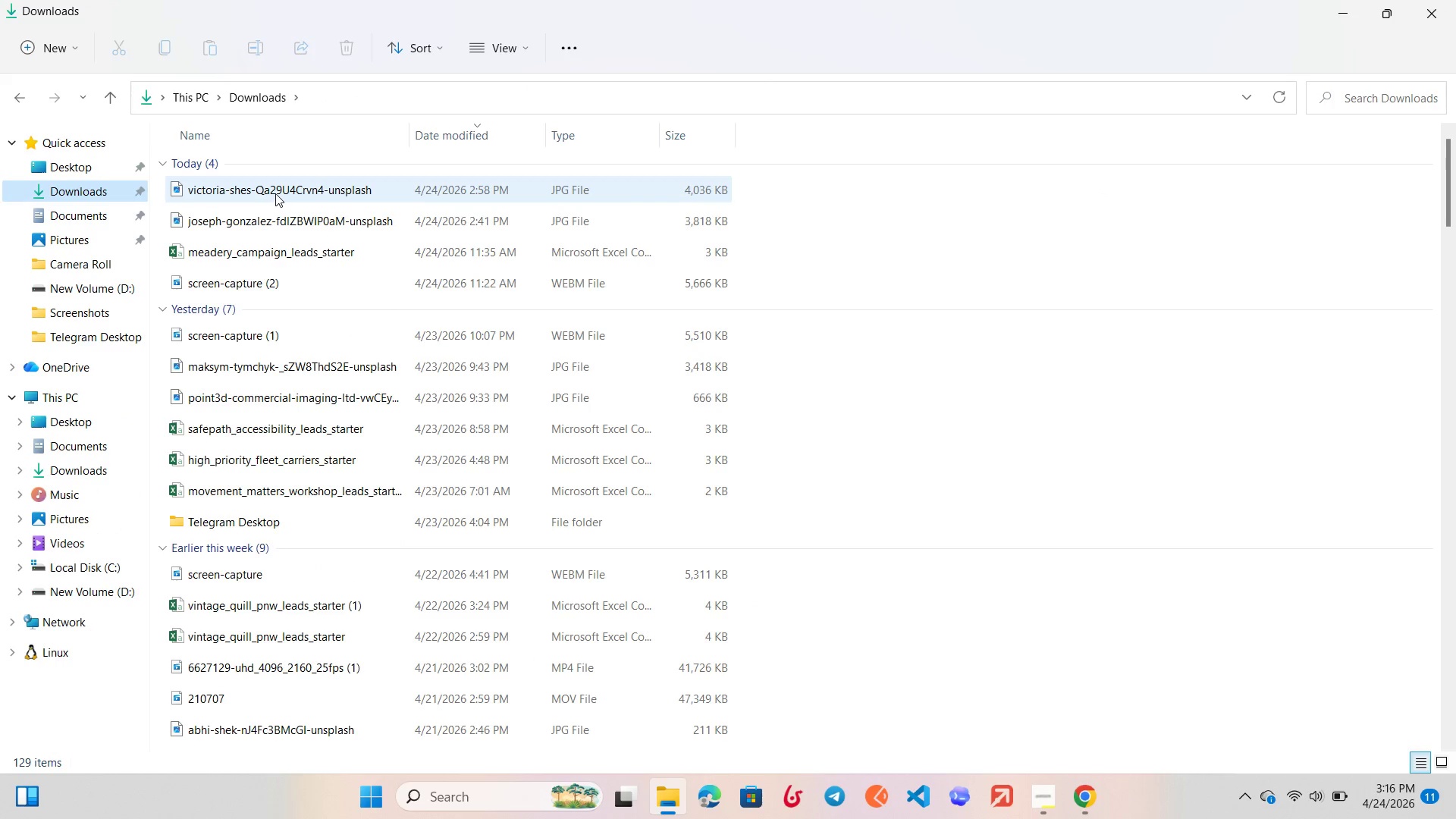 
double_click([275, 191])
 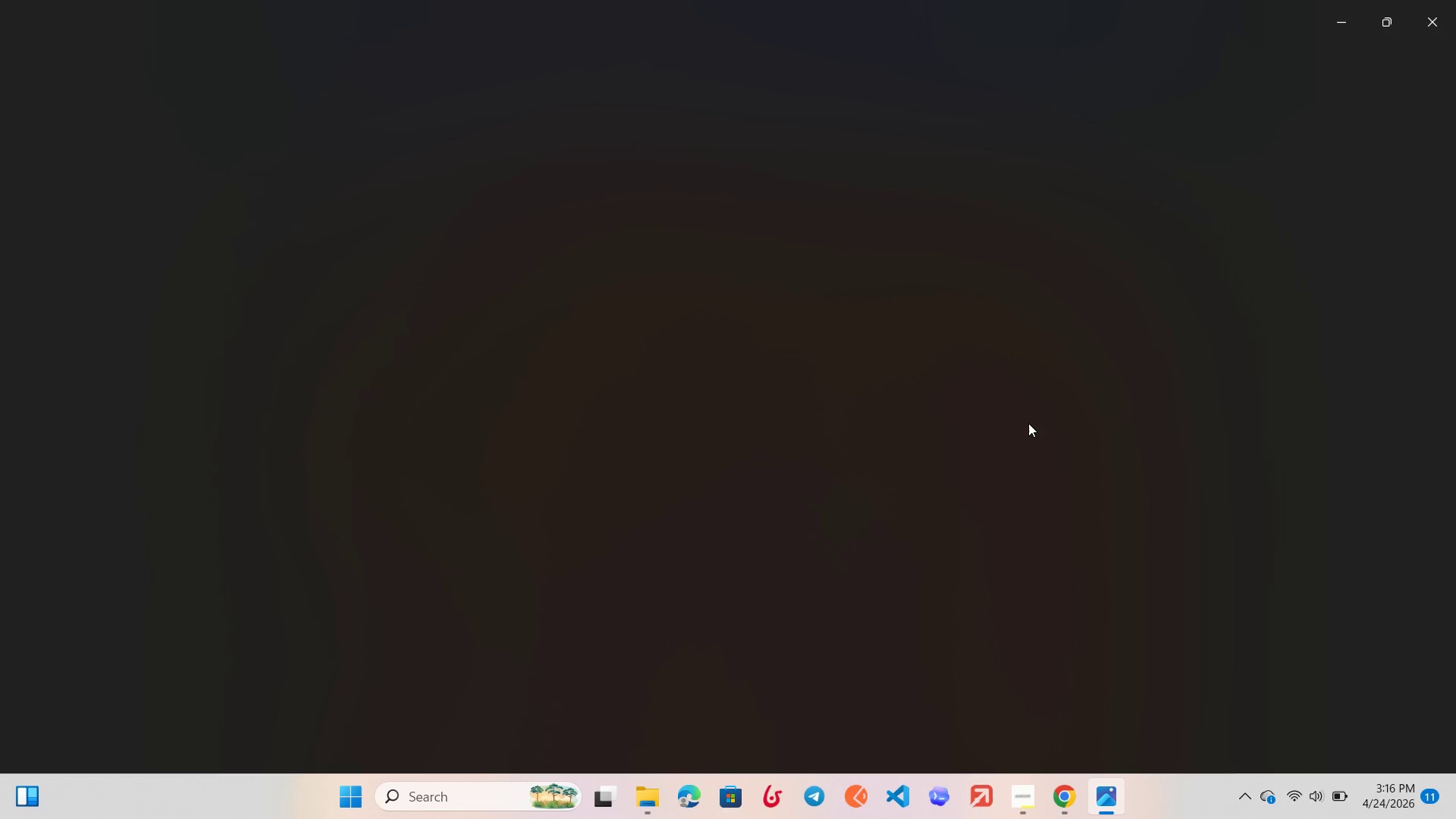 
wait(6.89)
 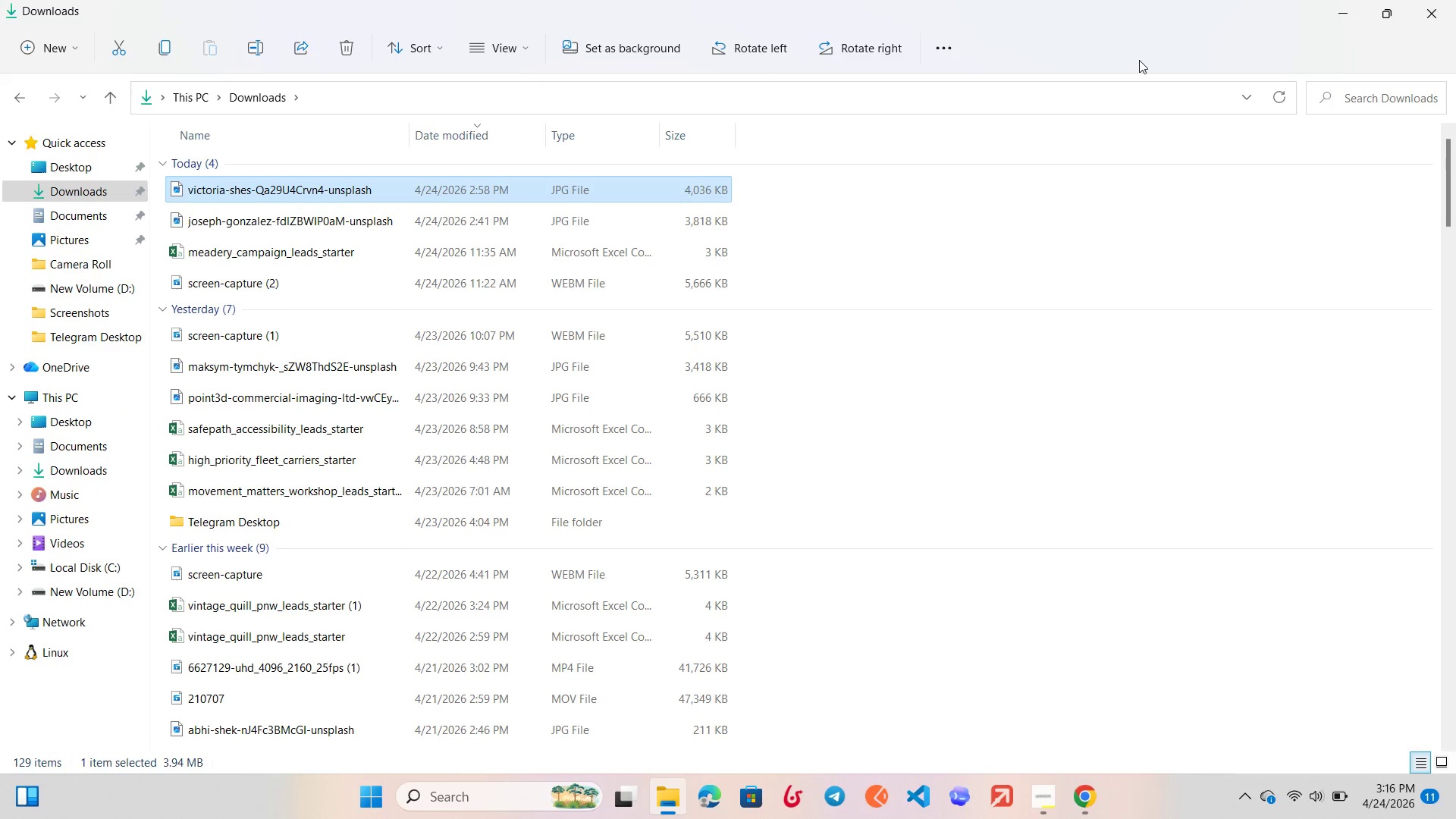 
left_click([1441, 409])
 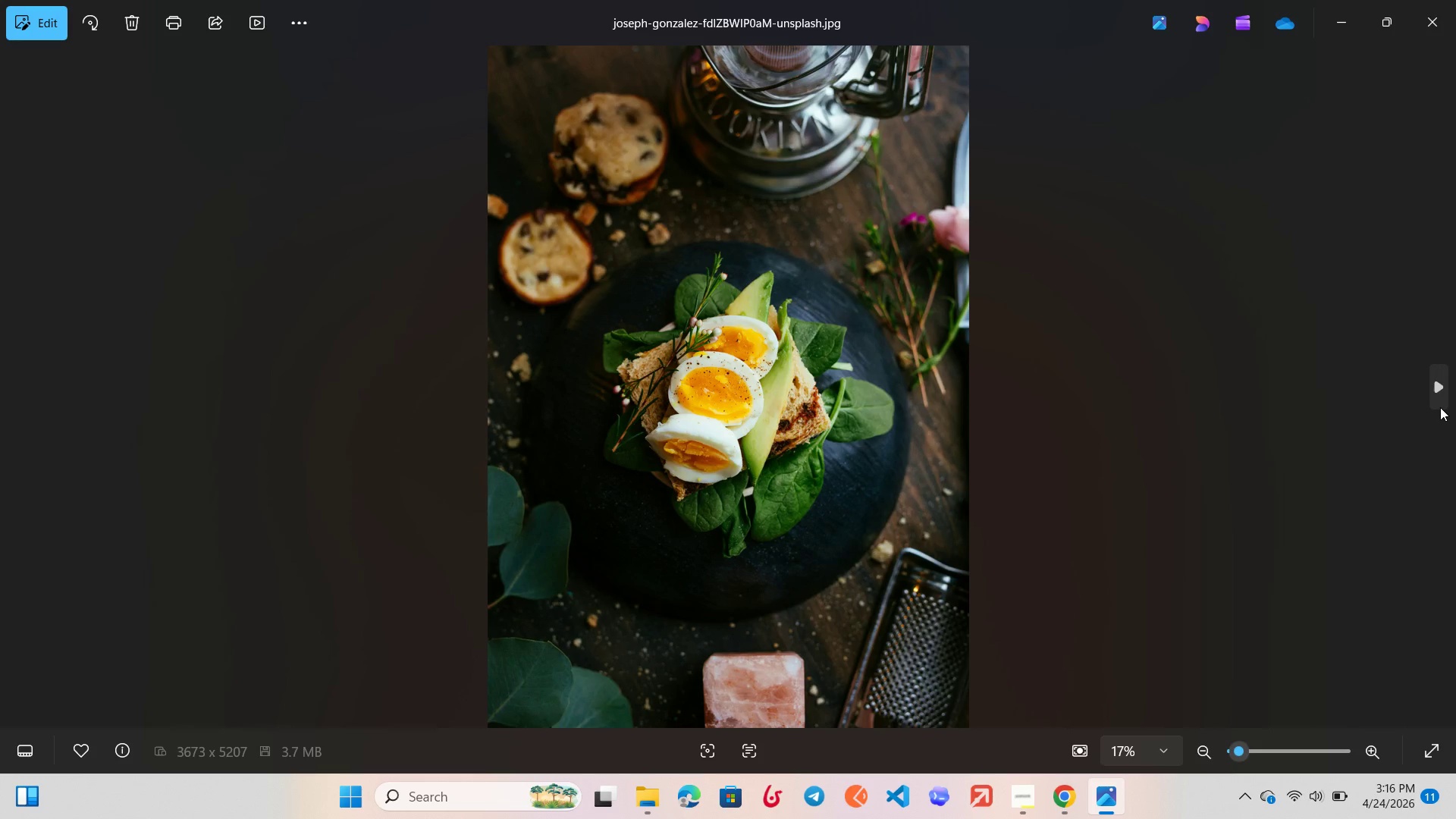 
key(Meta+Shift+S)
 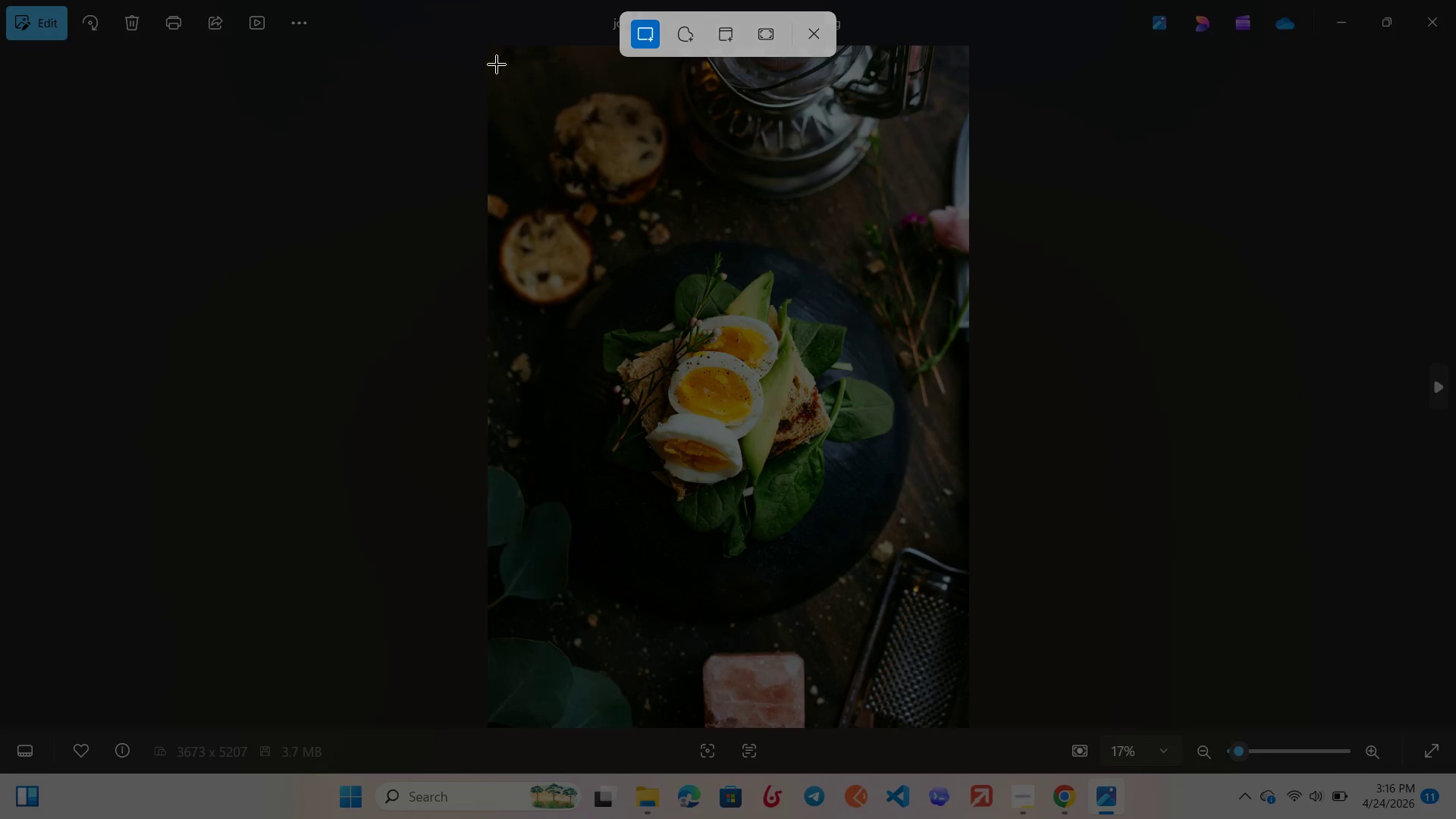 
left_click_drag(start_coordinate=[487, 55], to_coordinate=[971, 626])
 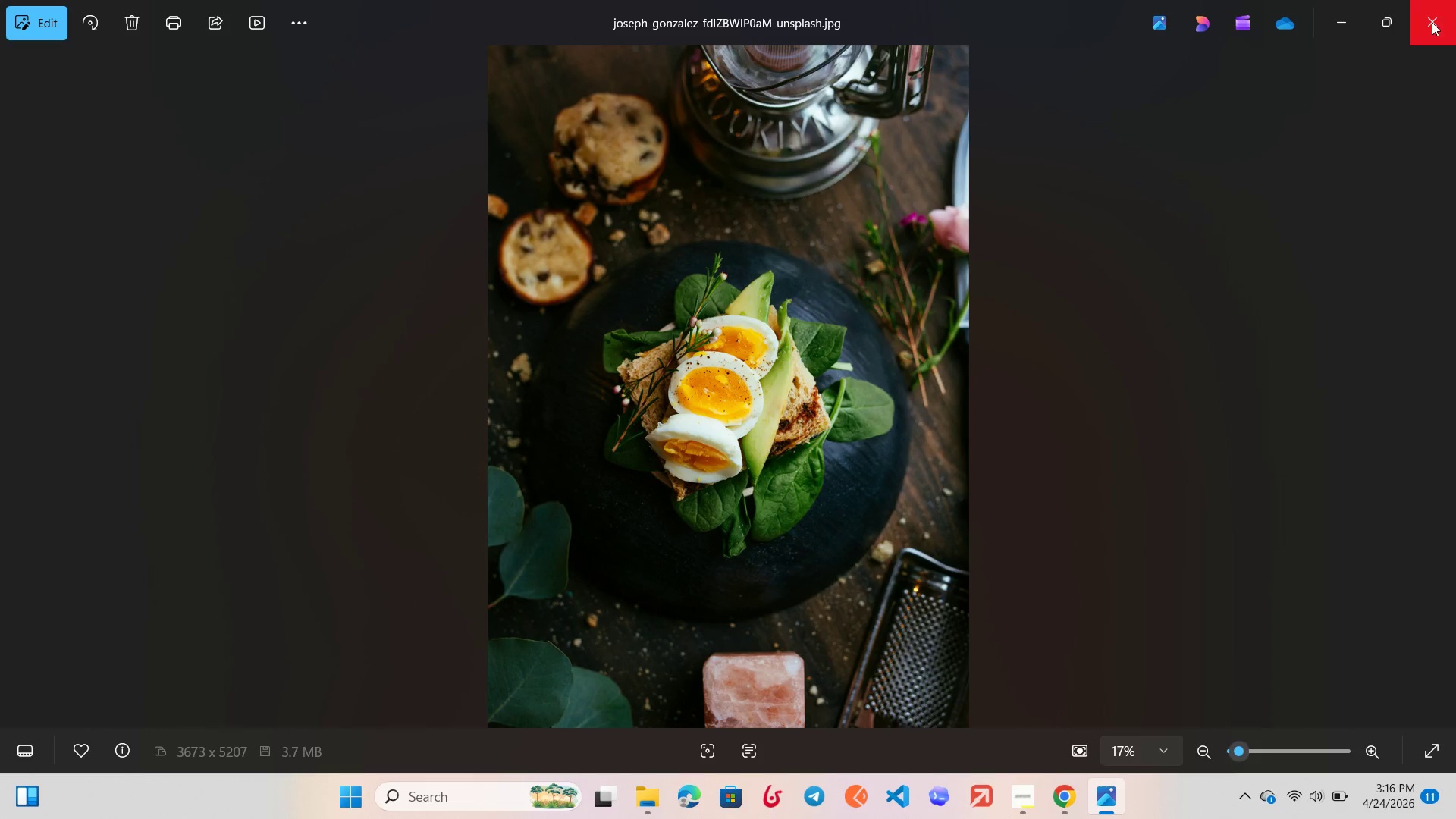 
left_click_drag(start_coordinate=[1432, 22], to_coordinate=[1429, 30])
 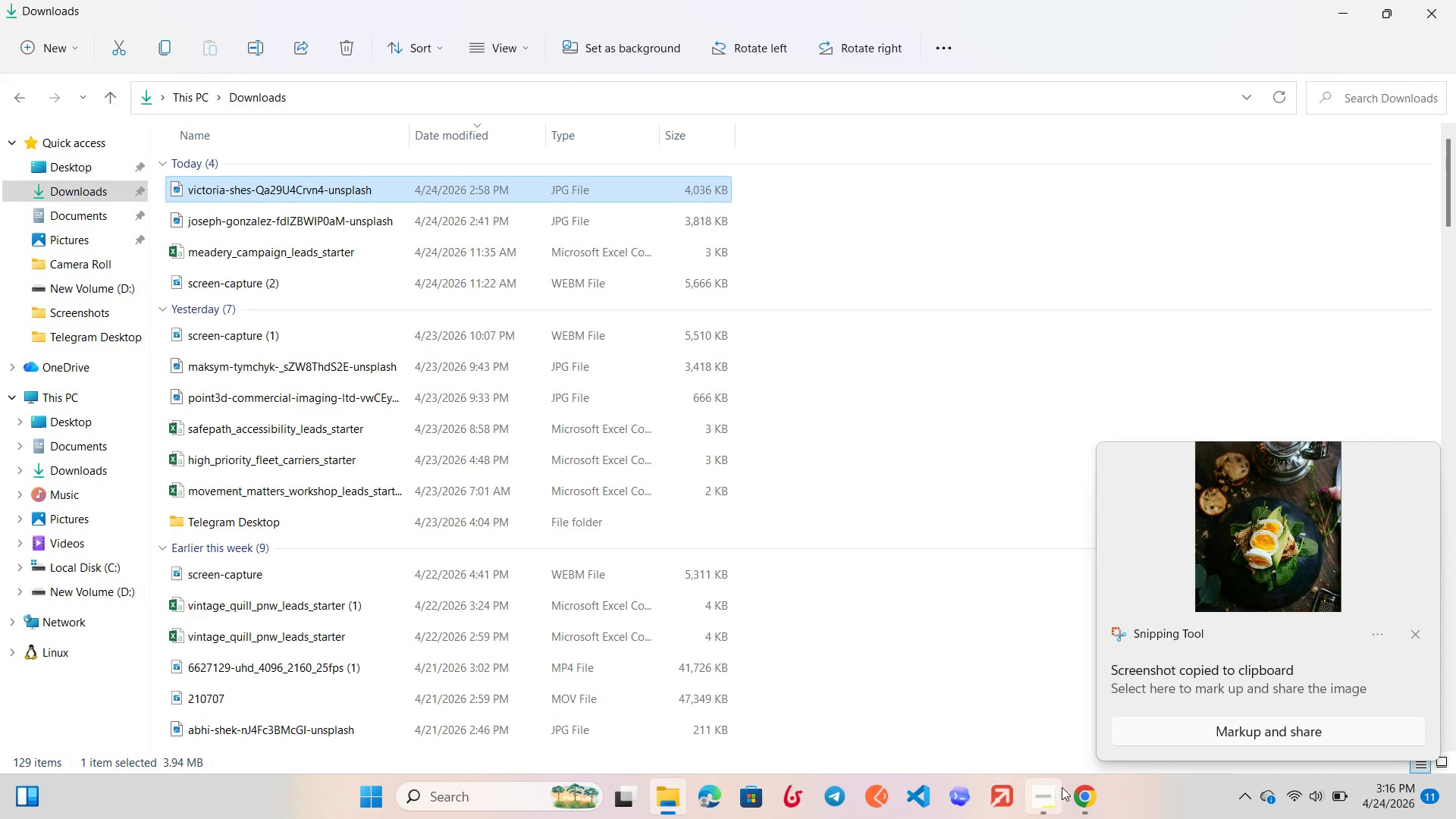 
left_click([1073, 802])
 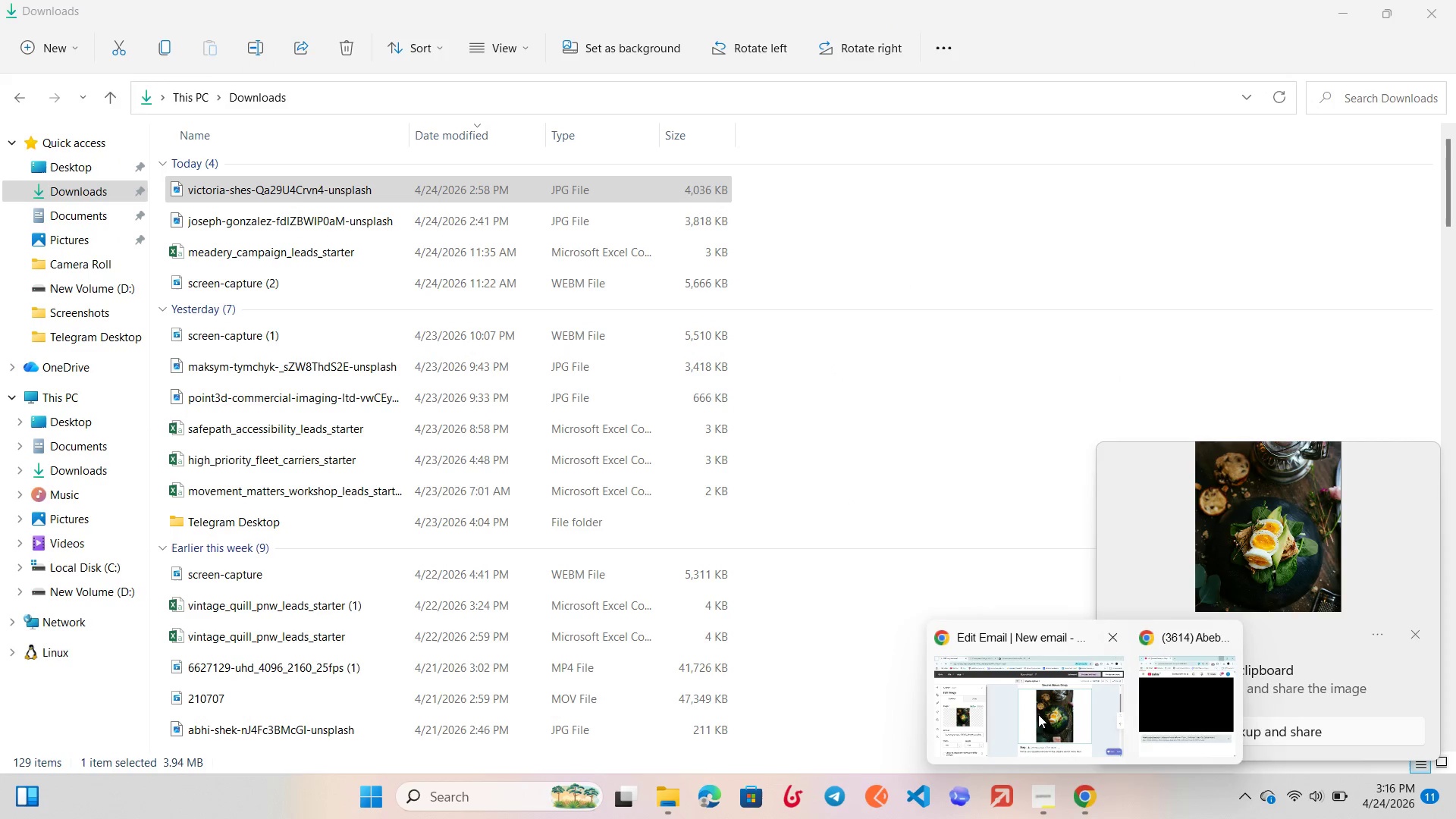 
left_click([1037, 714])
 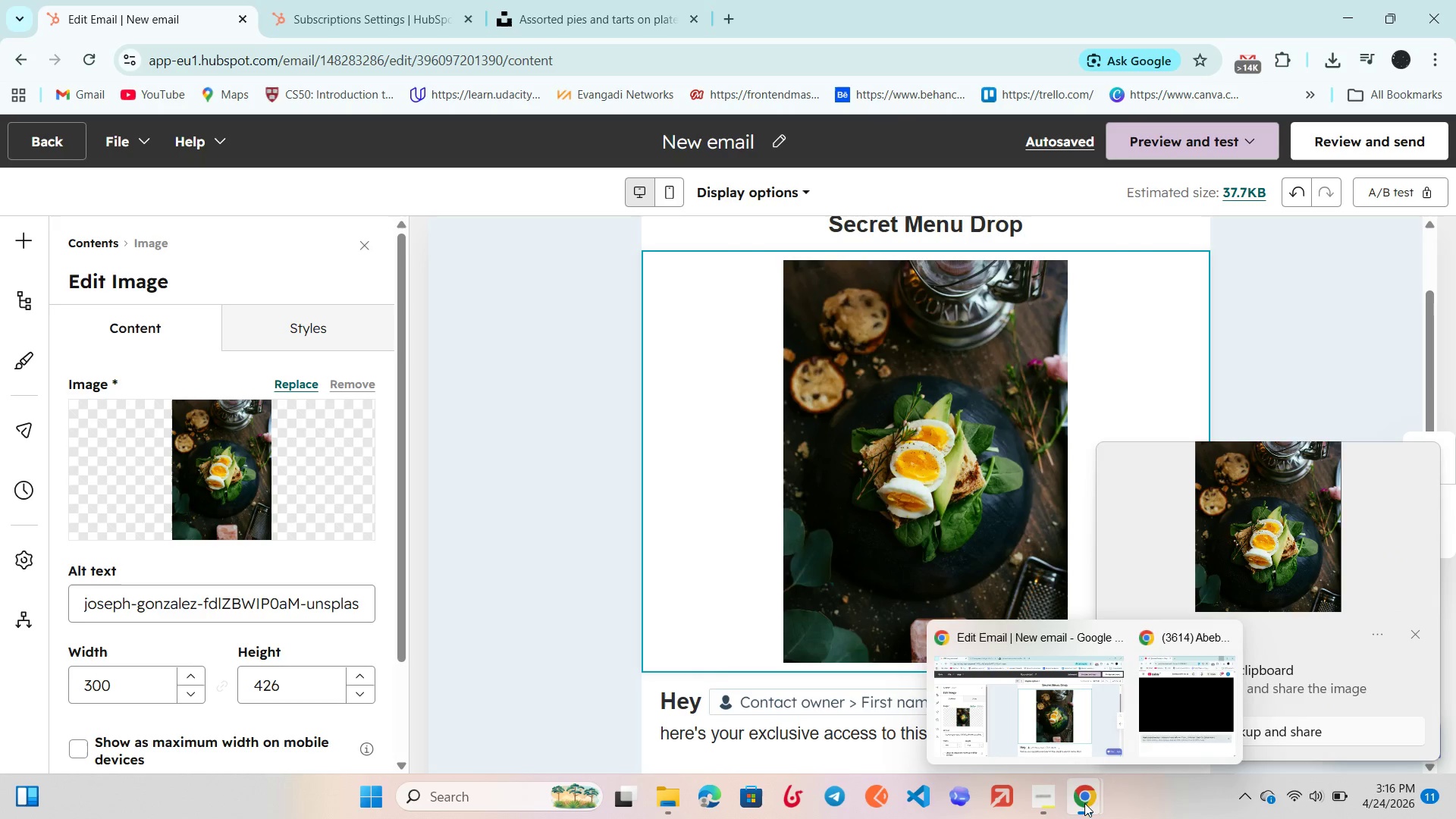 
left_click([1175, 662])
 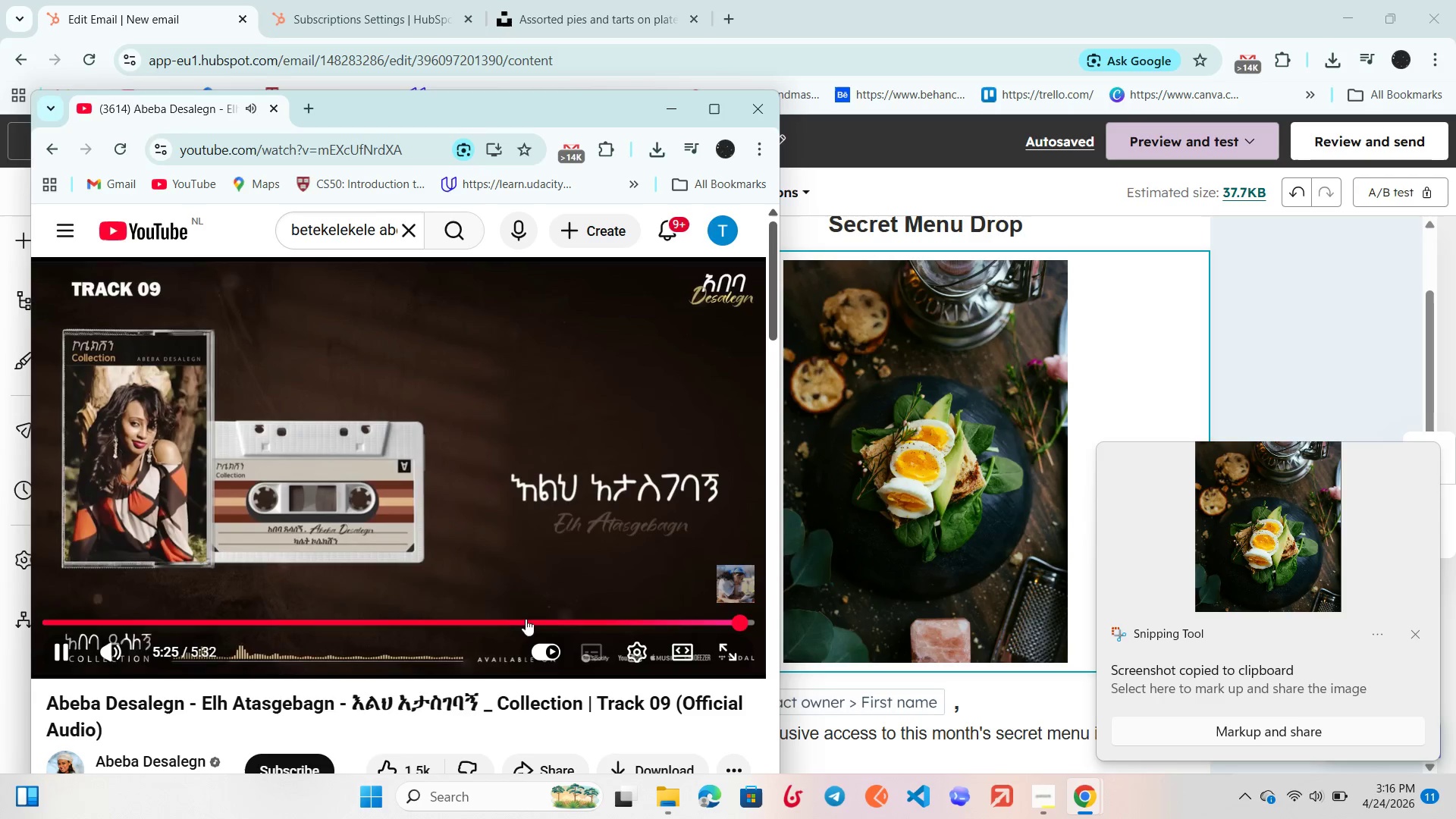 
left_click([486, 617])
 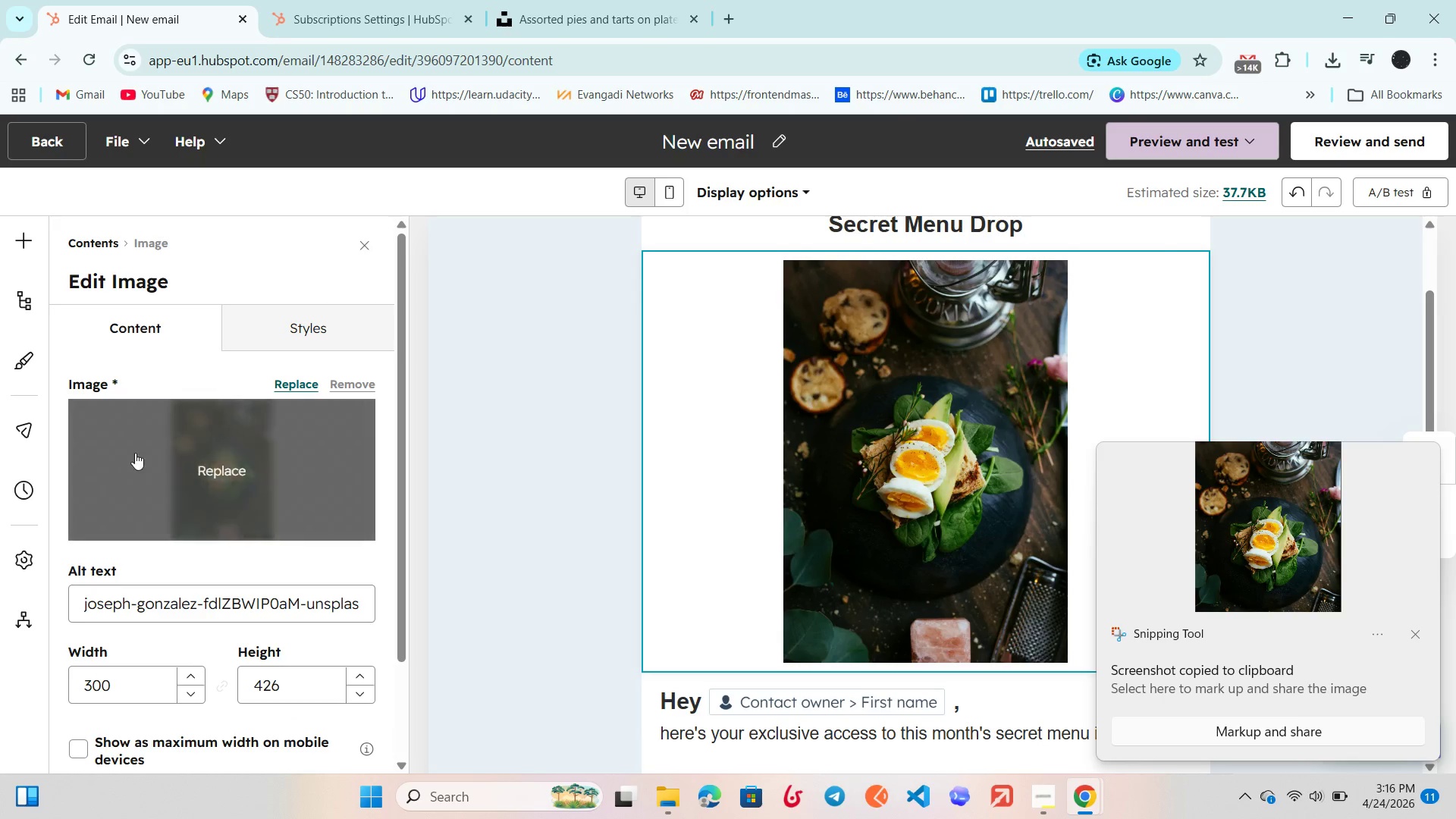 
left_click([292, 390])
 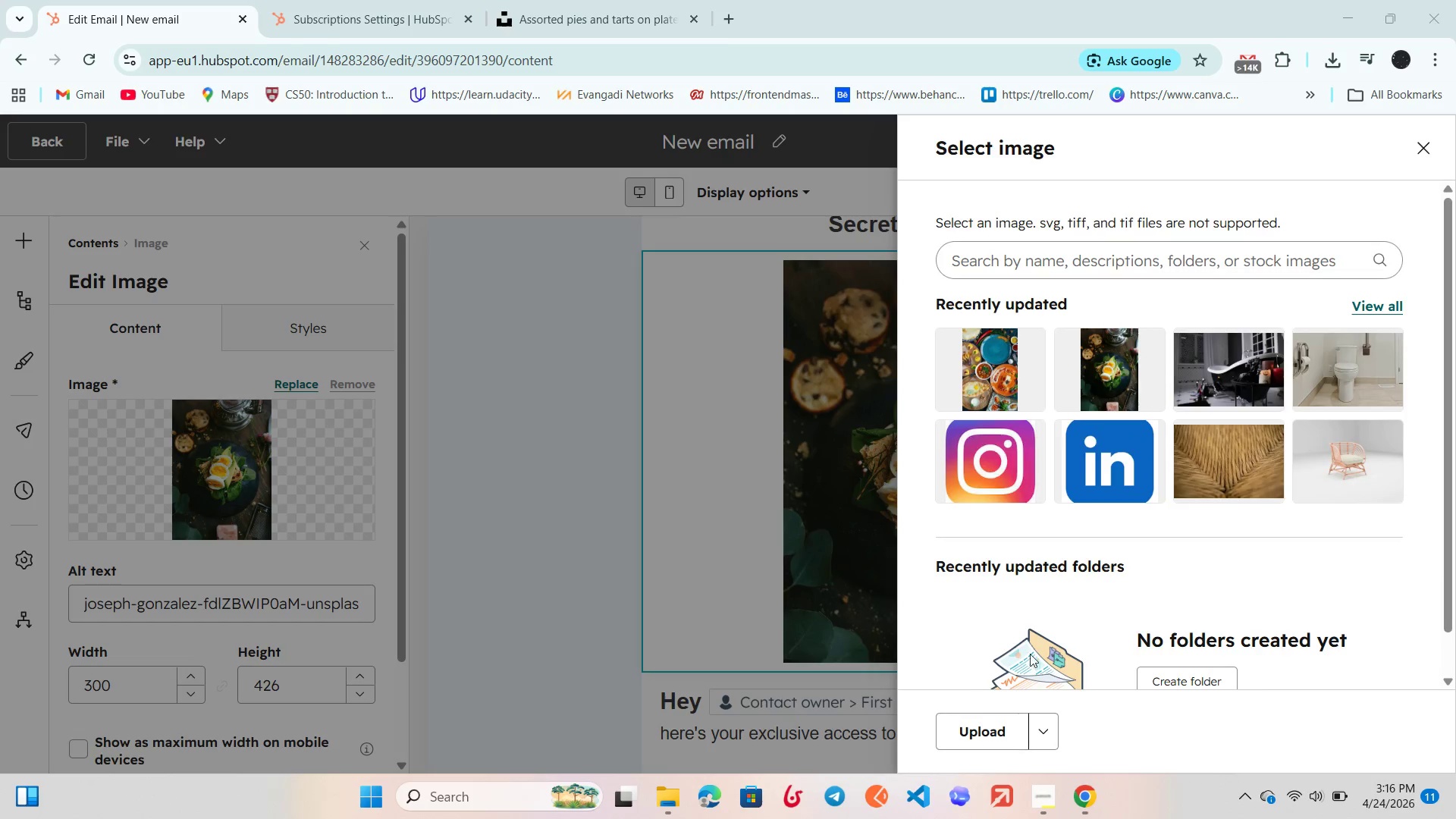 
left_click([988, 732])
 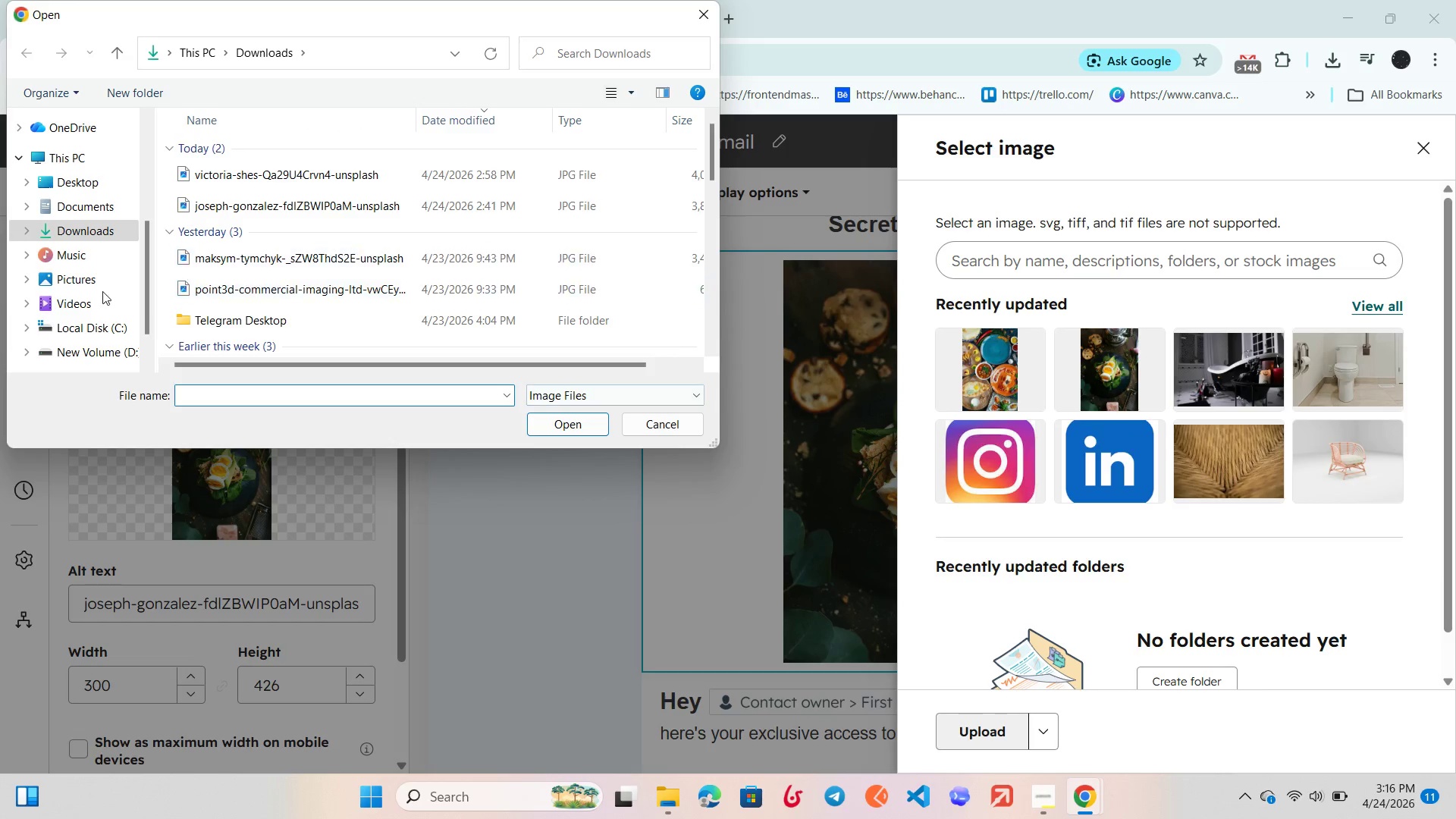 
left_click([93, 293])
 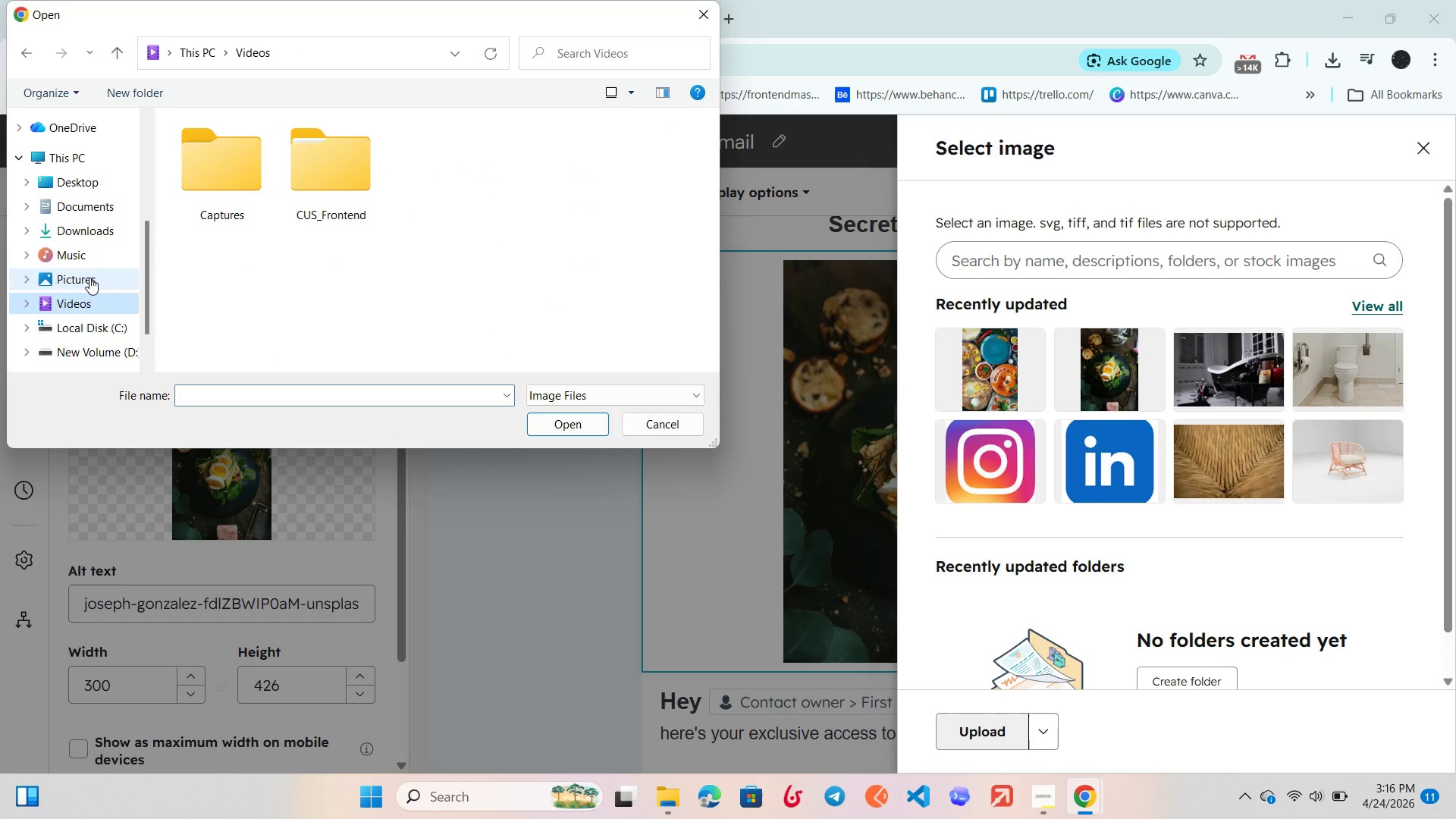 
left_click([89, 278])
 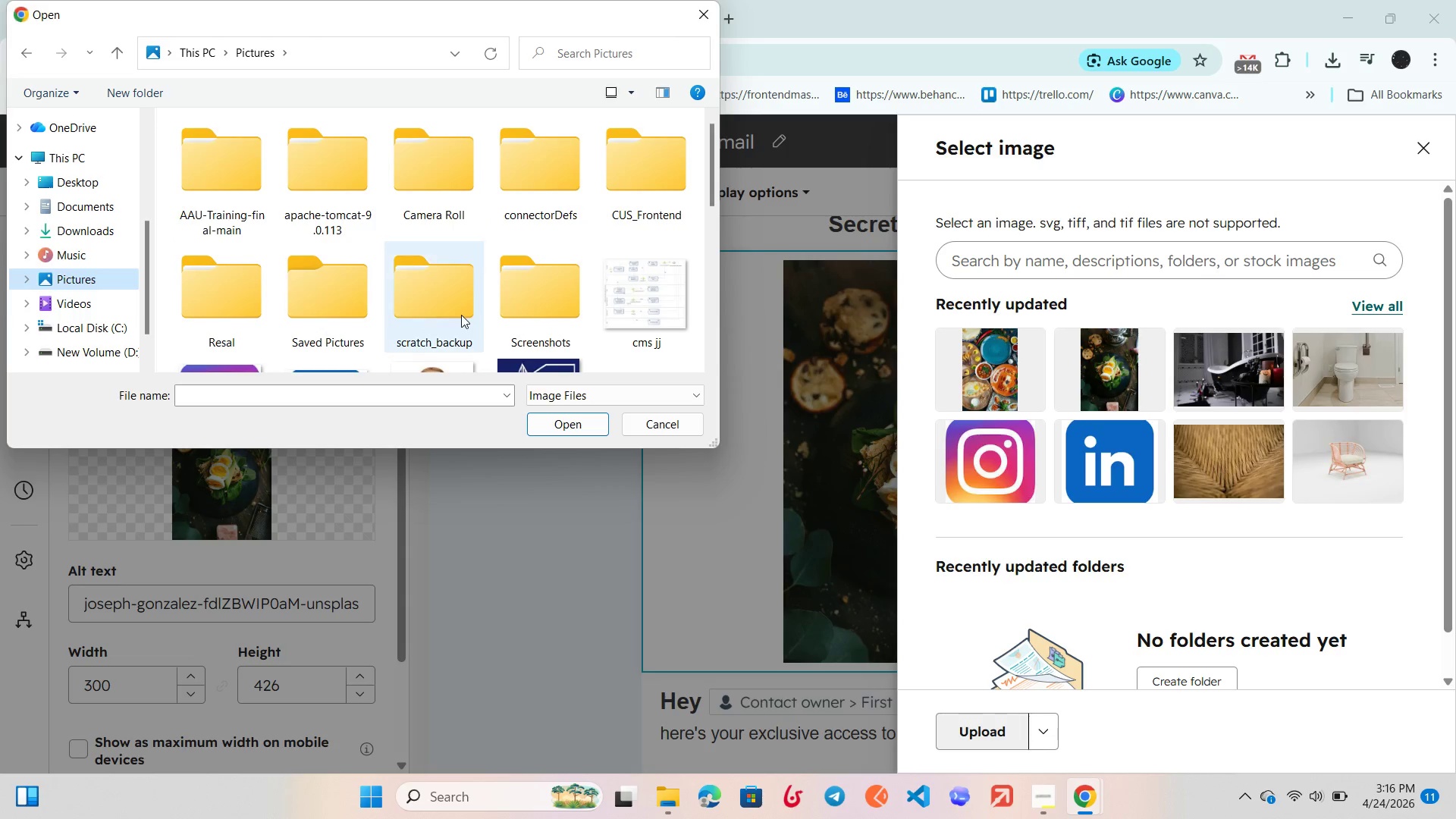 
double_click([549, 315])
 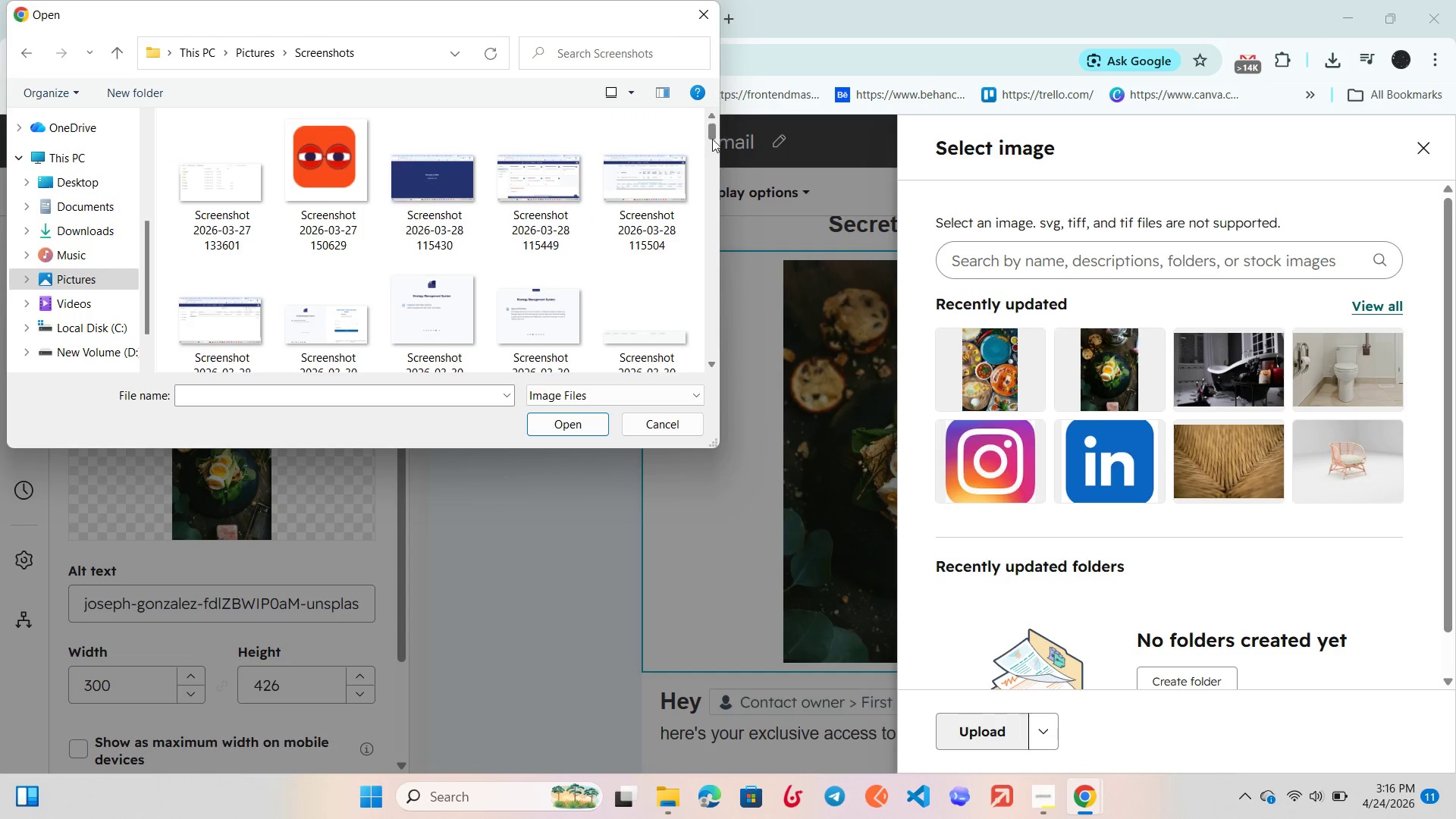 
left_click_drag(start_coordinate=[714, 133], to_coordinate=[707, 388])
 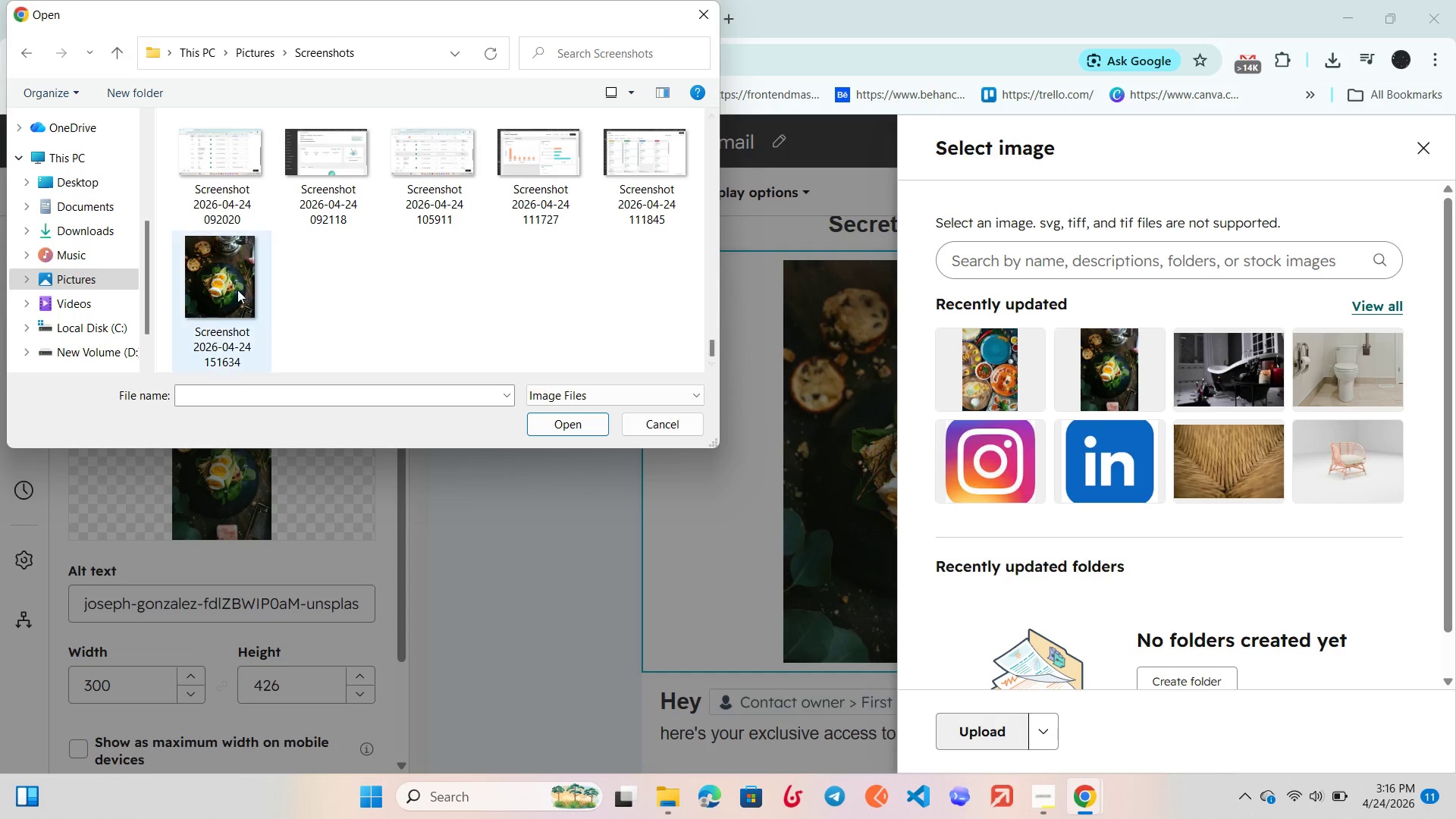 
left_click([216, 290])
 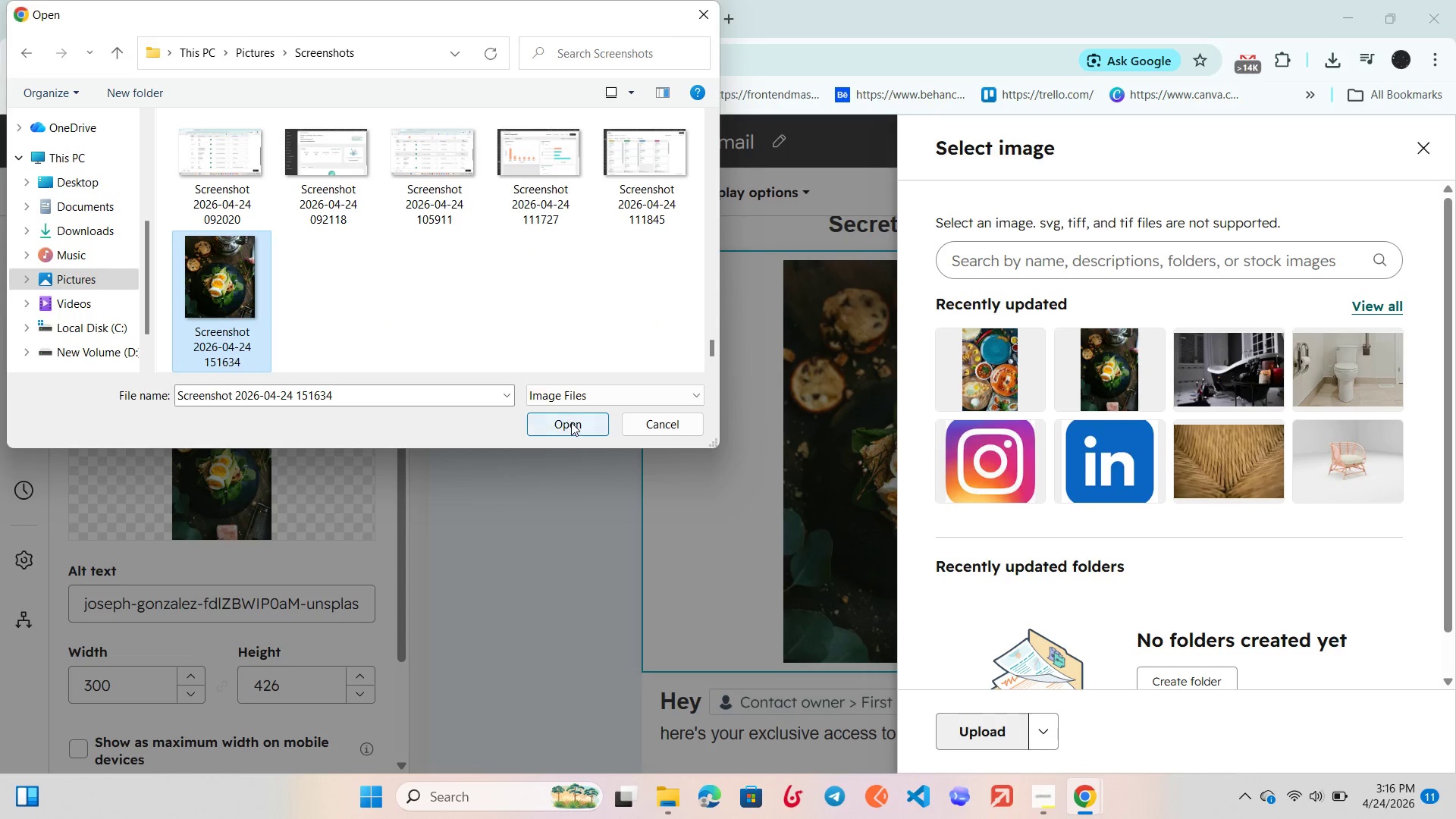 
left_click([572, 423])
 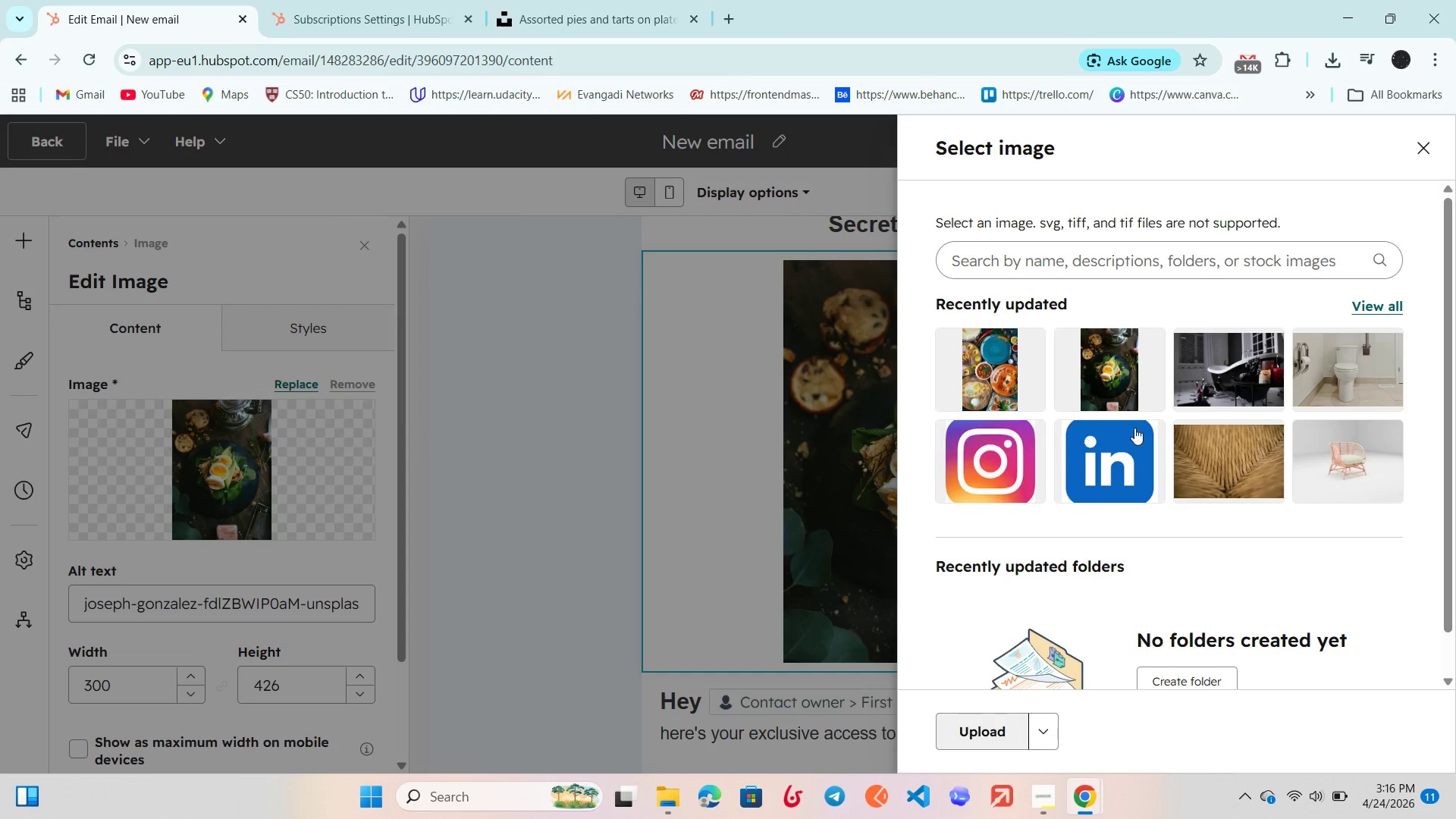 
mouse_move([1194, 408])
 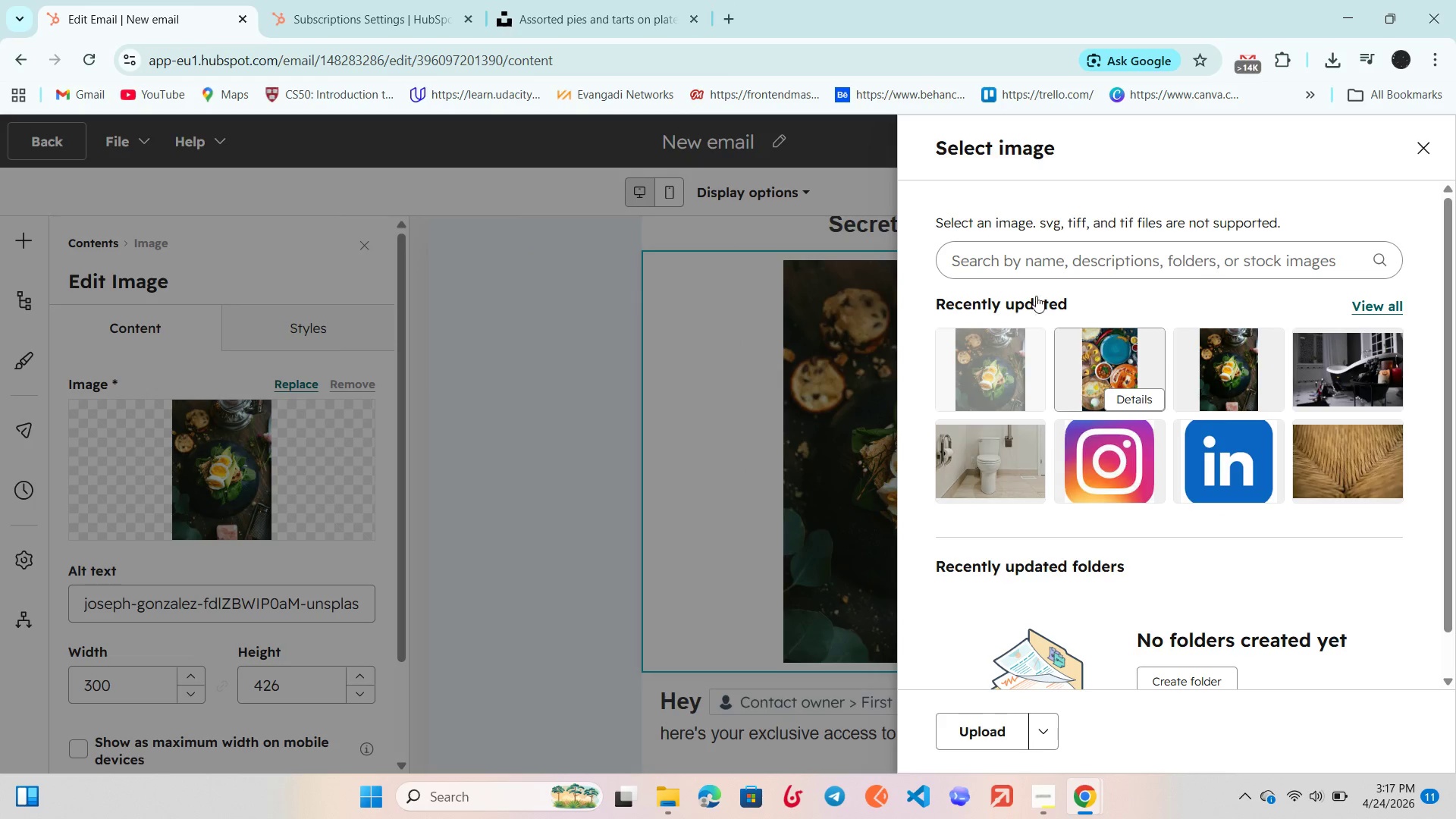 
mouse_move([1015, 294])
 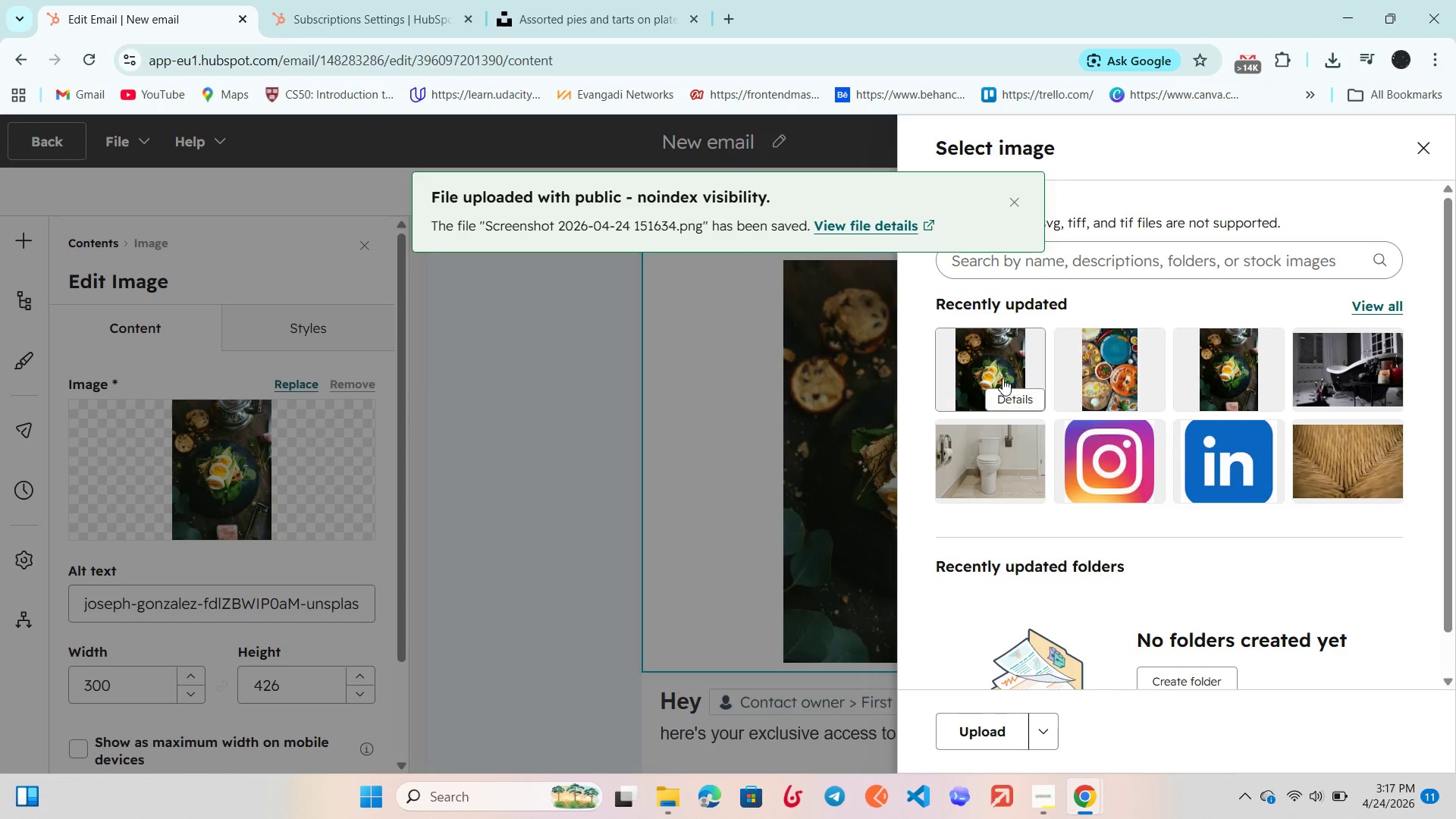 
left_click([1003, 369])
 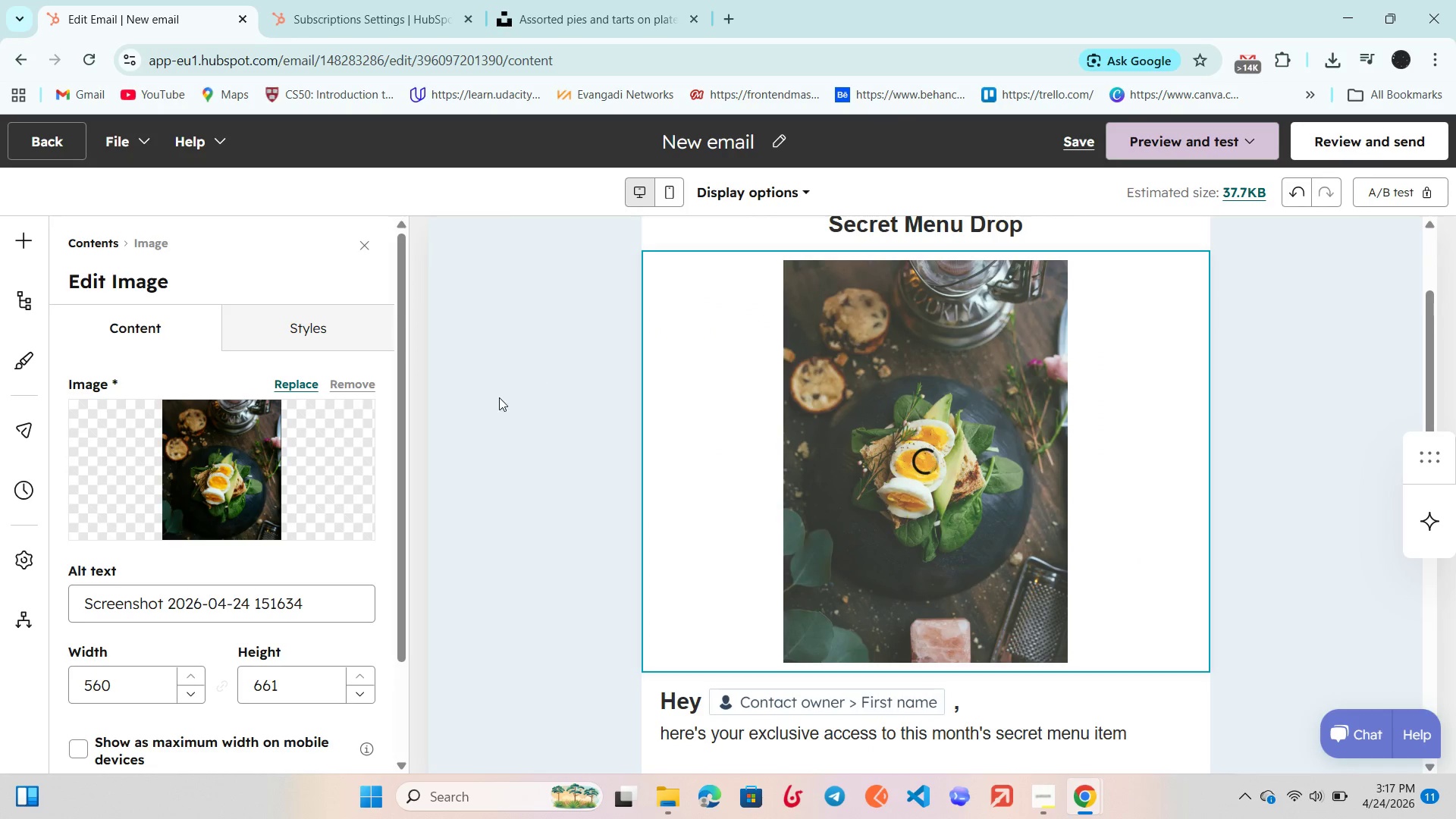 
scroll: coordinate [500, 399], scroll_direction: down, amount: 2.0
 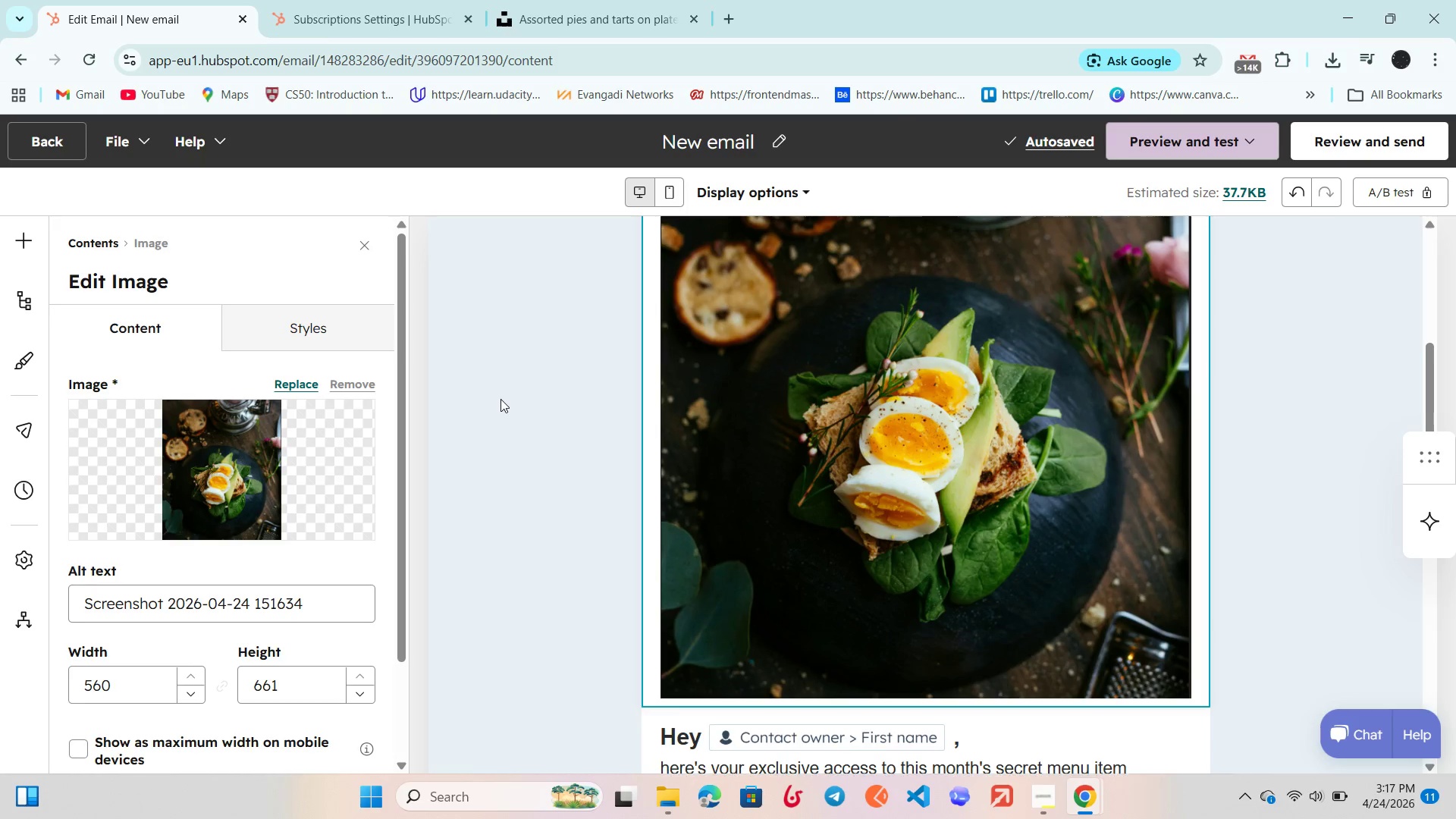 
scroll: coordinate [500, 399], scroll_direction: up, amount: 3.0
 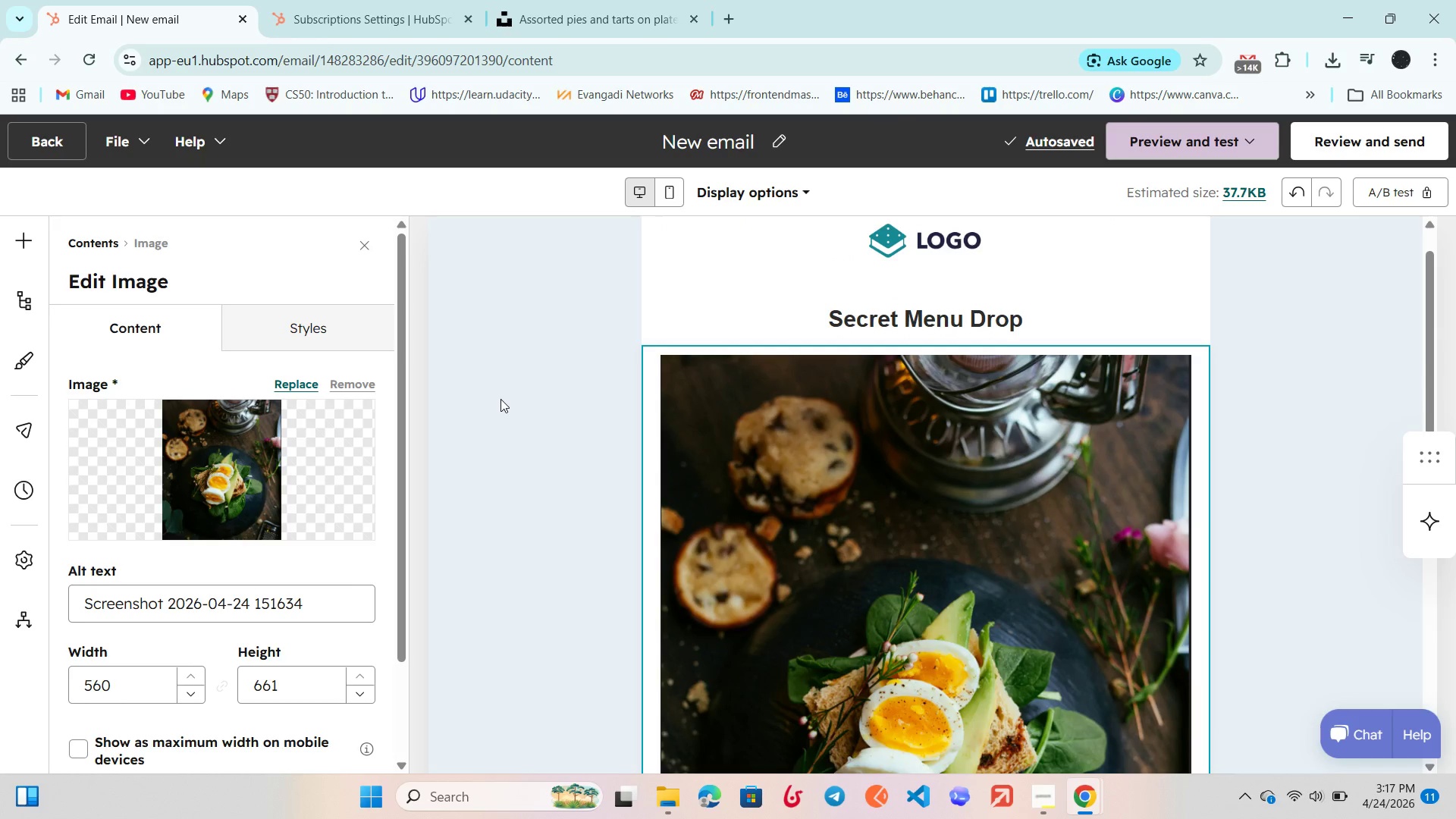 
scroll: coordinate [500, 399], scroll_direction: down, amount: 5.0
 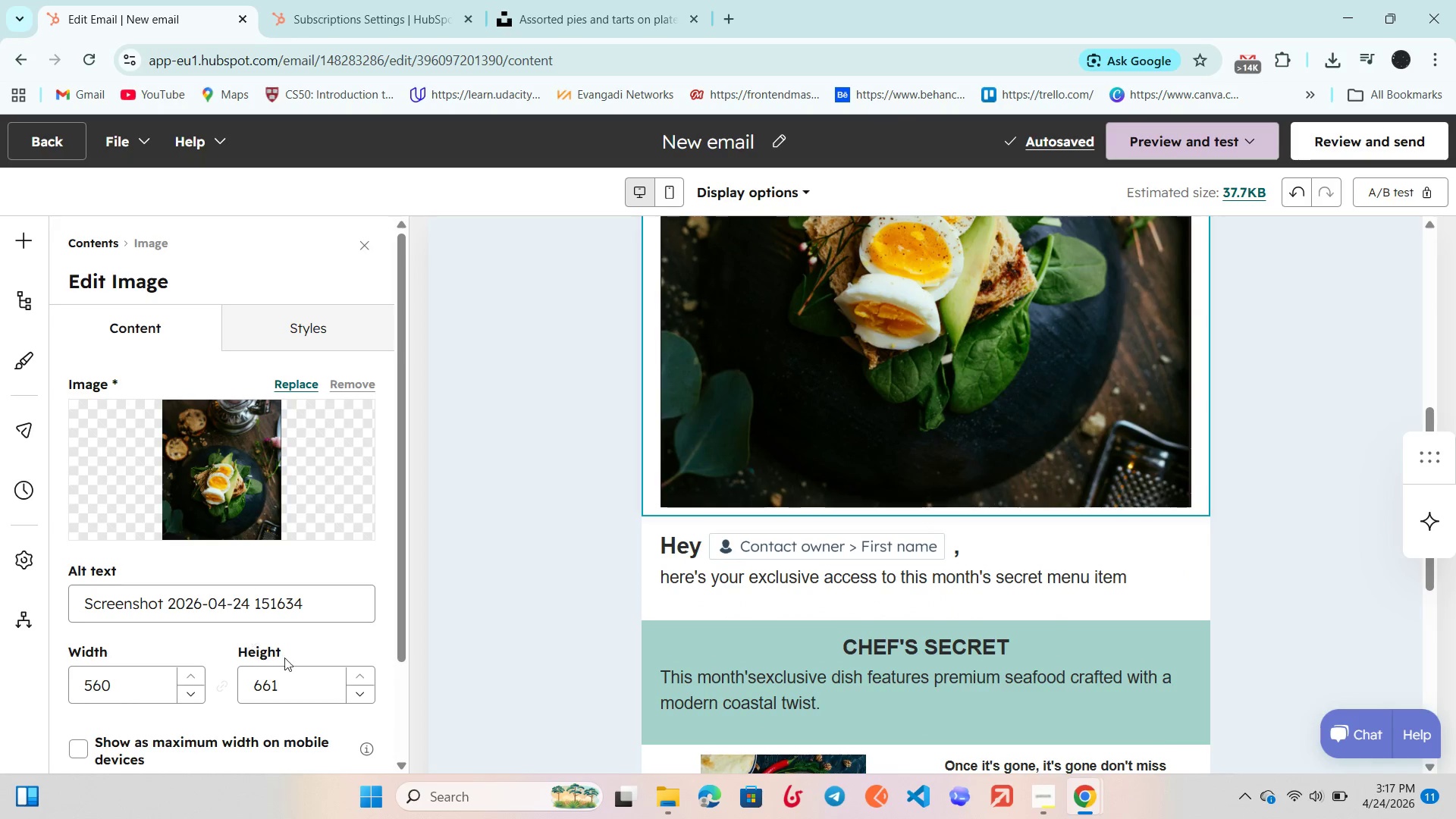 
left_click([308, 691])
 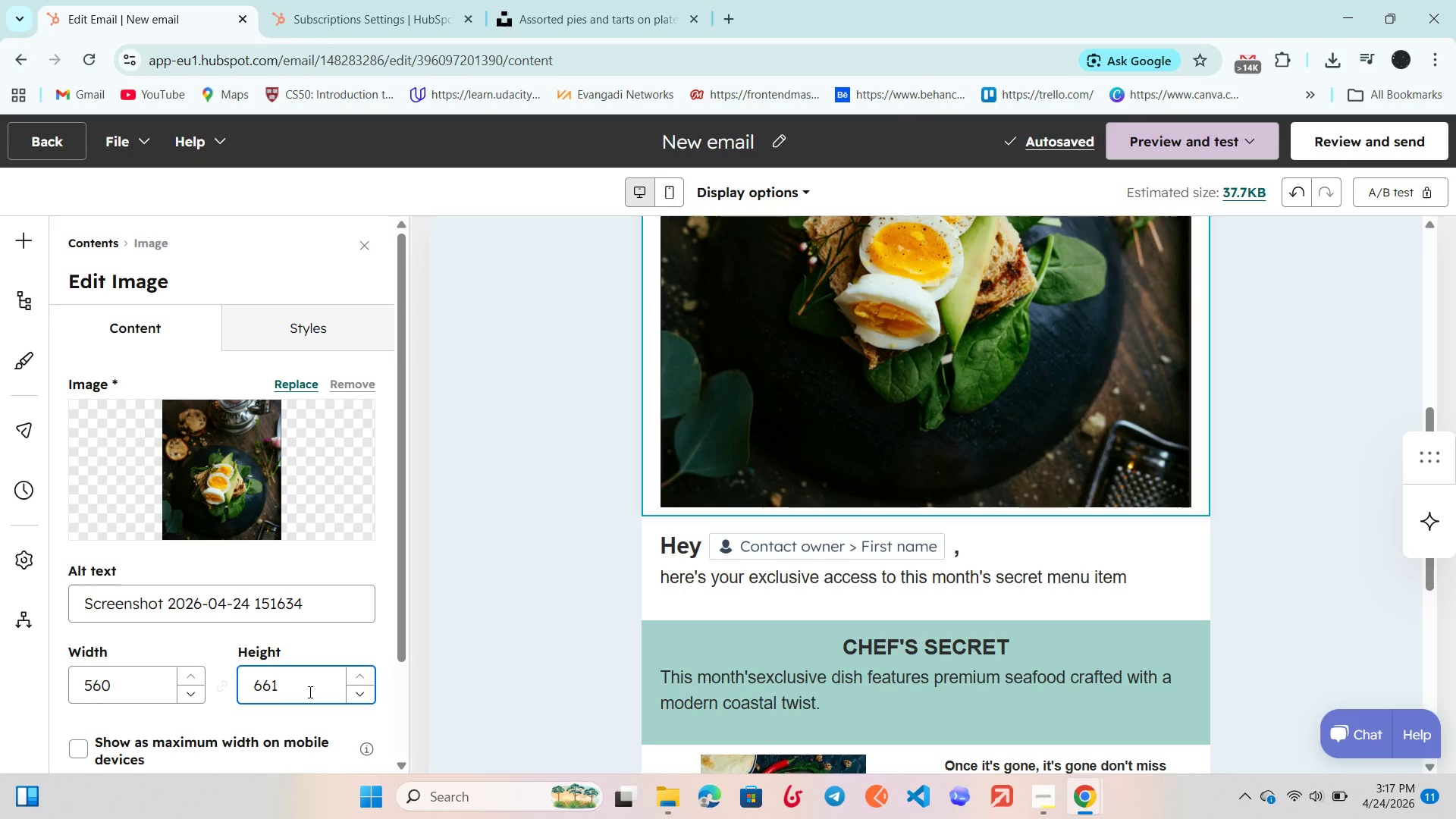 
key(Backspace)
key(Backspace)
key(Backspace)
key(Backspace)
type(300)
 